 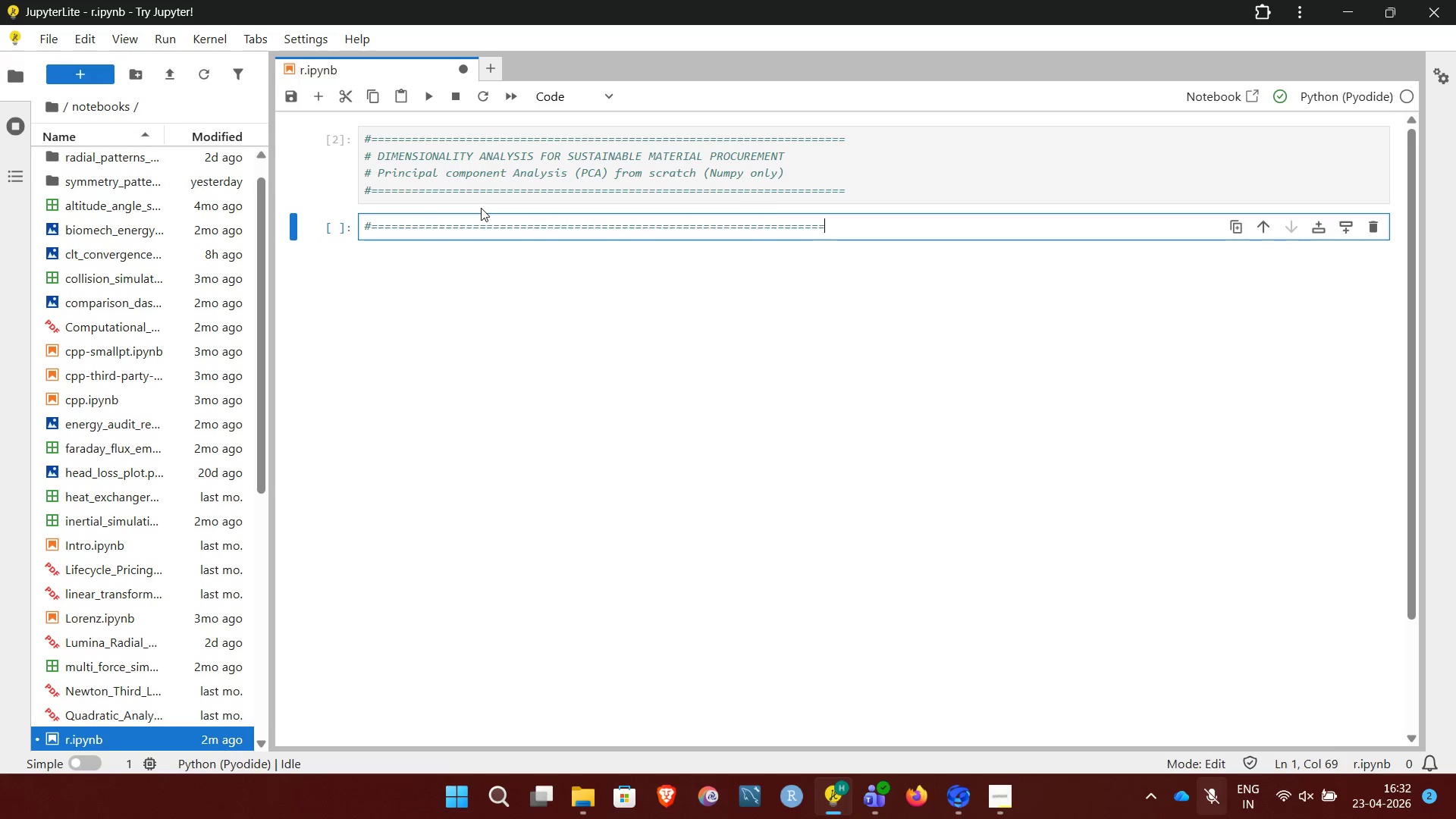 
key(Equal)
 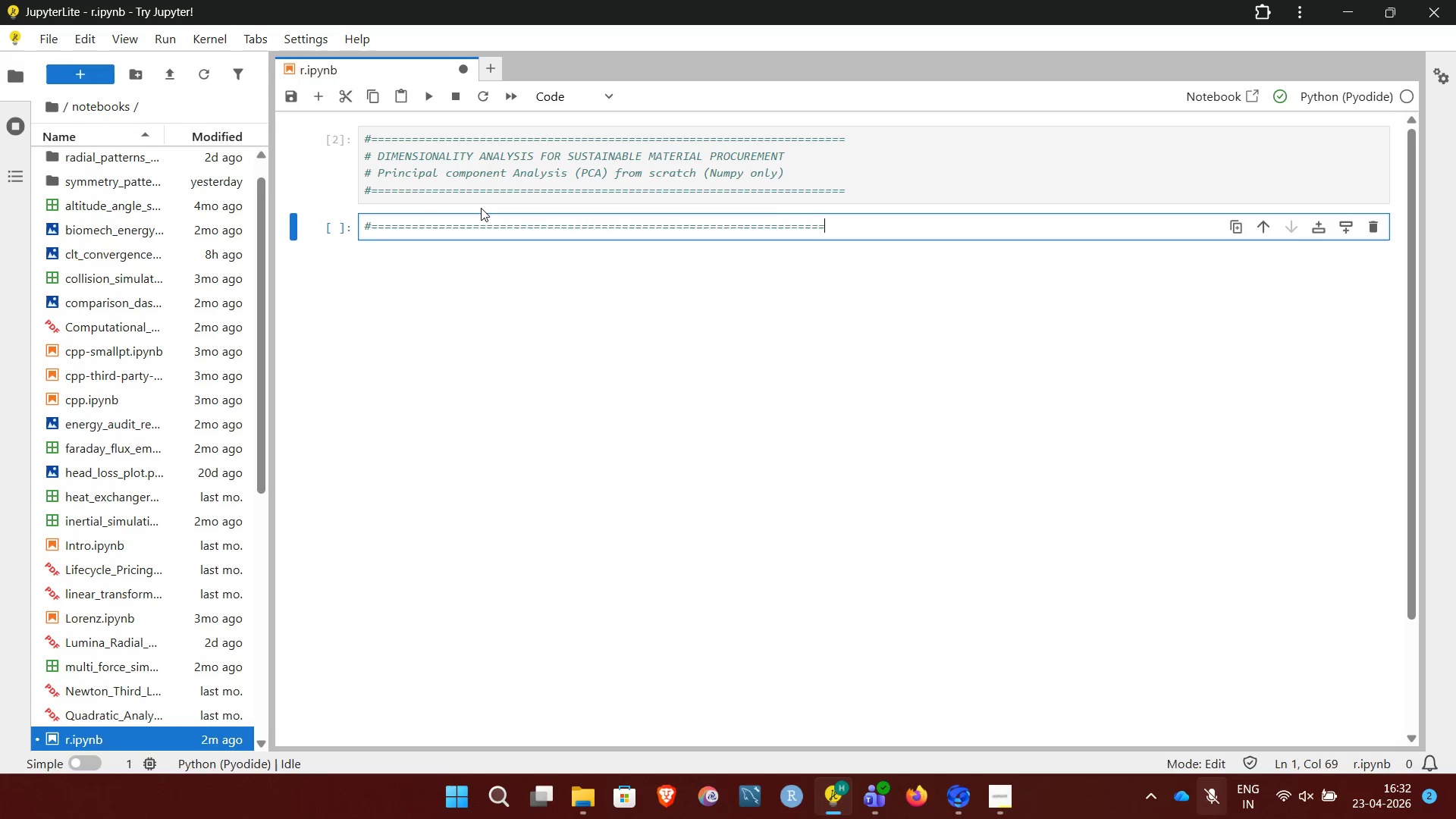 
key(Equal)
 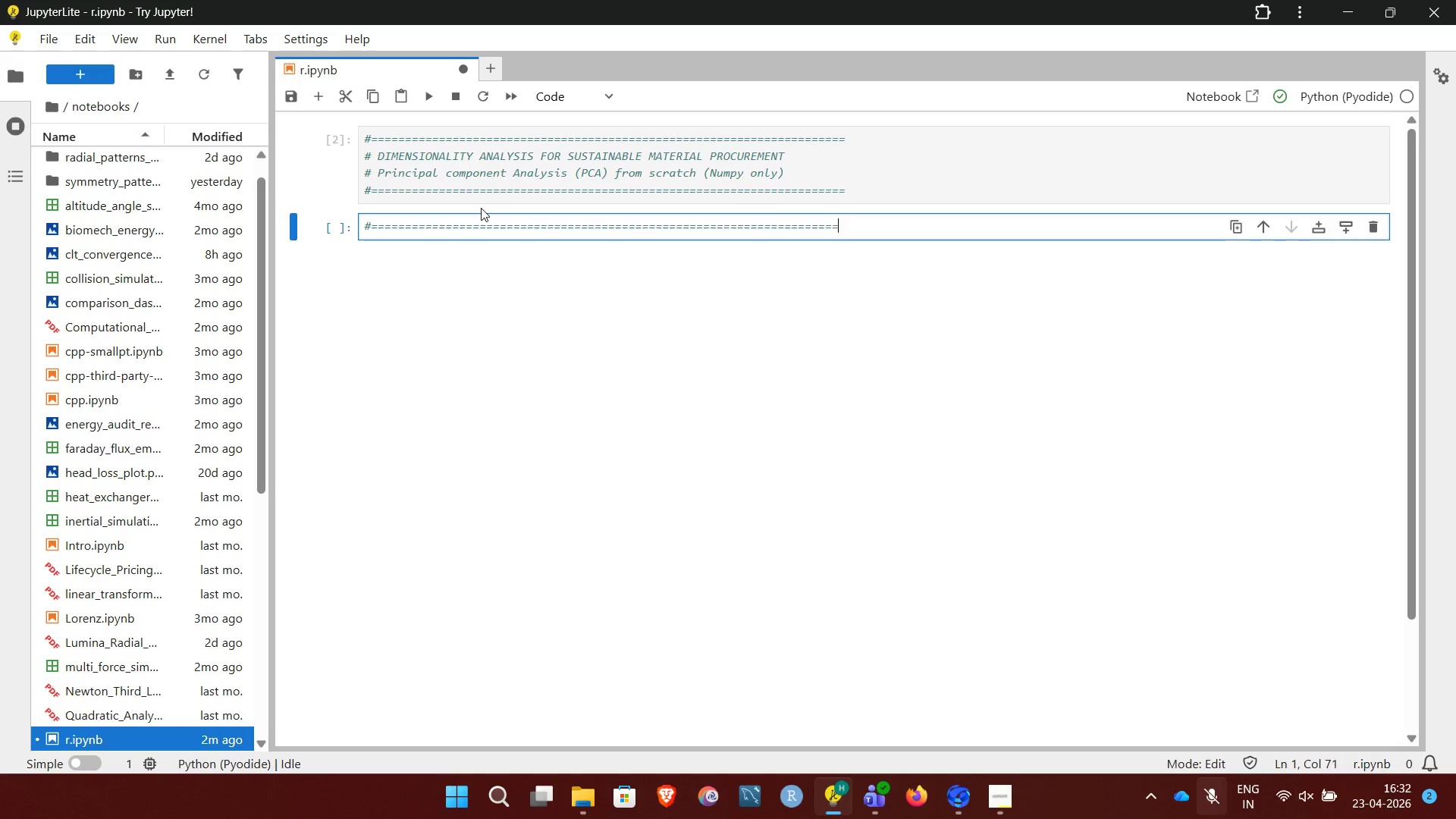 
key(Equal)
 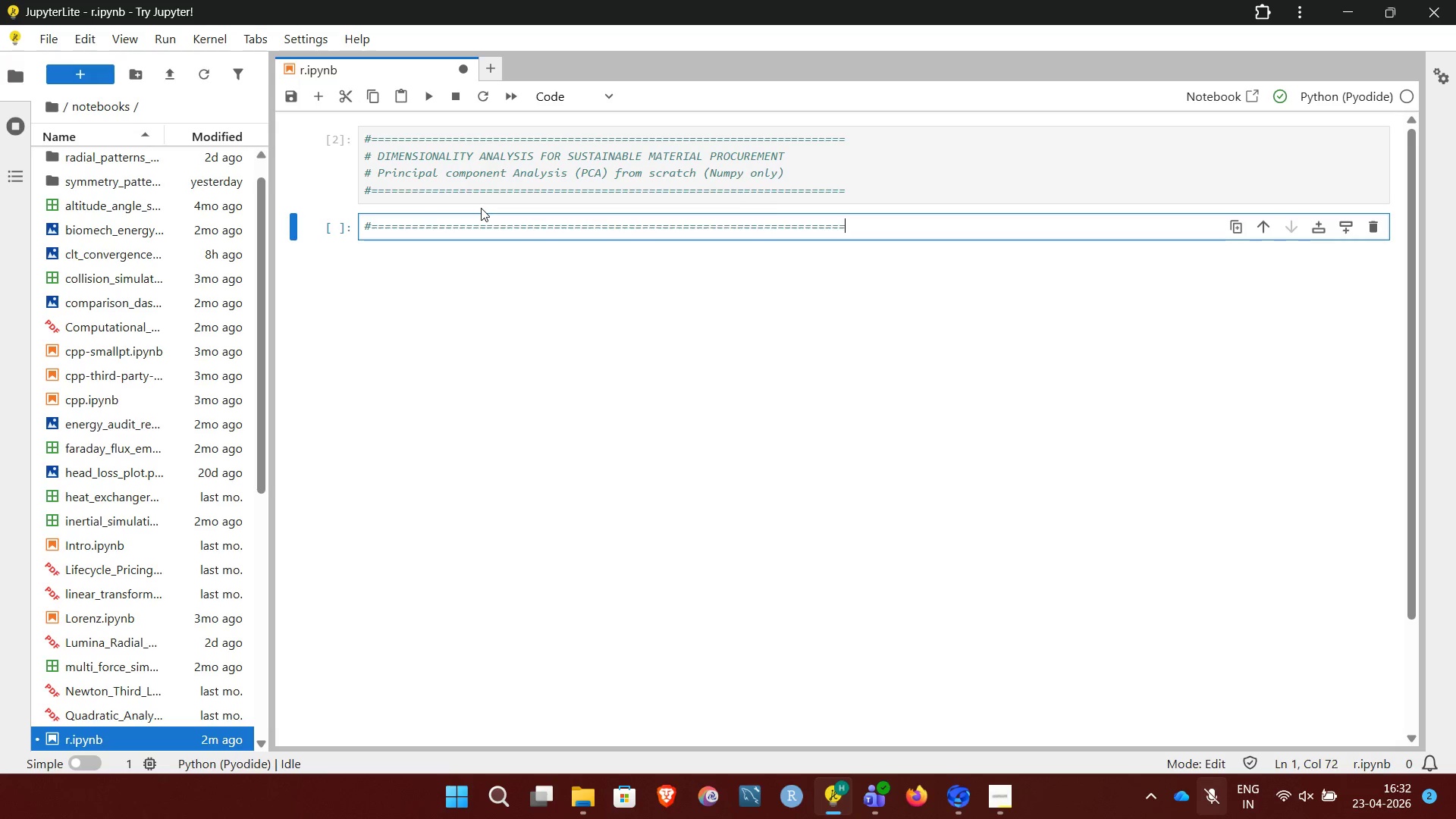 
key(Equal)
 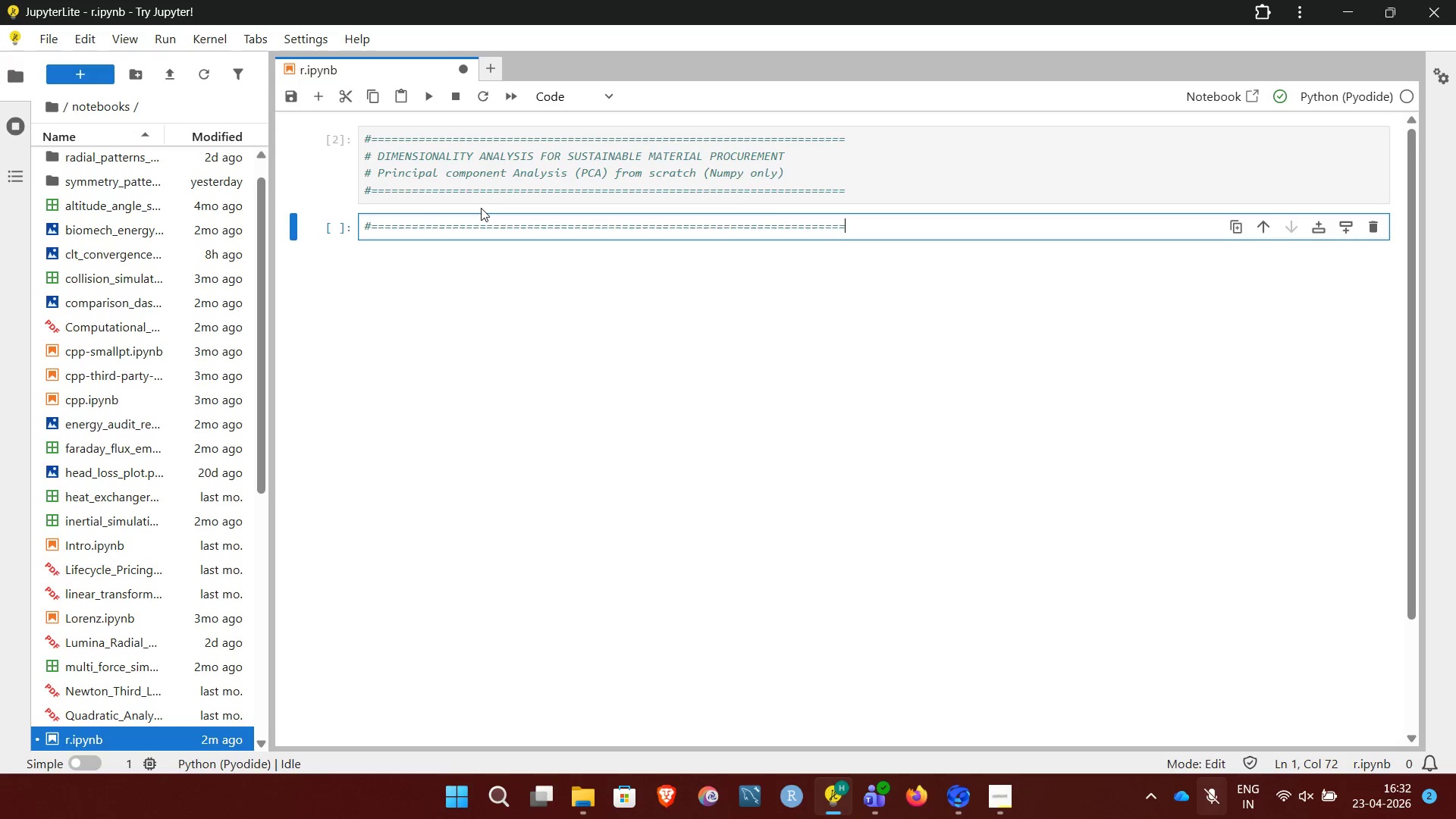 
key(Enter)
 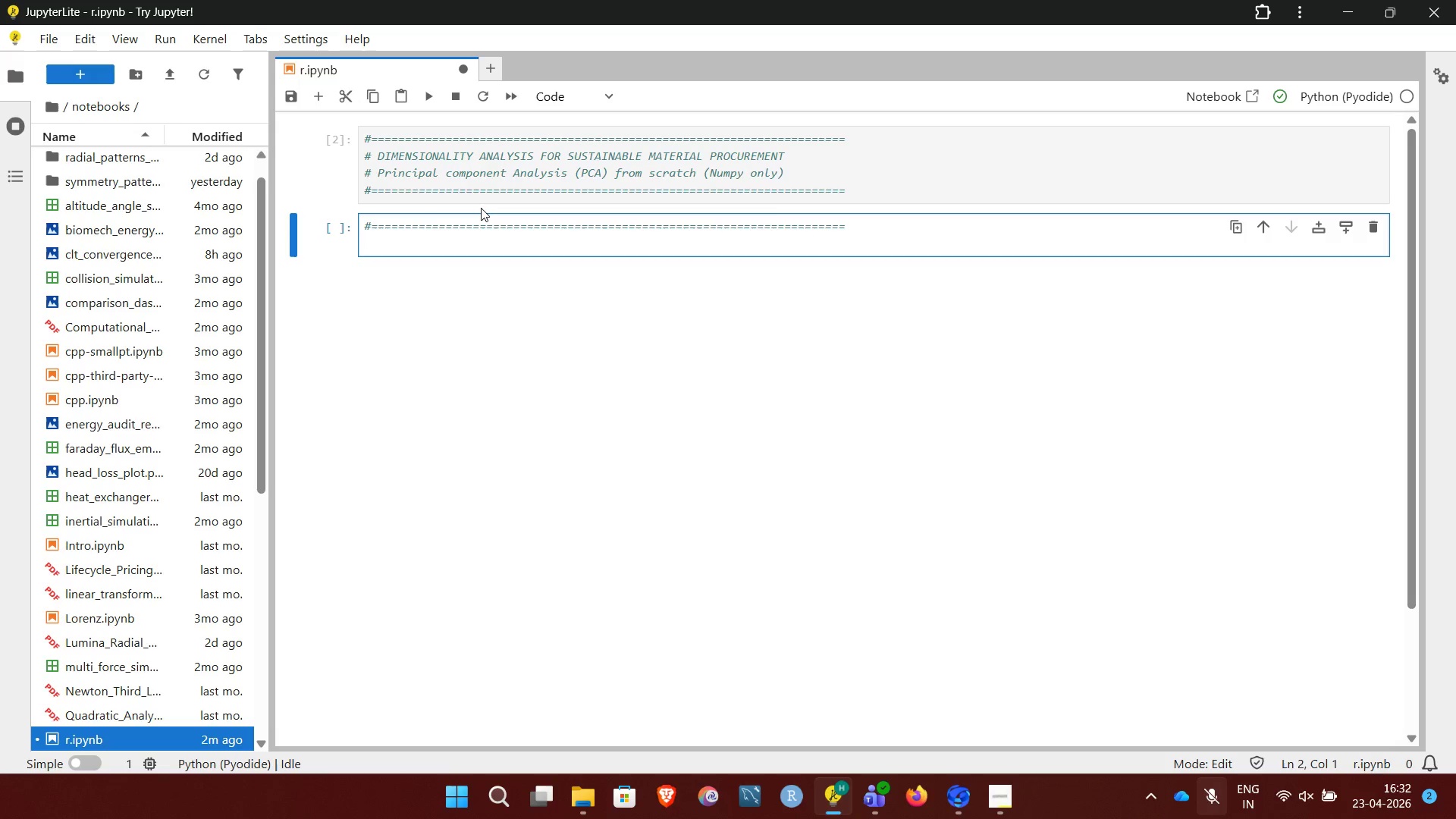 
type(# THEORY (LATEX RENDERED))
 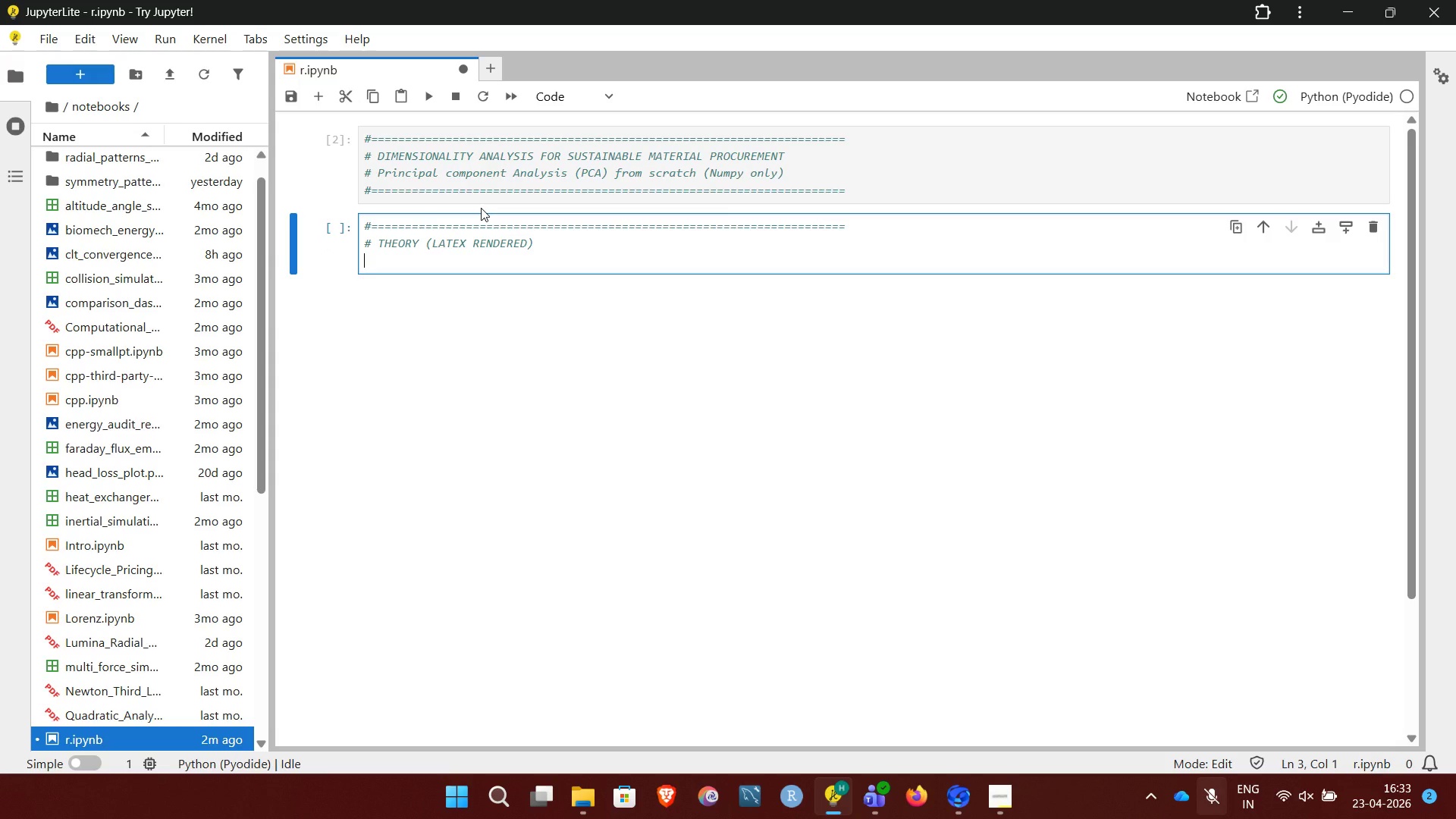 
 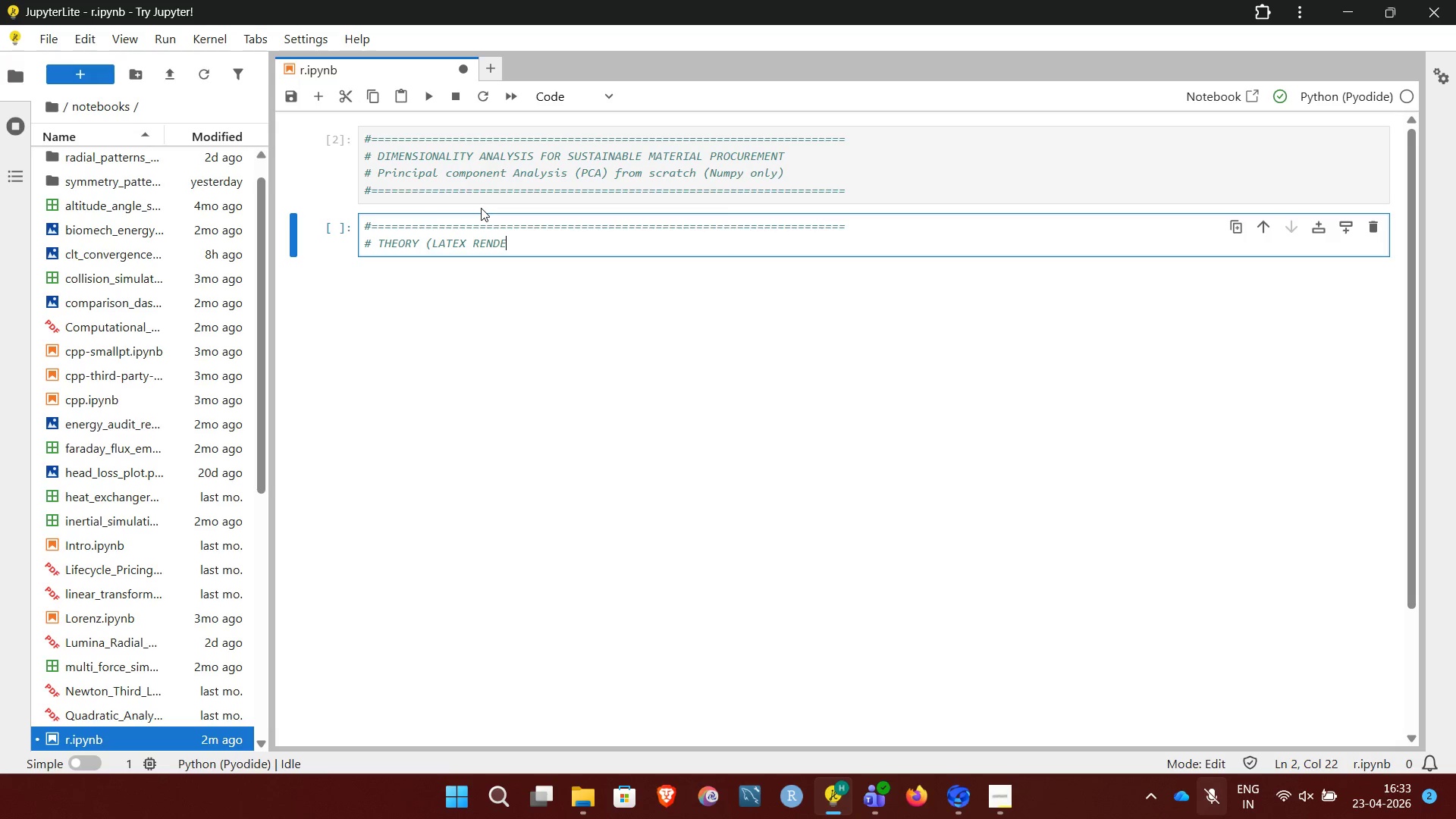 
key(Enter)
 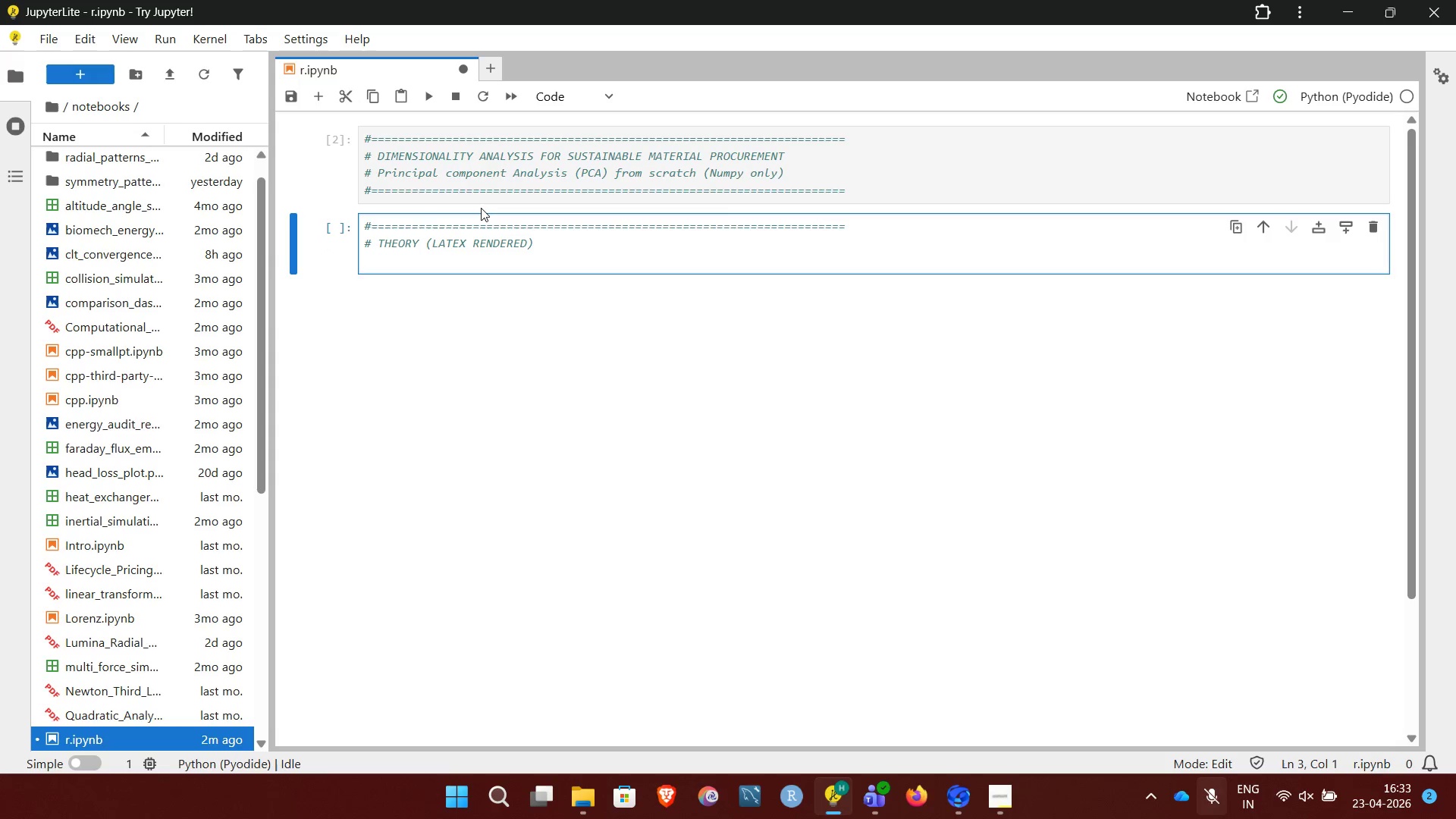 
key(Shift+3)
 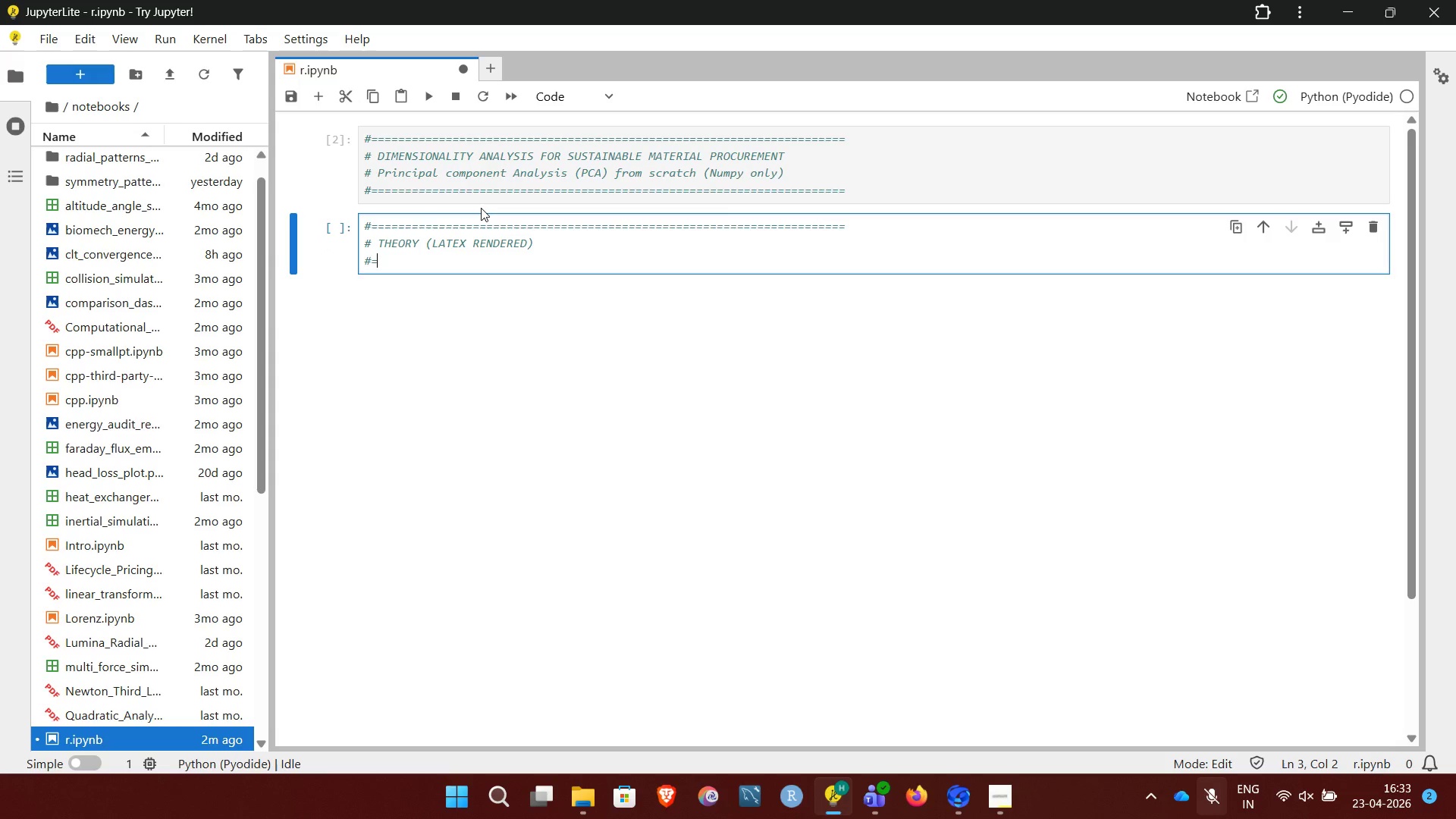 
hold_key(key=Equal, duration=1.5)
 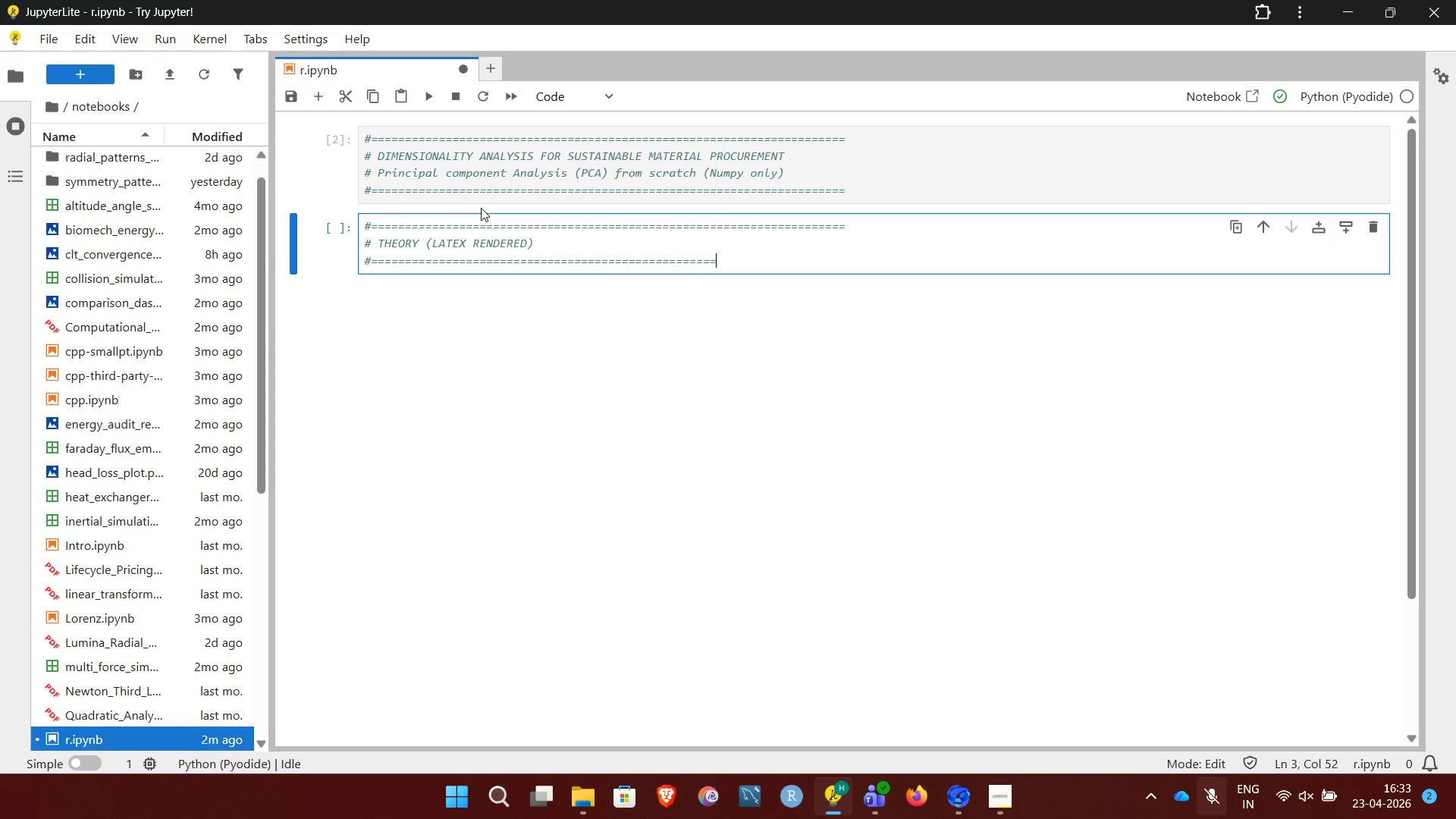 
hold_key(key=Equal, duration=0.97)
 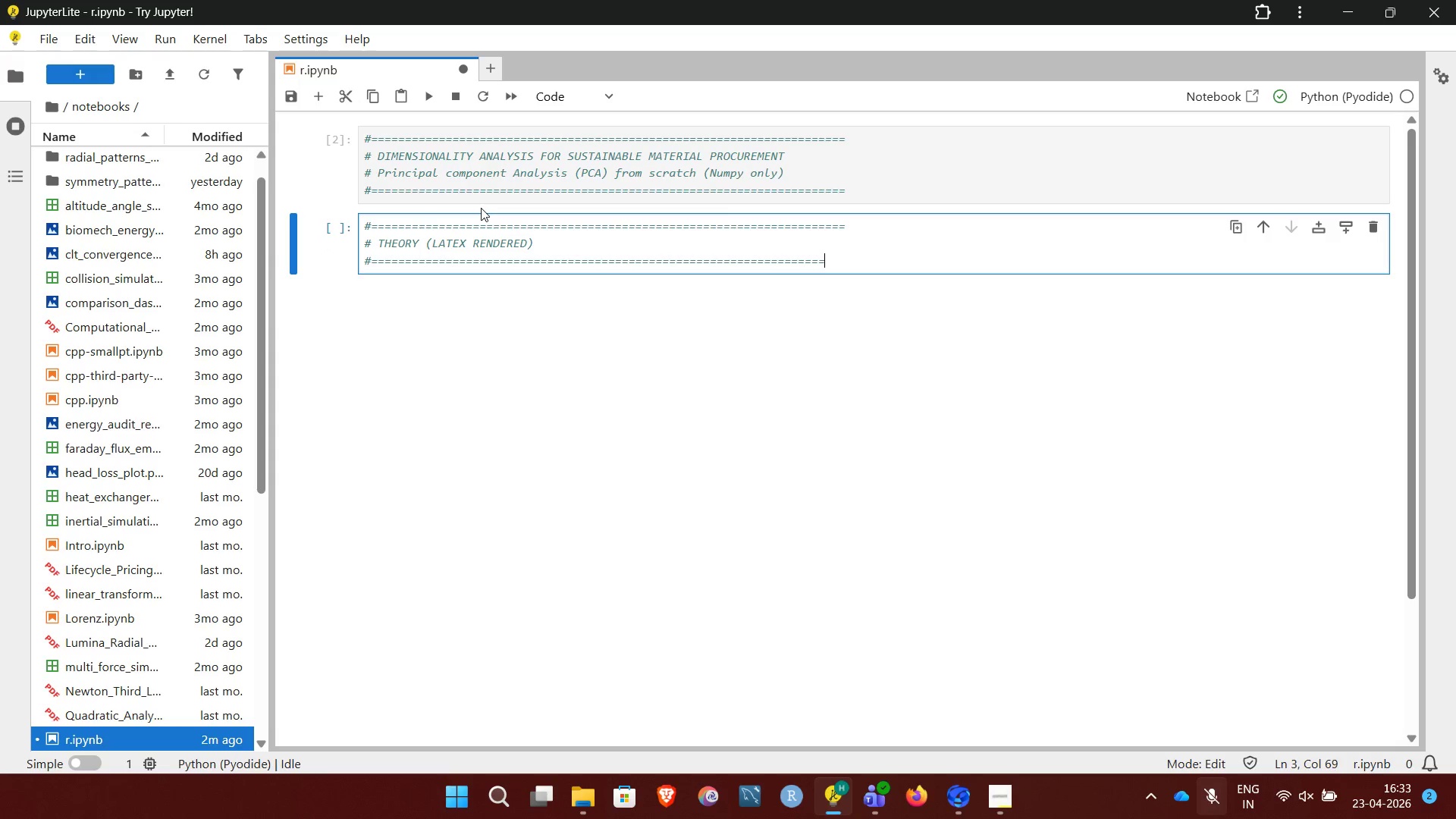 
key(Equal)
 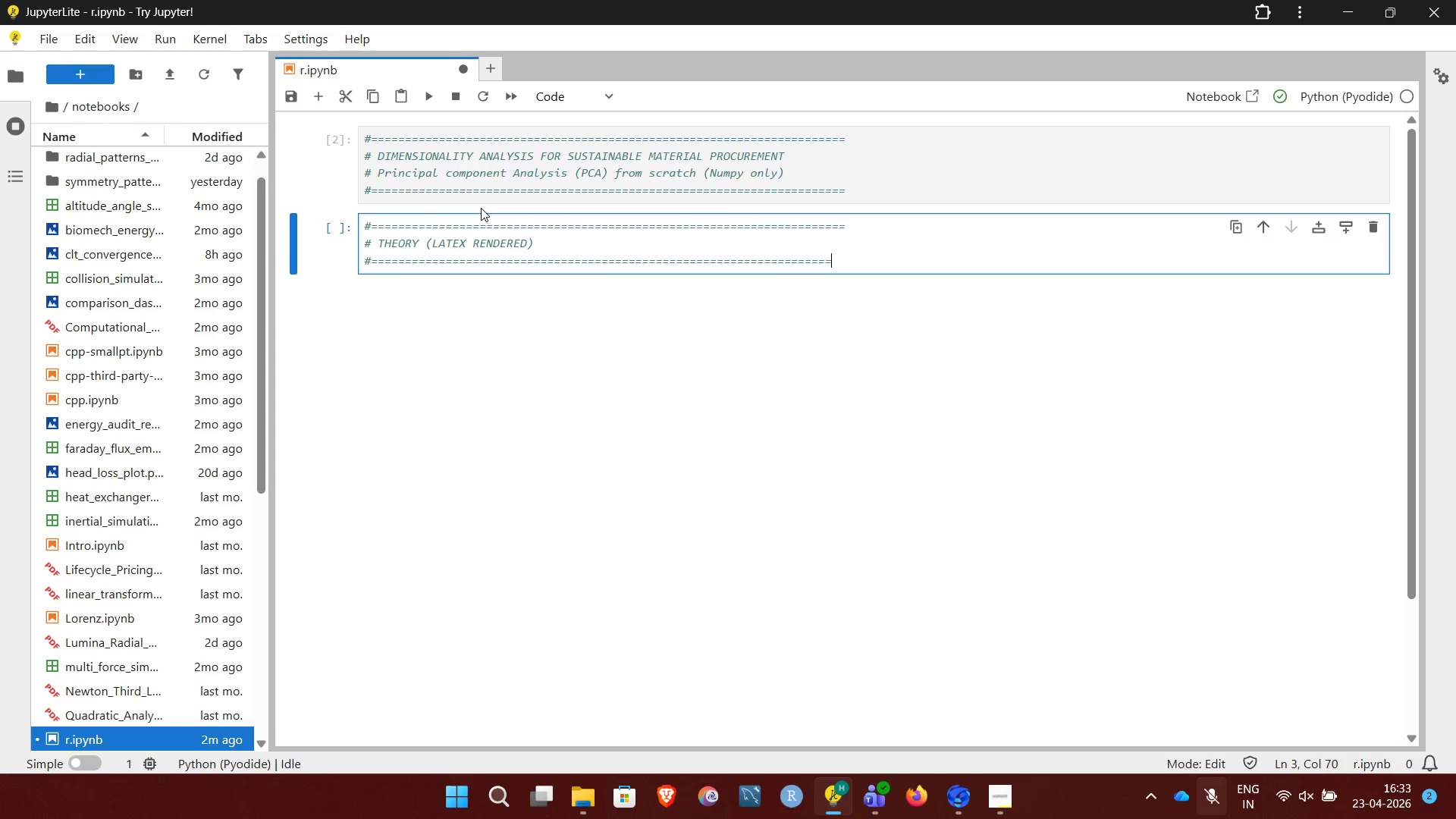 
key(Equal)
 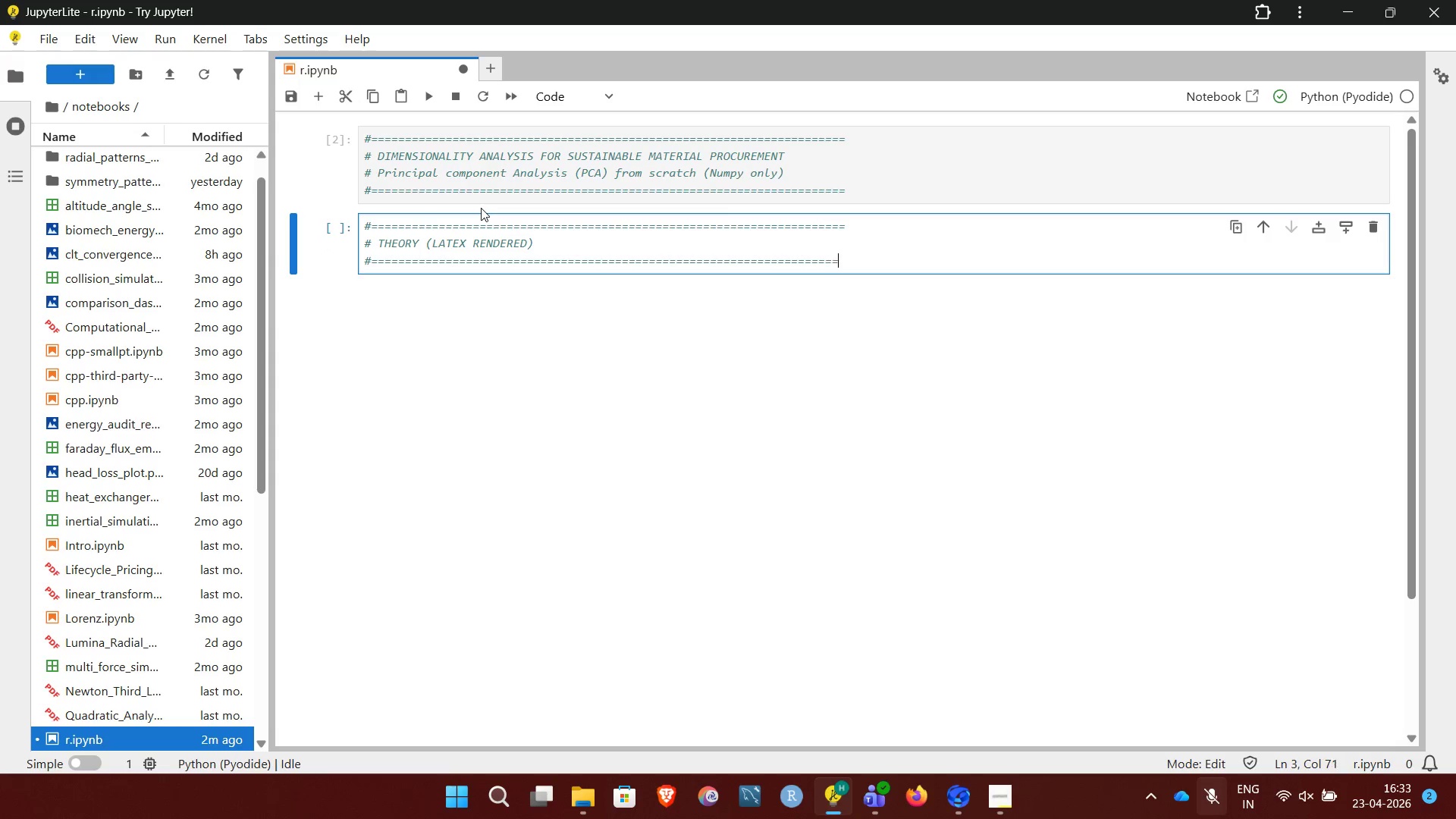 
key(Equal)
 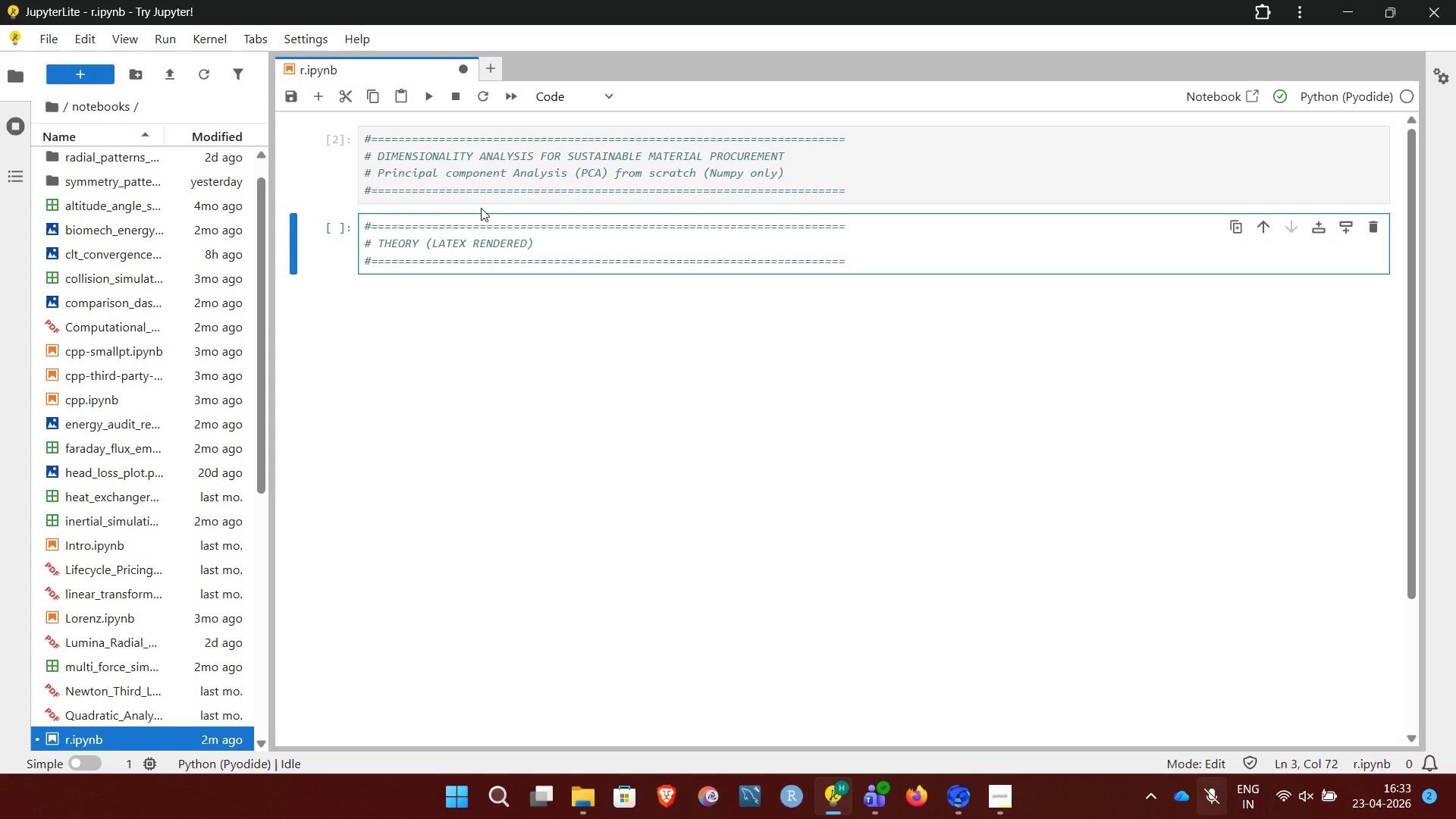 
key(Enter)
 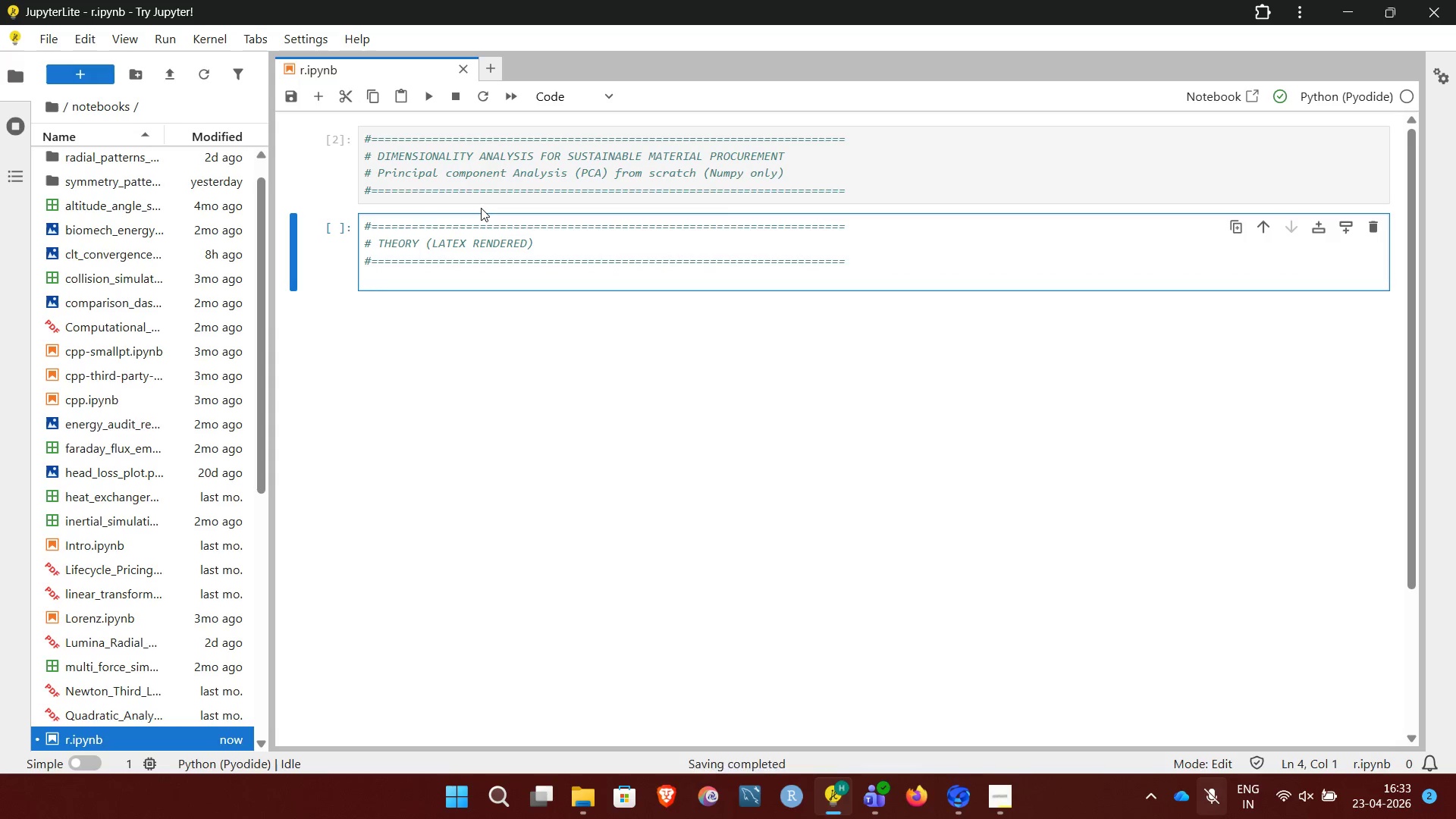 
type(from IPython.display import display, Math)
 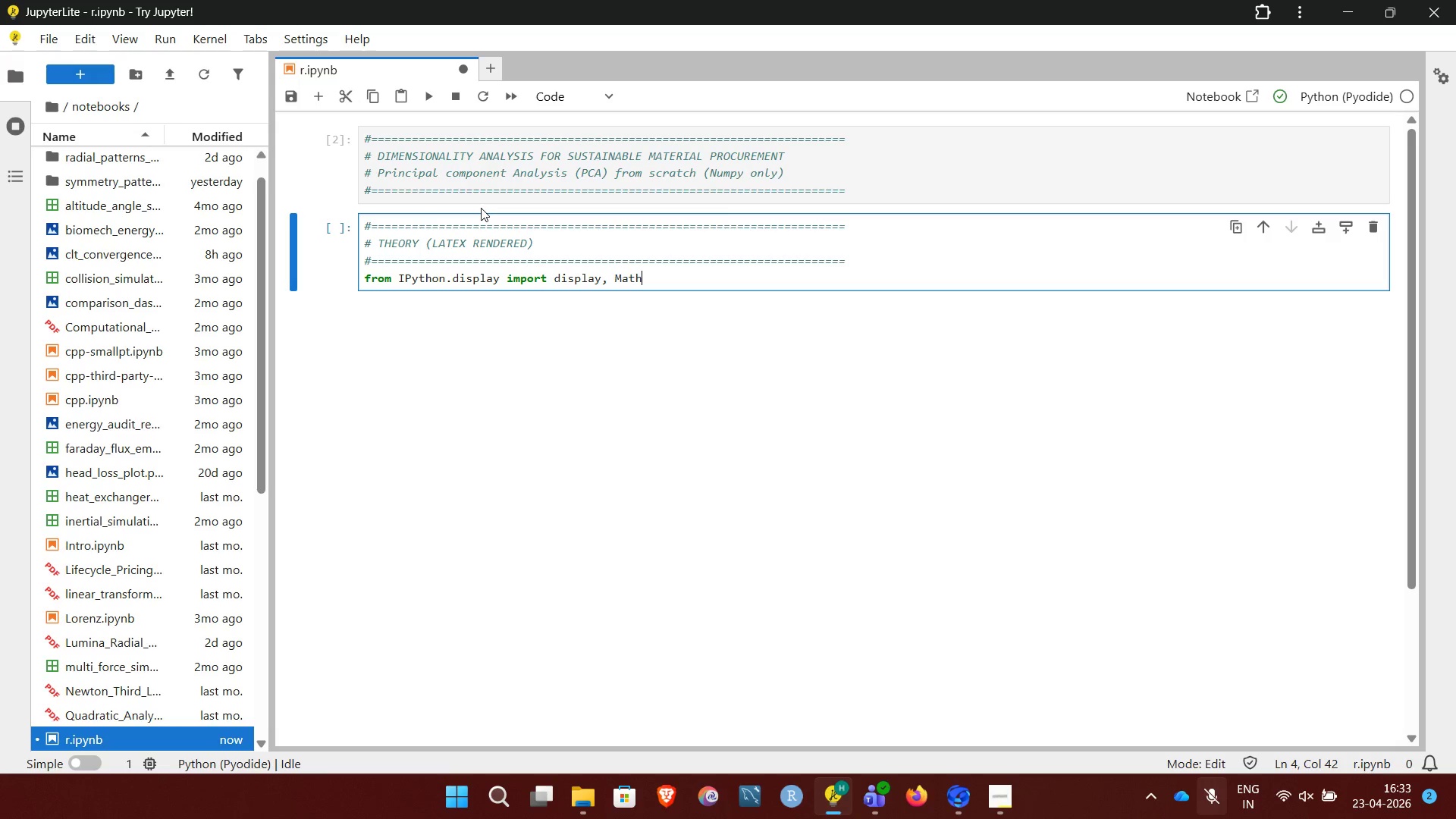 
key(Enter)
 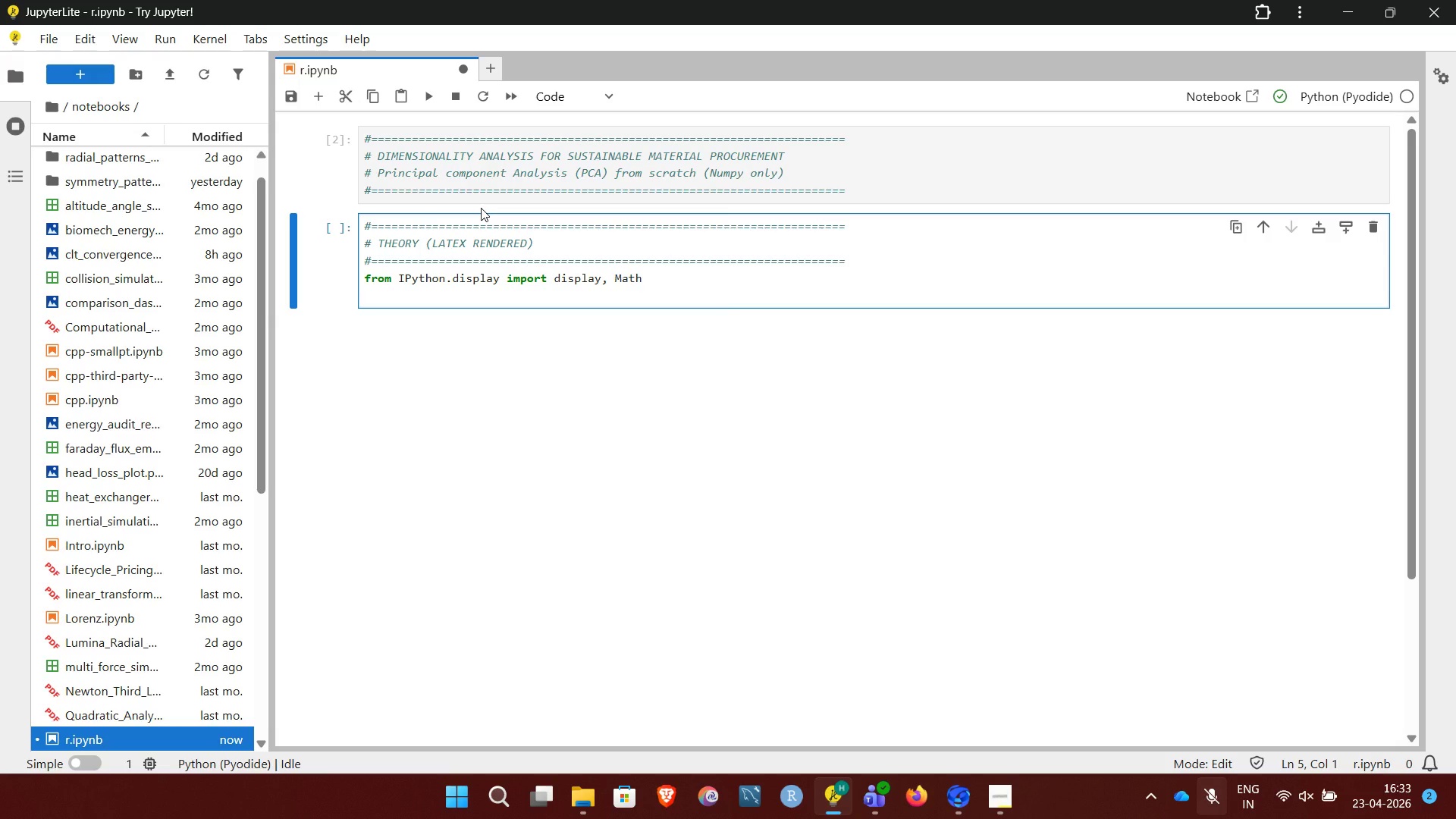 
key(Enter)
 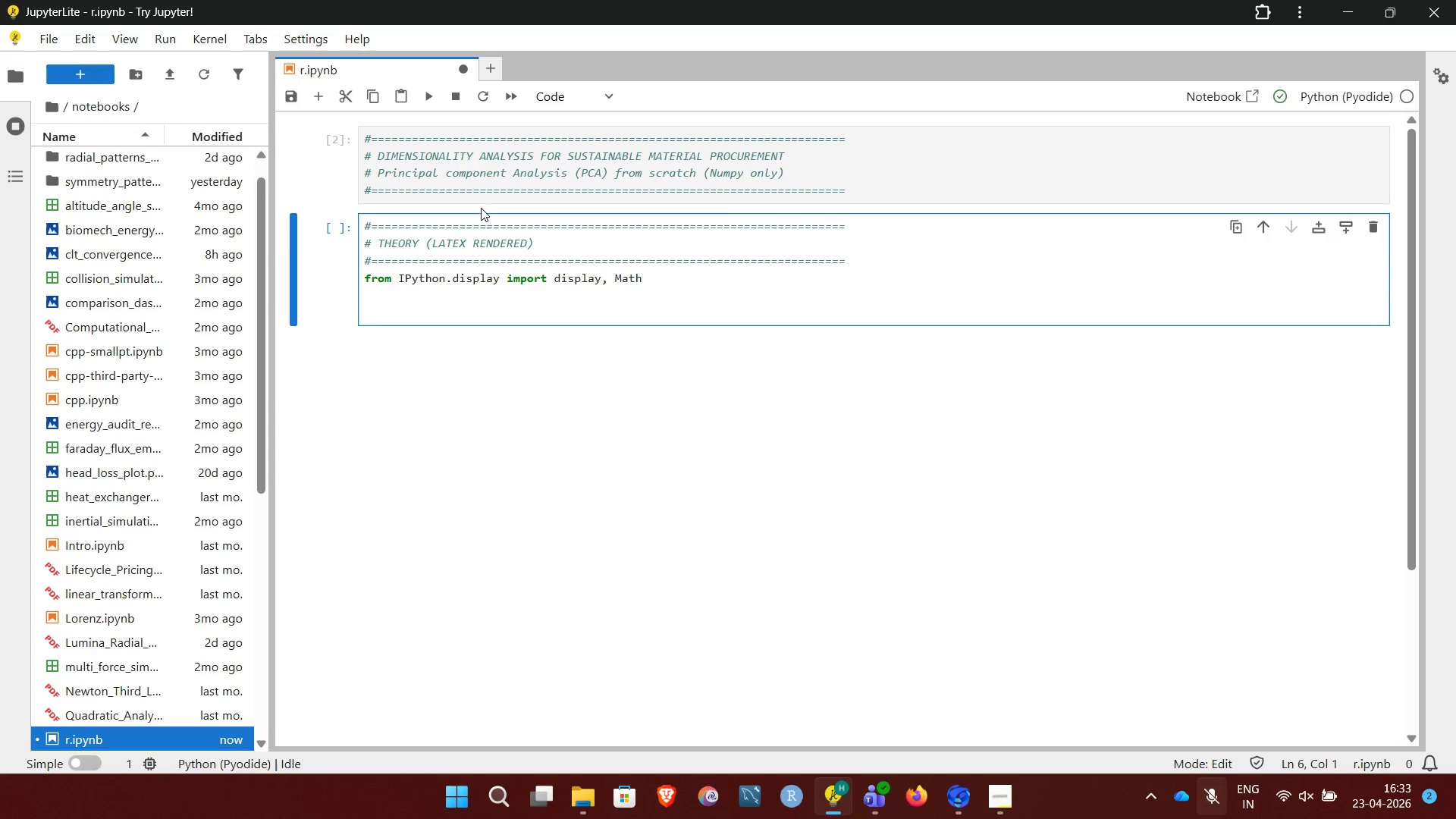 
type(display(Math(r""")
 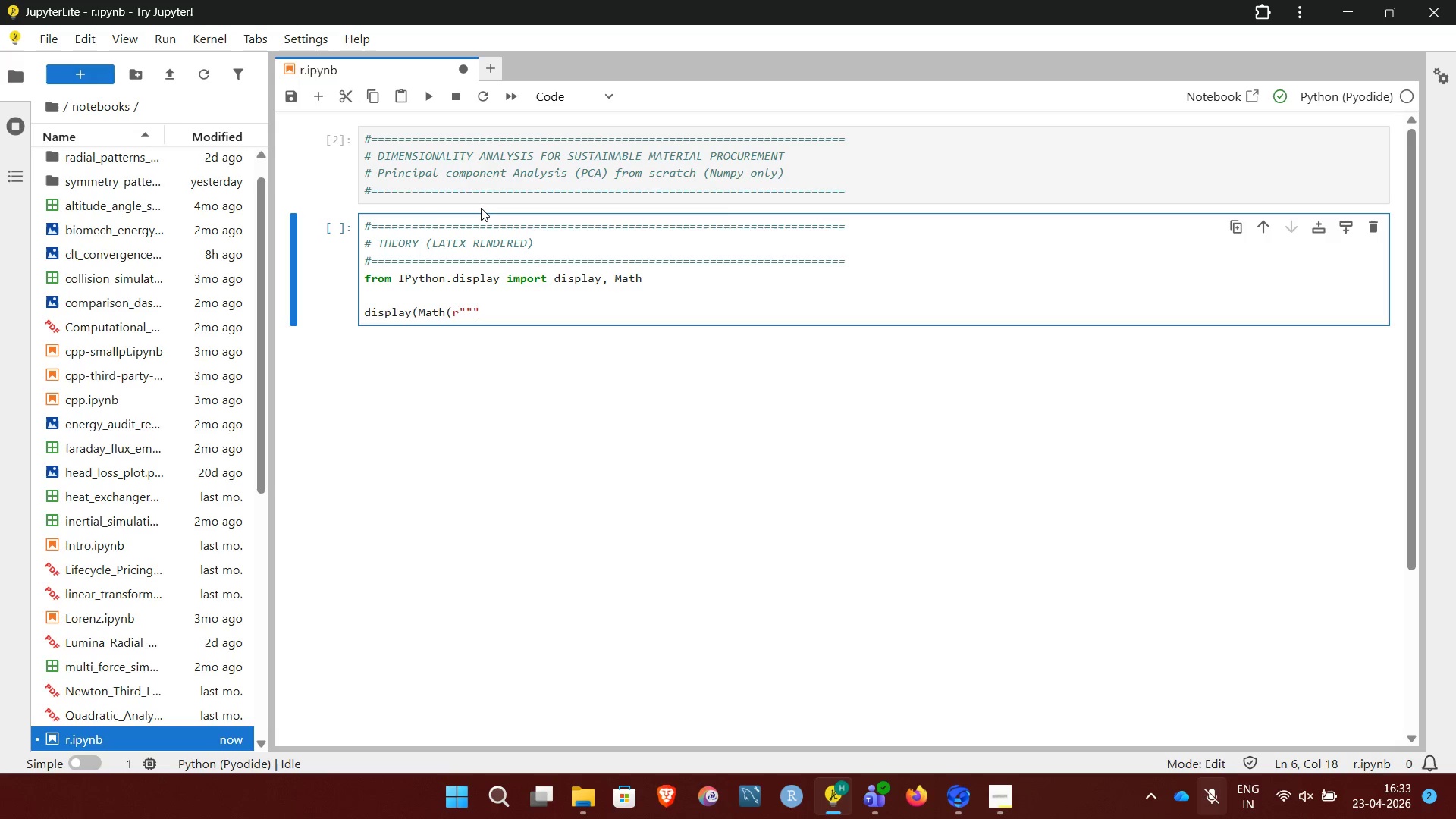 
key(Enter)
 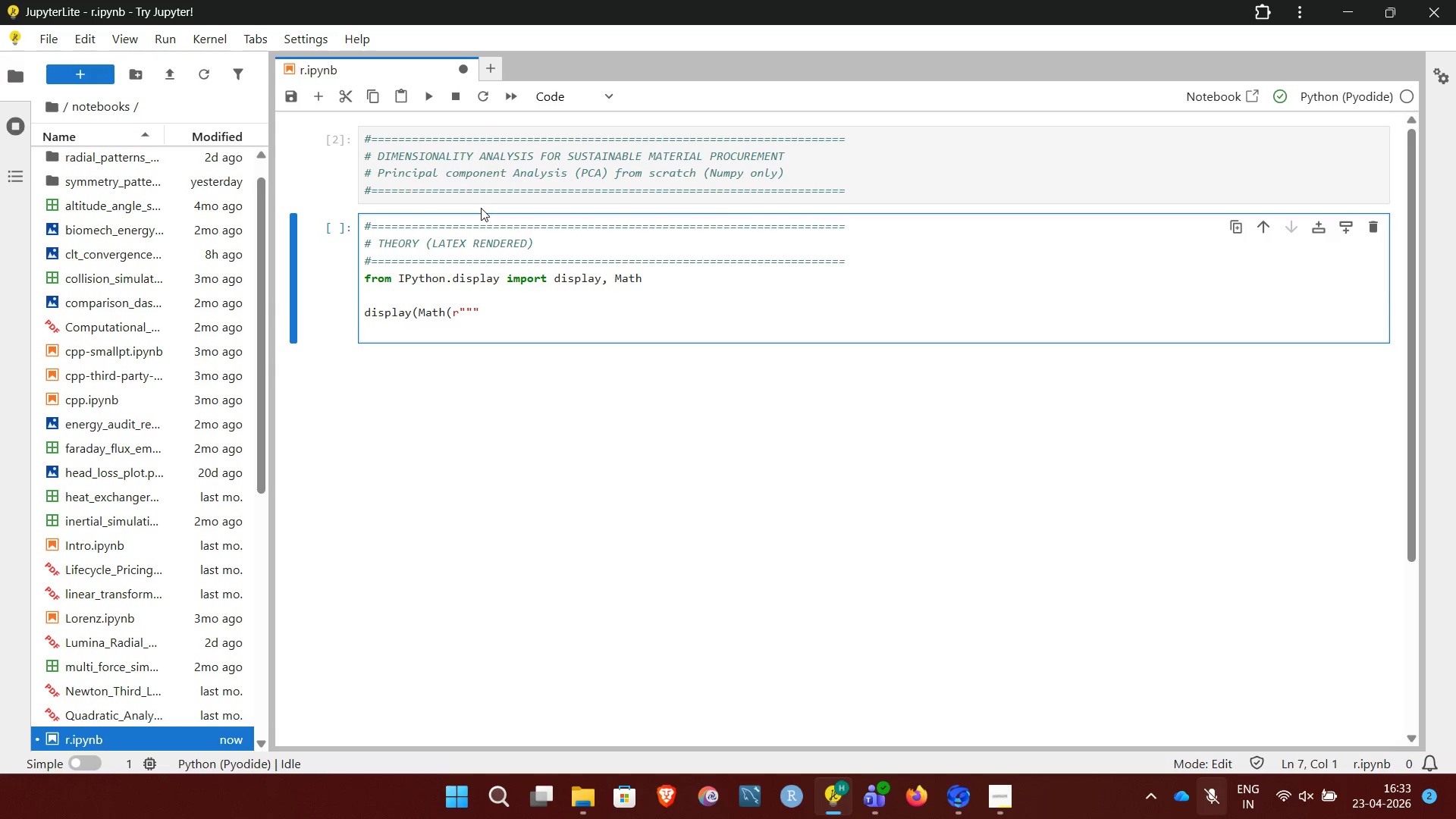 
type(\textbf{DATA MATRIX} \\)
 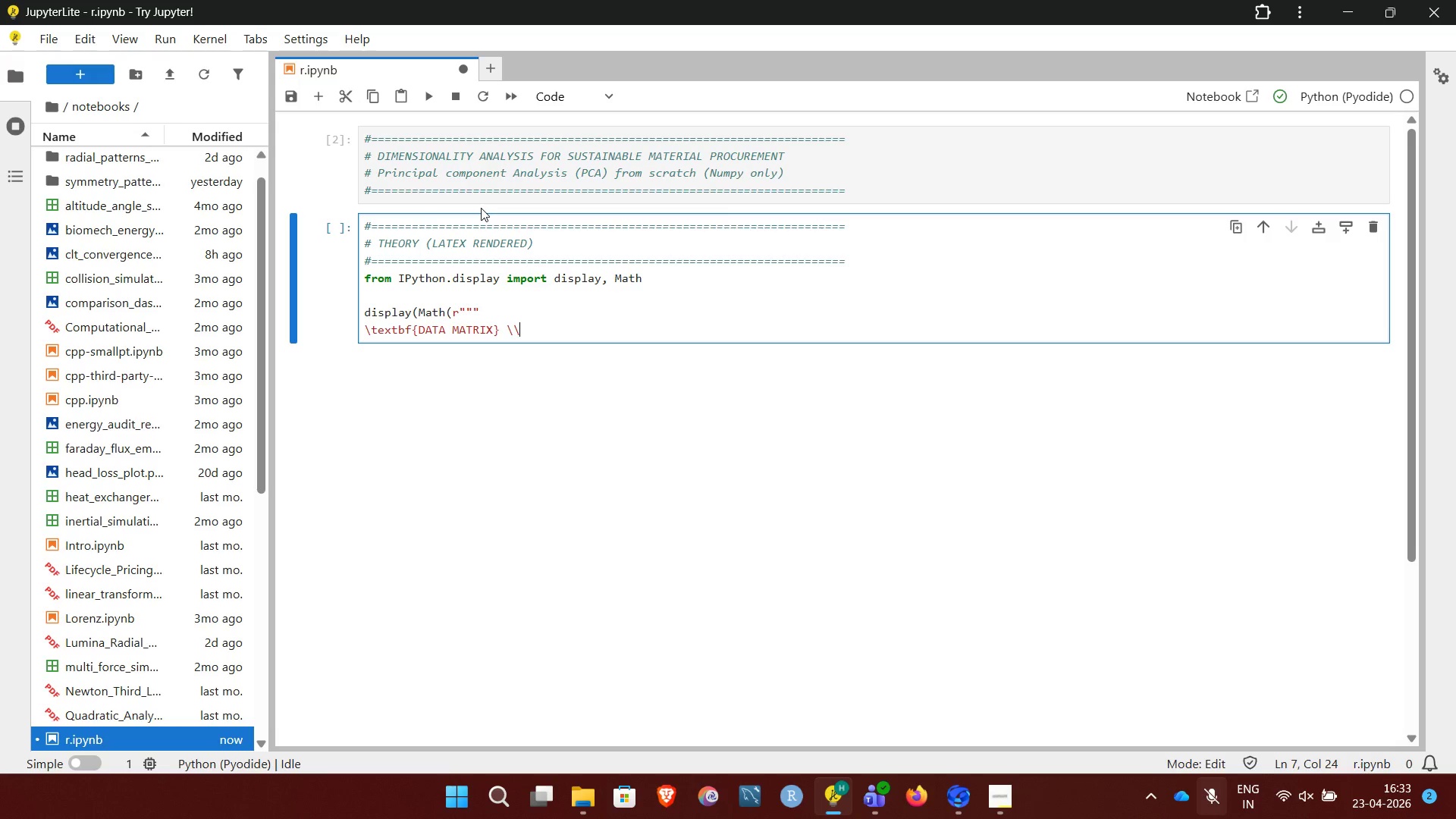 
 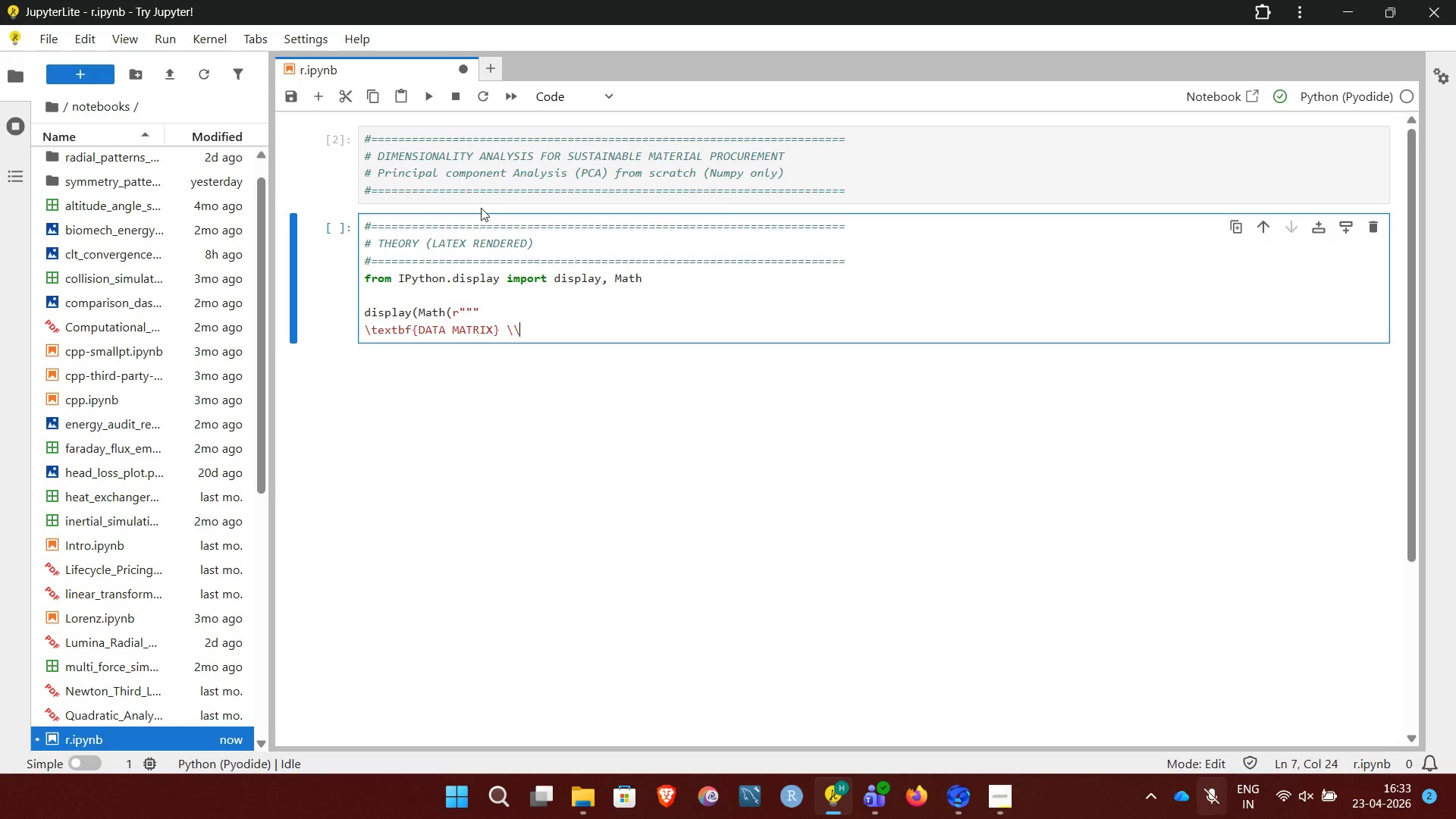 
key(Enter)
 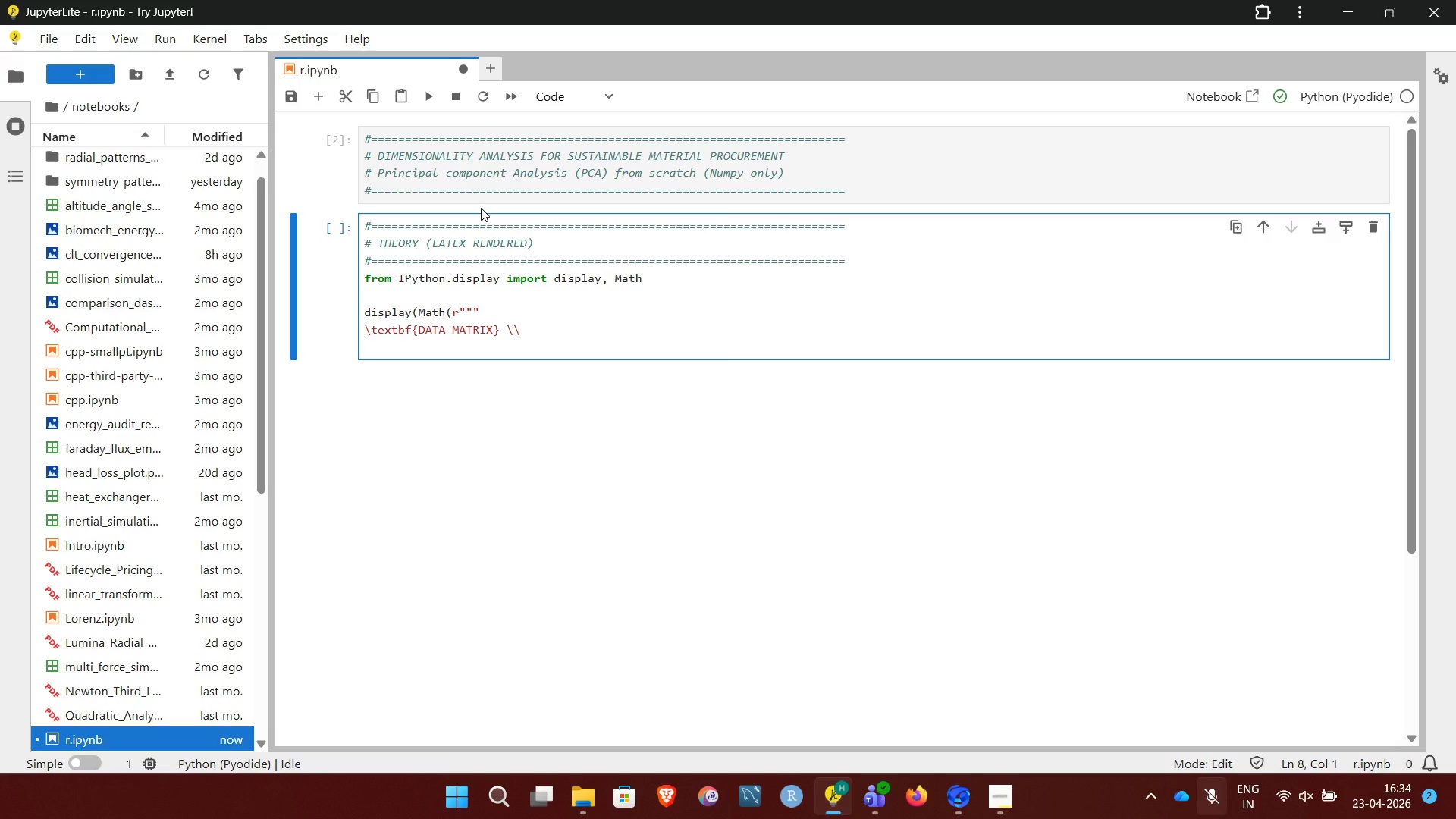 
wait(10.64)
 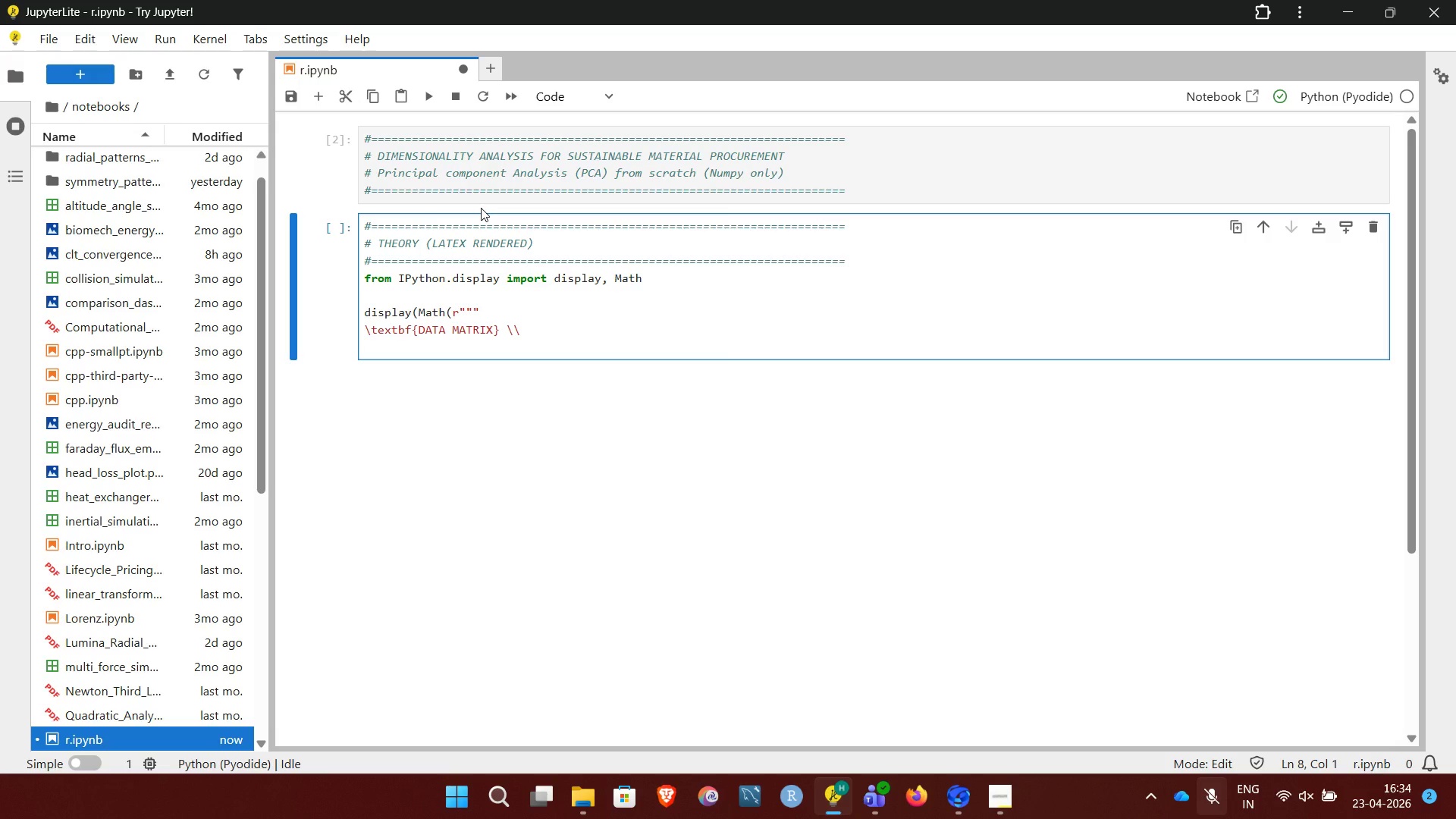 
type(X \in \mathbb{R}^{n \times d} \quad (n \text{ samples}, d)
 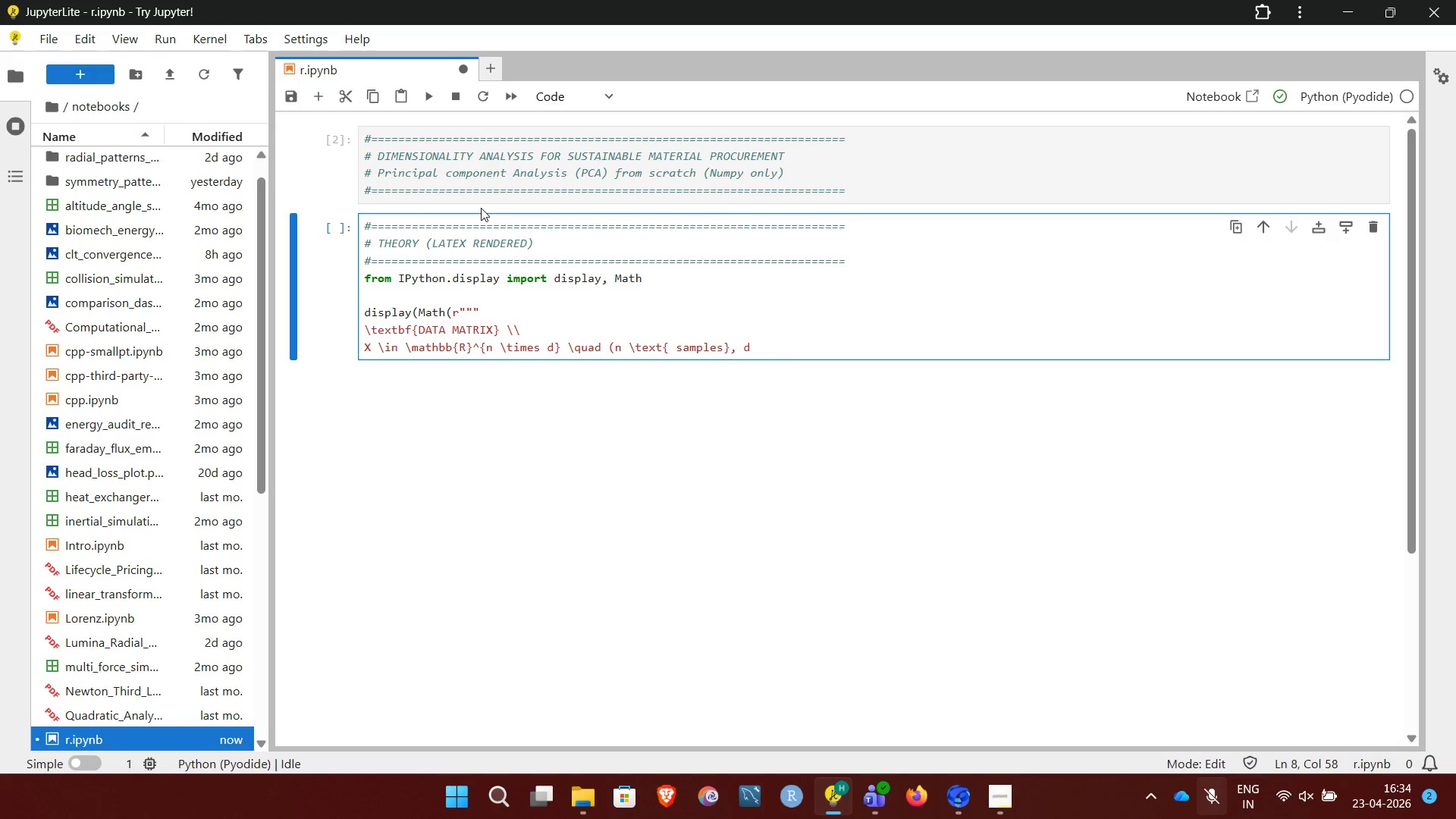 
key(Backspace)
type(\d \text{ features}))
 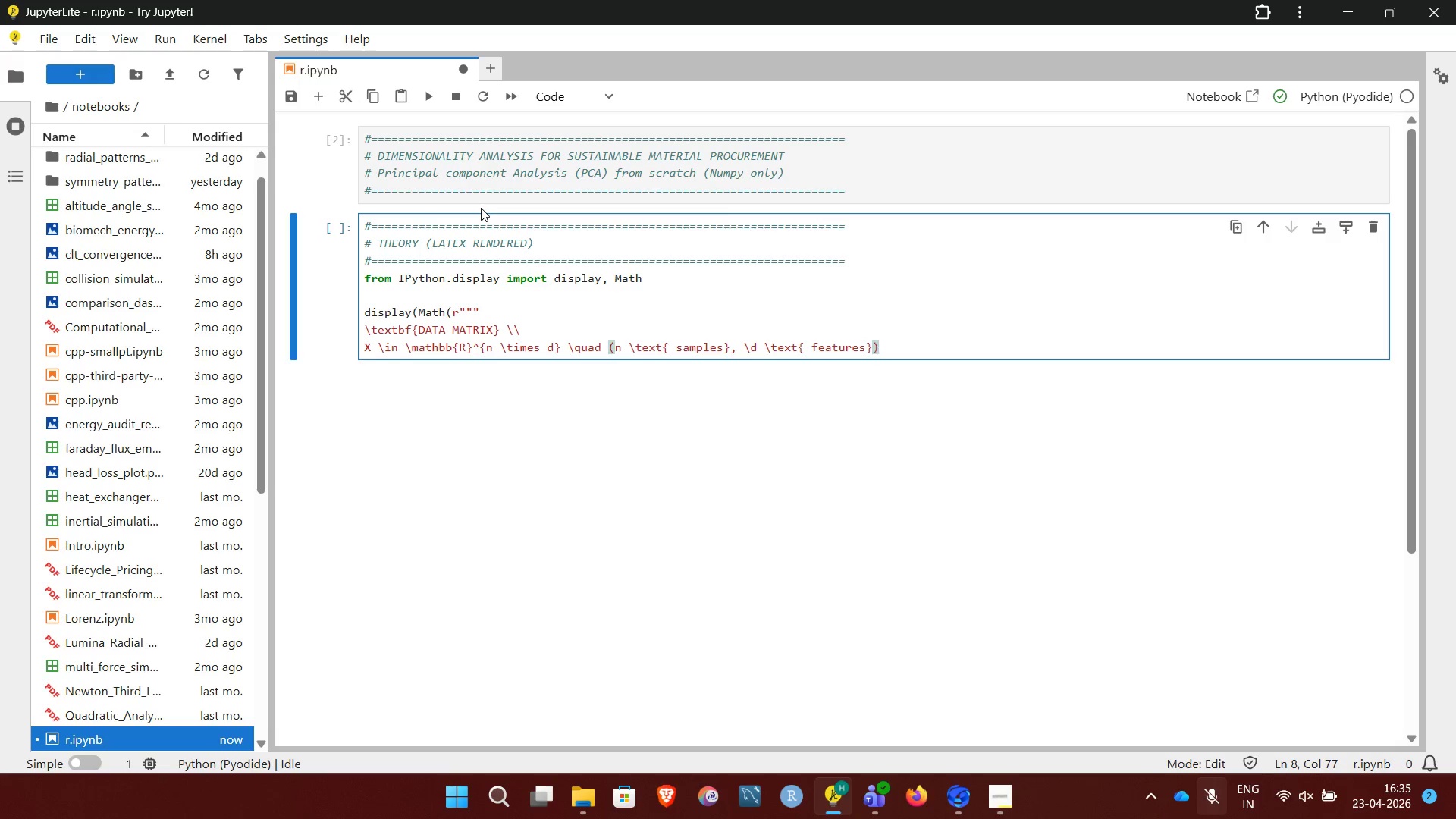 
key(Enter)
 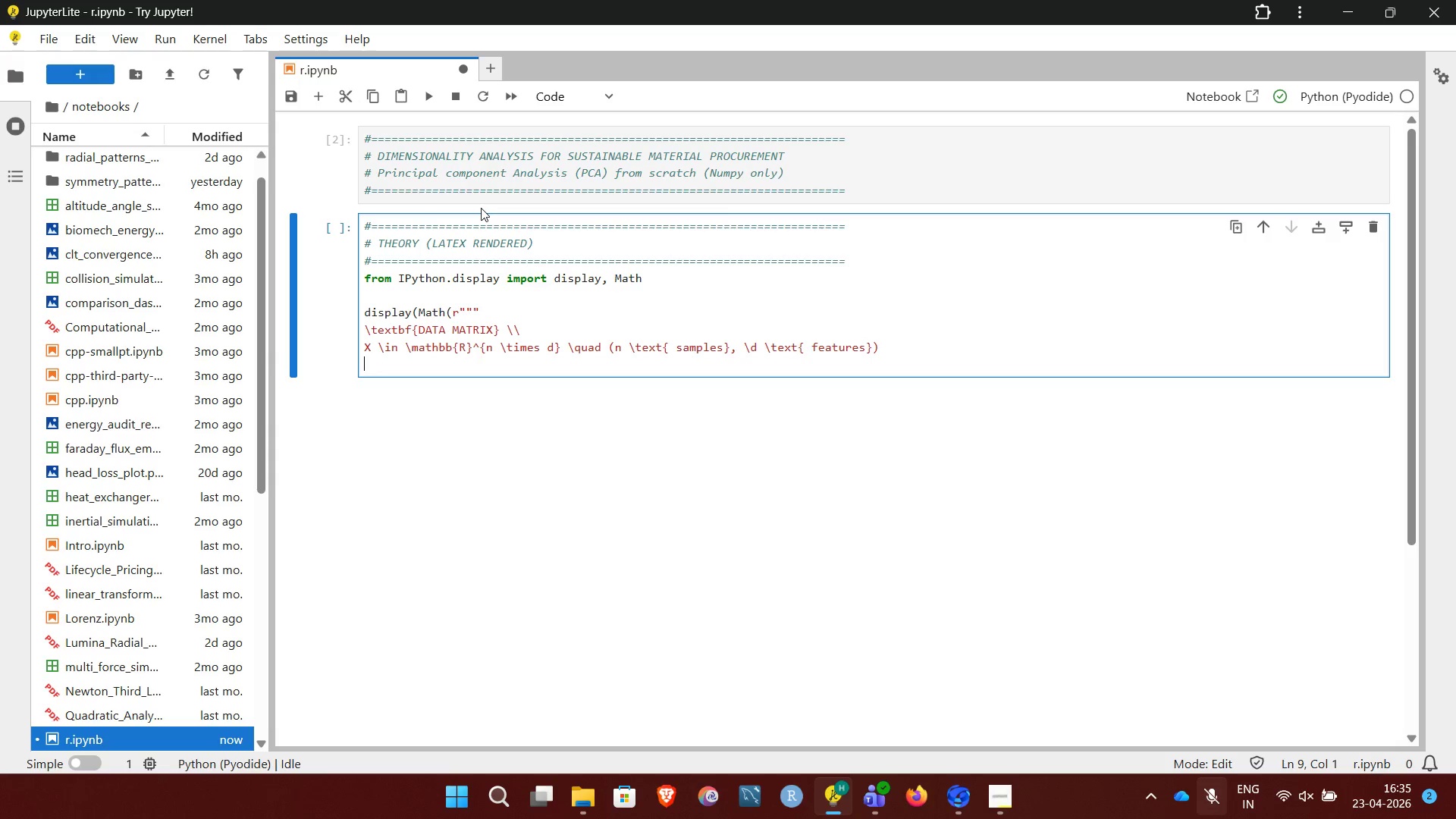 
type("""0))
 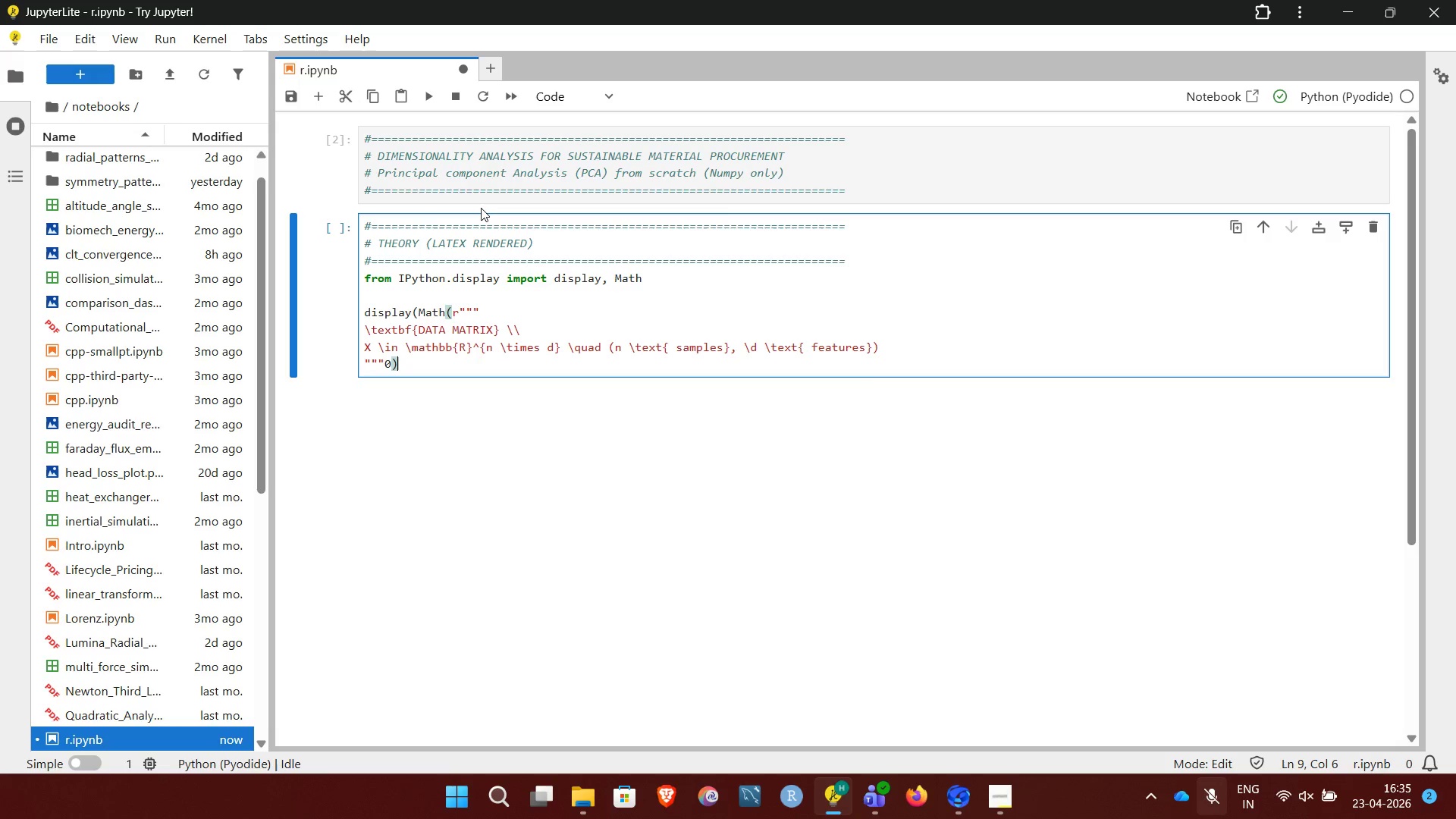 
key(Enter)
 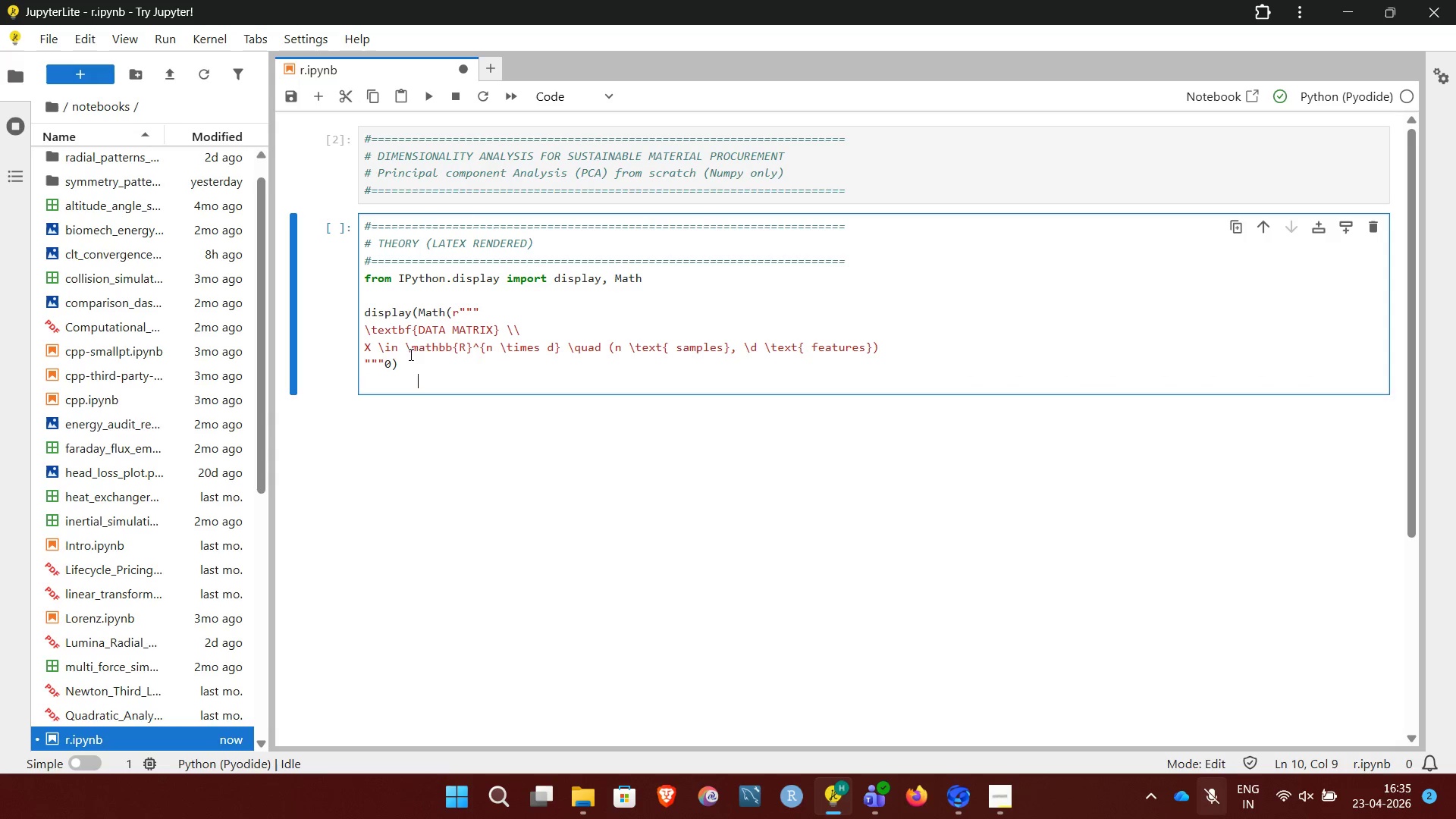 
left_click([390, 364])
 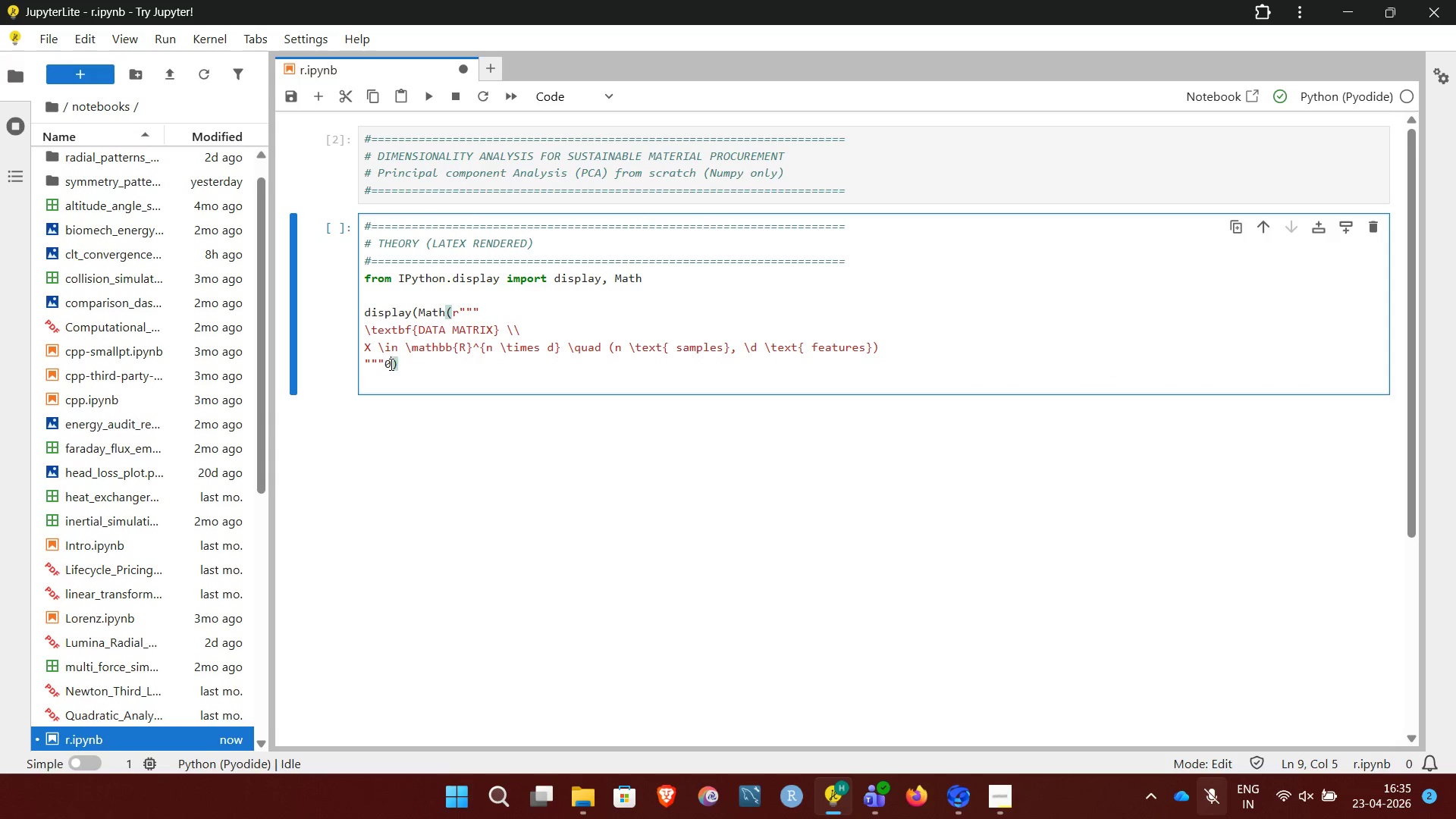 
key(Backspace)
 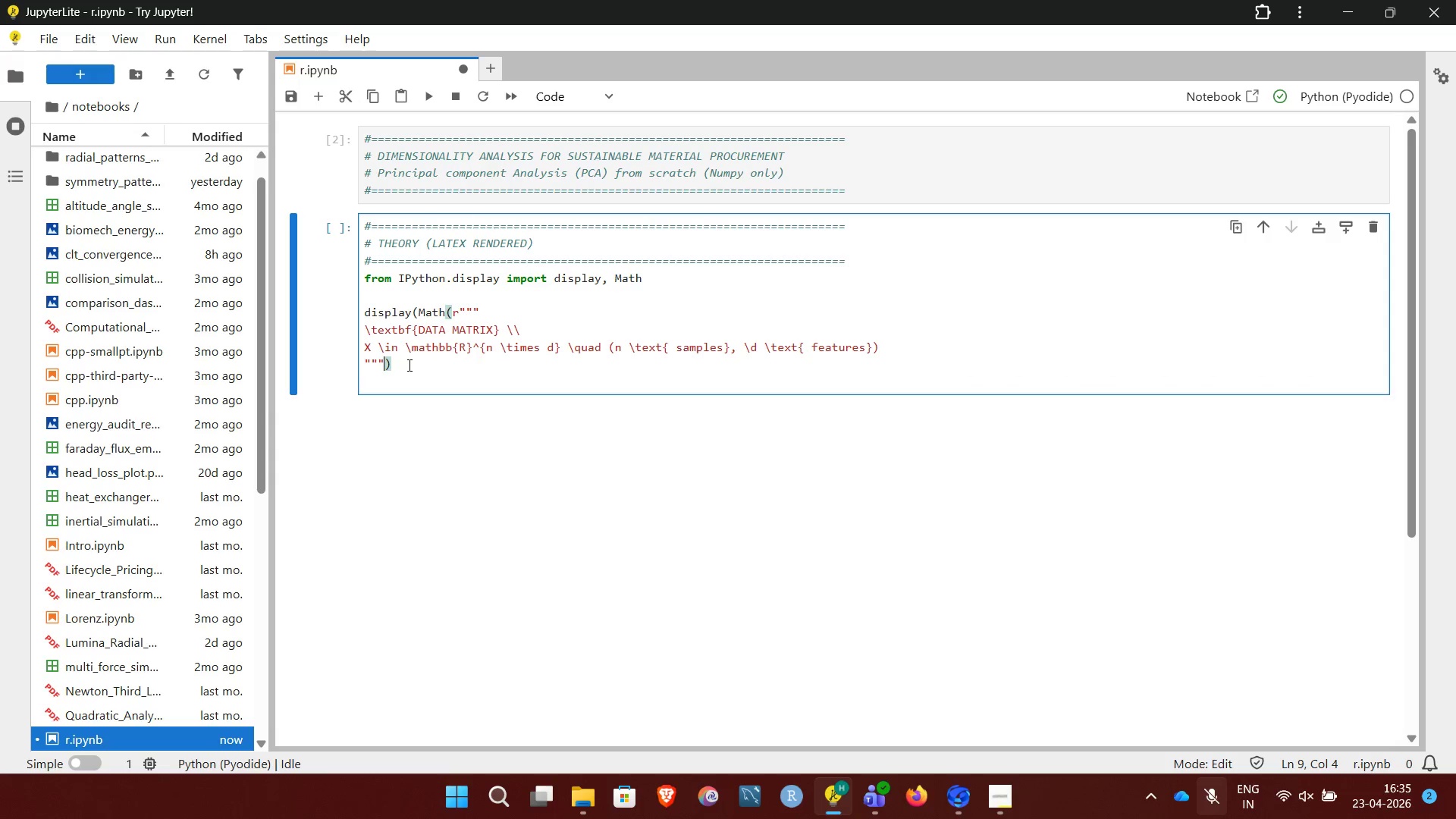 
left_click([408, 365])
 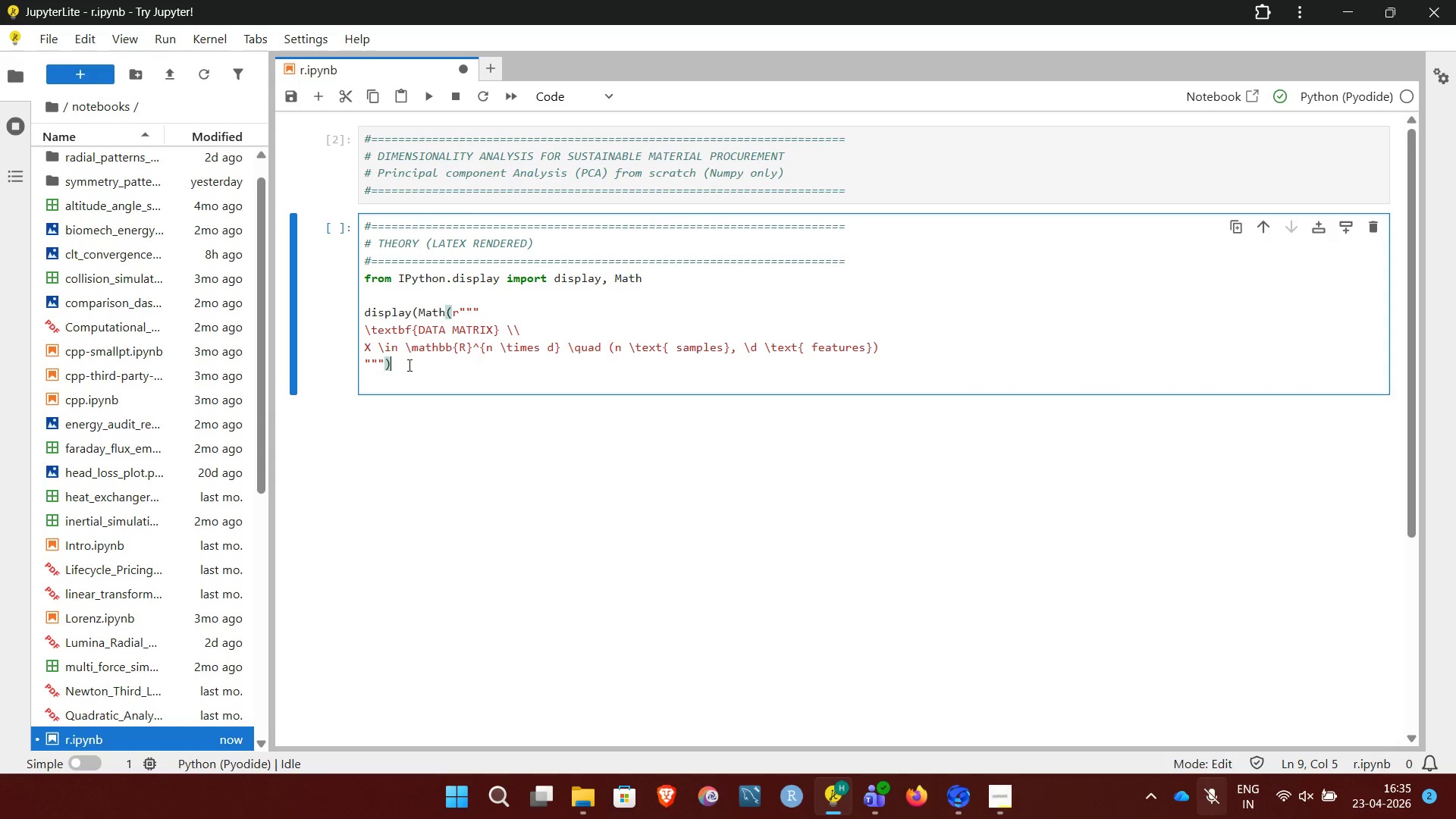 
key(Enter)
 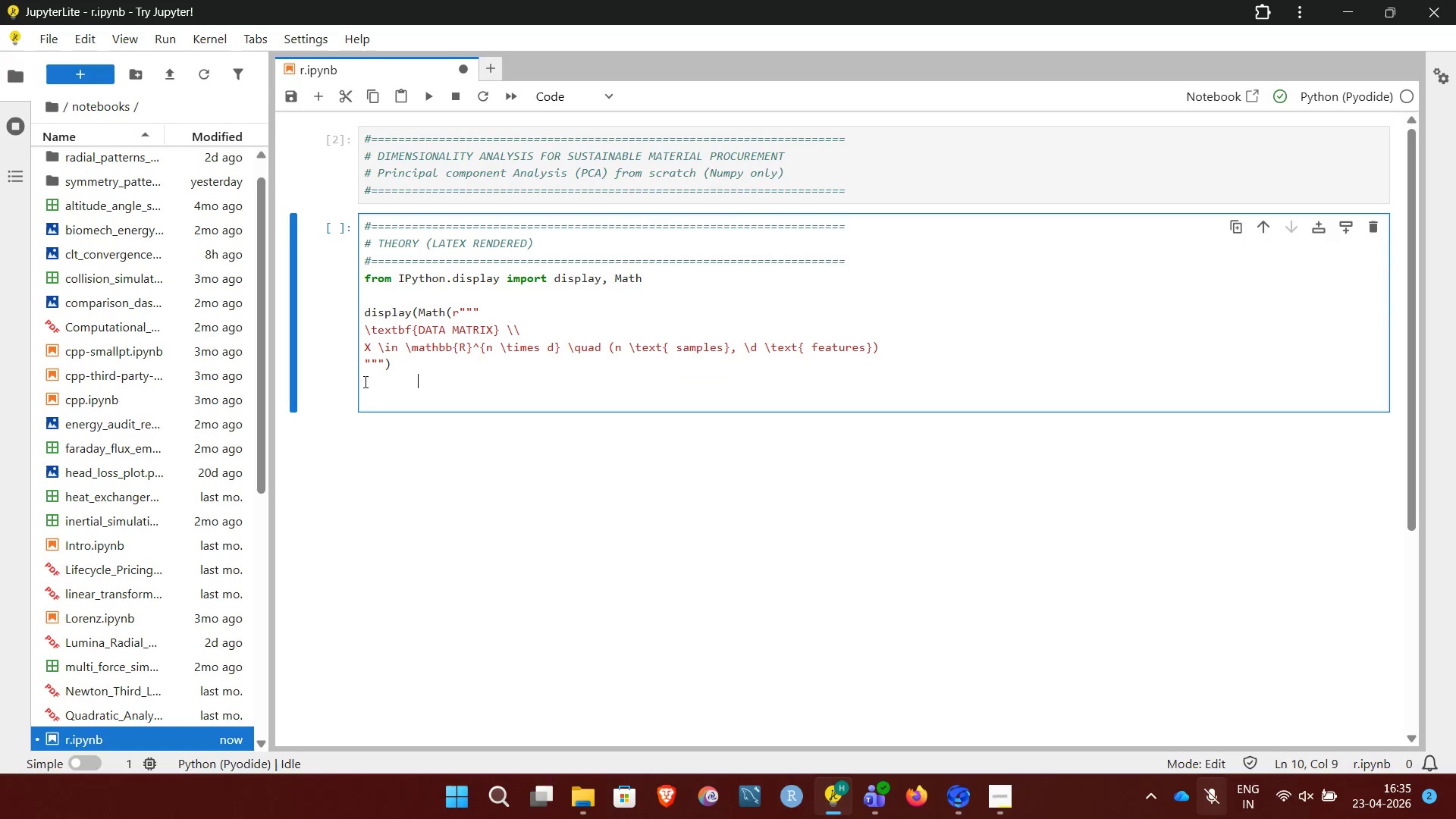 
left_click([364, 381])
 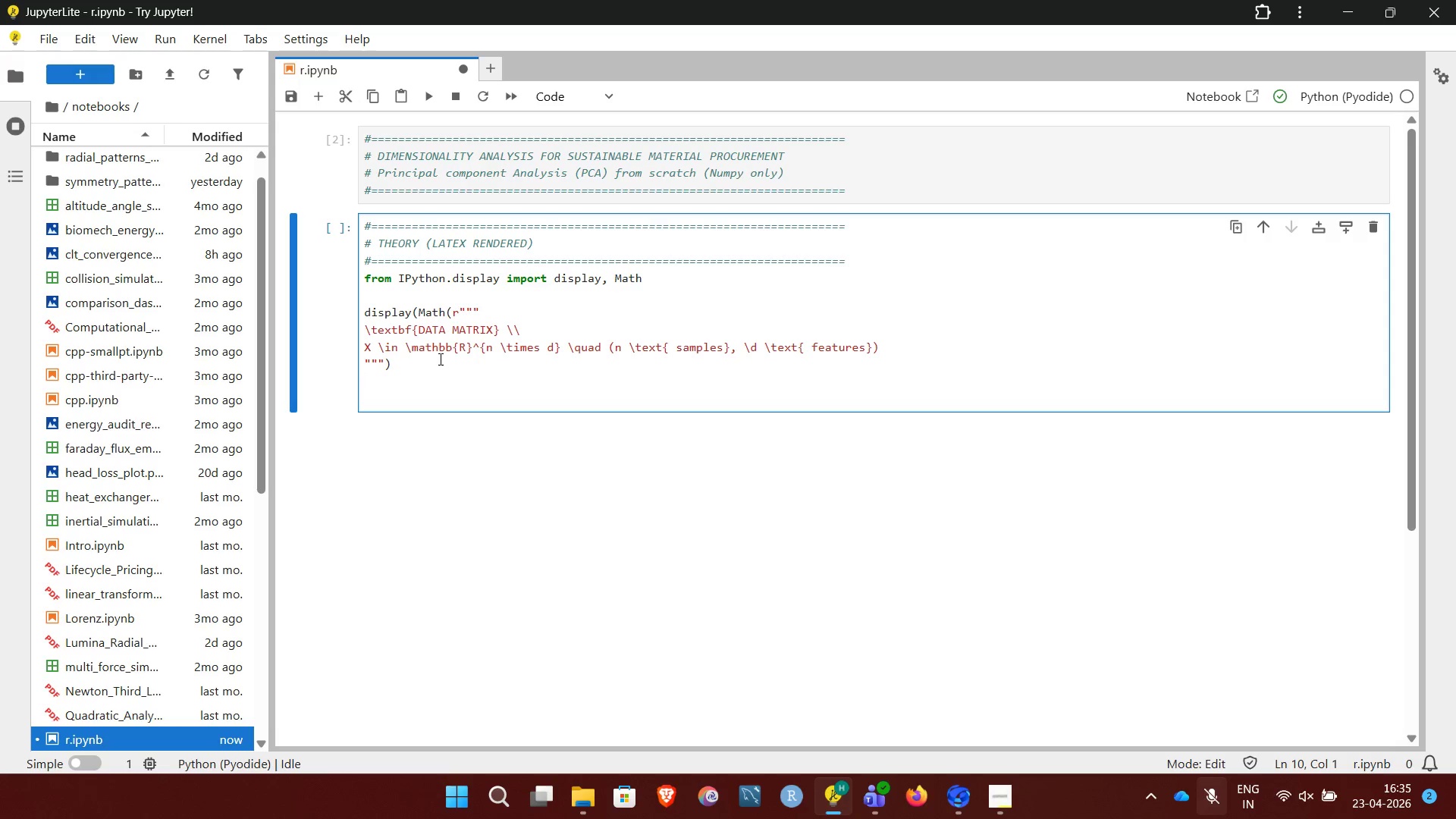 
left_click([413, 357])
 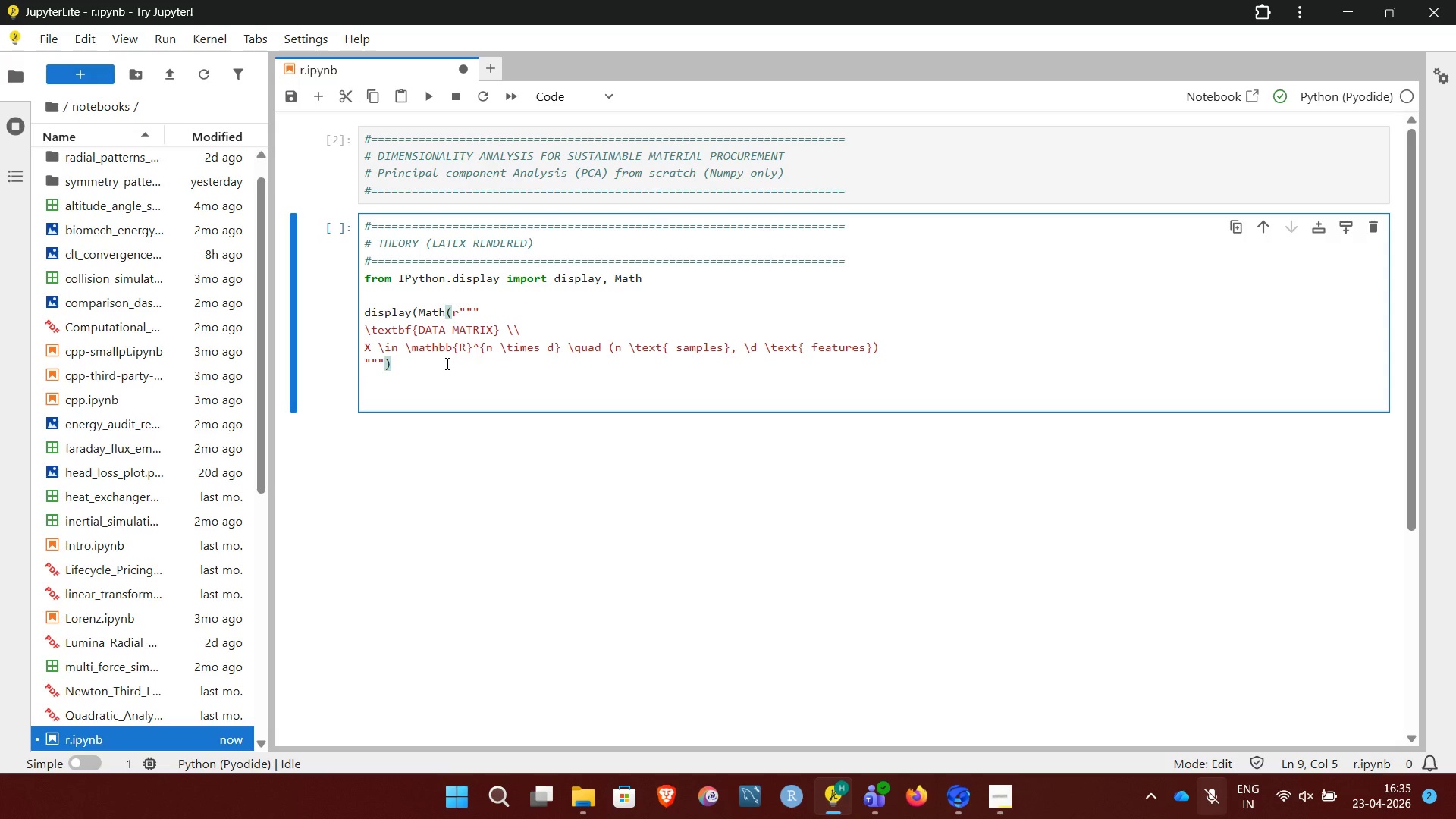 
key(Shift+0)
 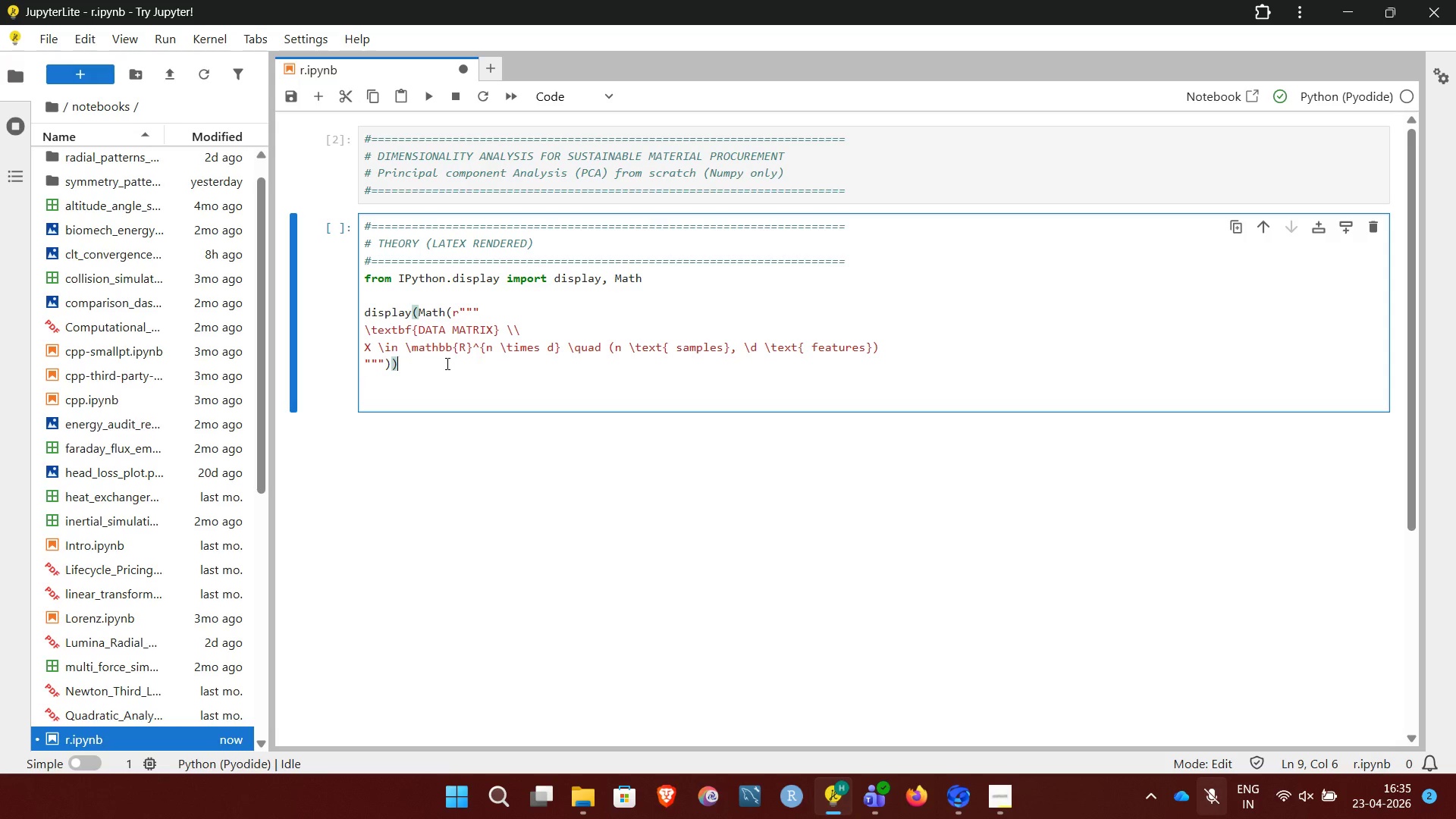 
key(Enter)
 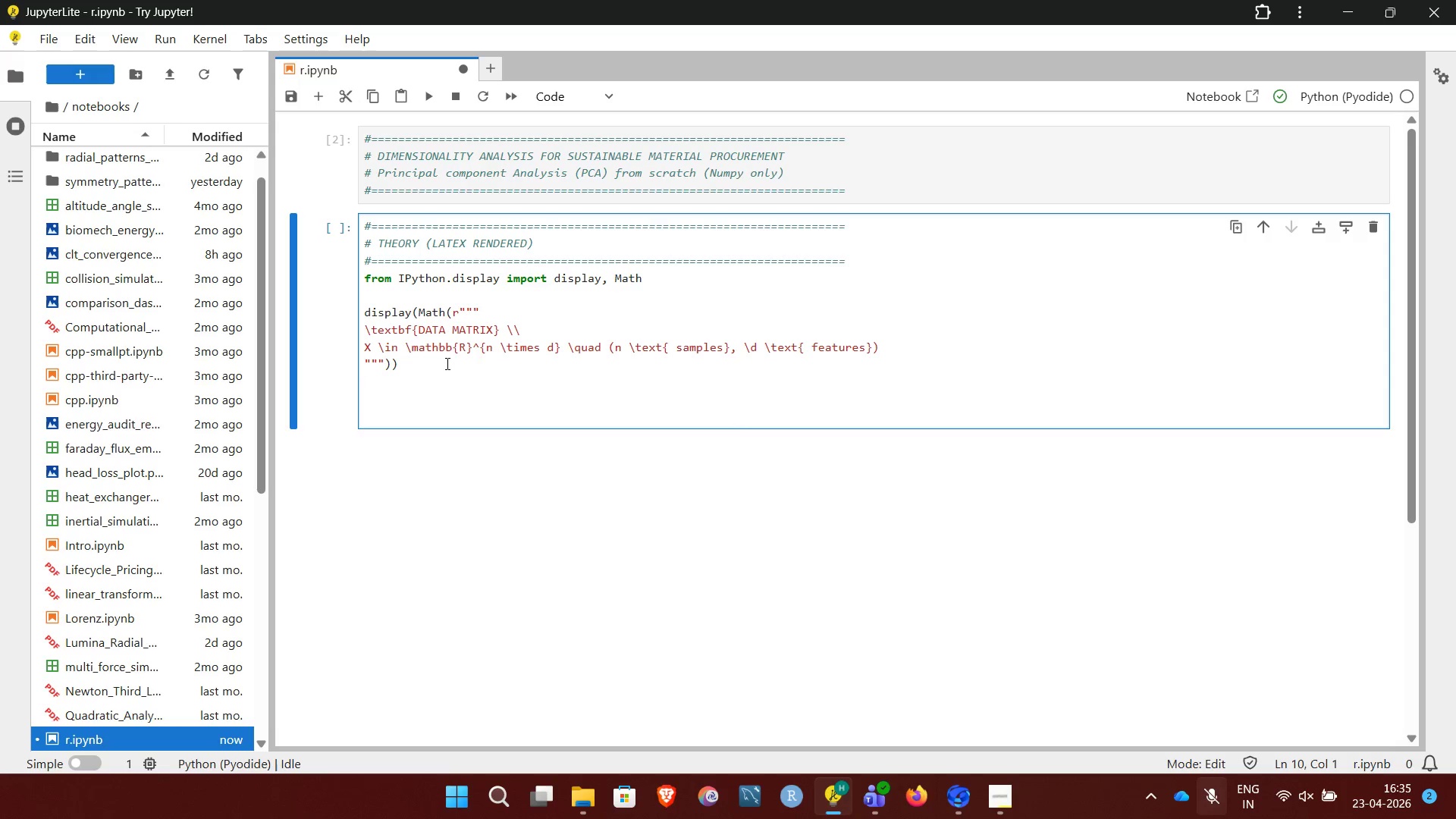 
key(Enter)
 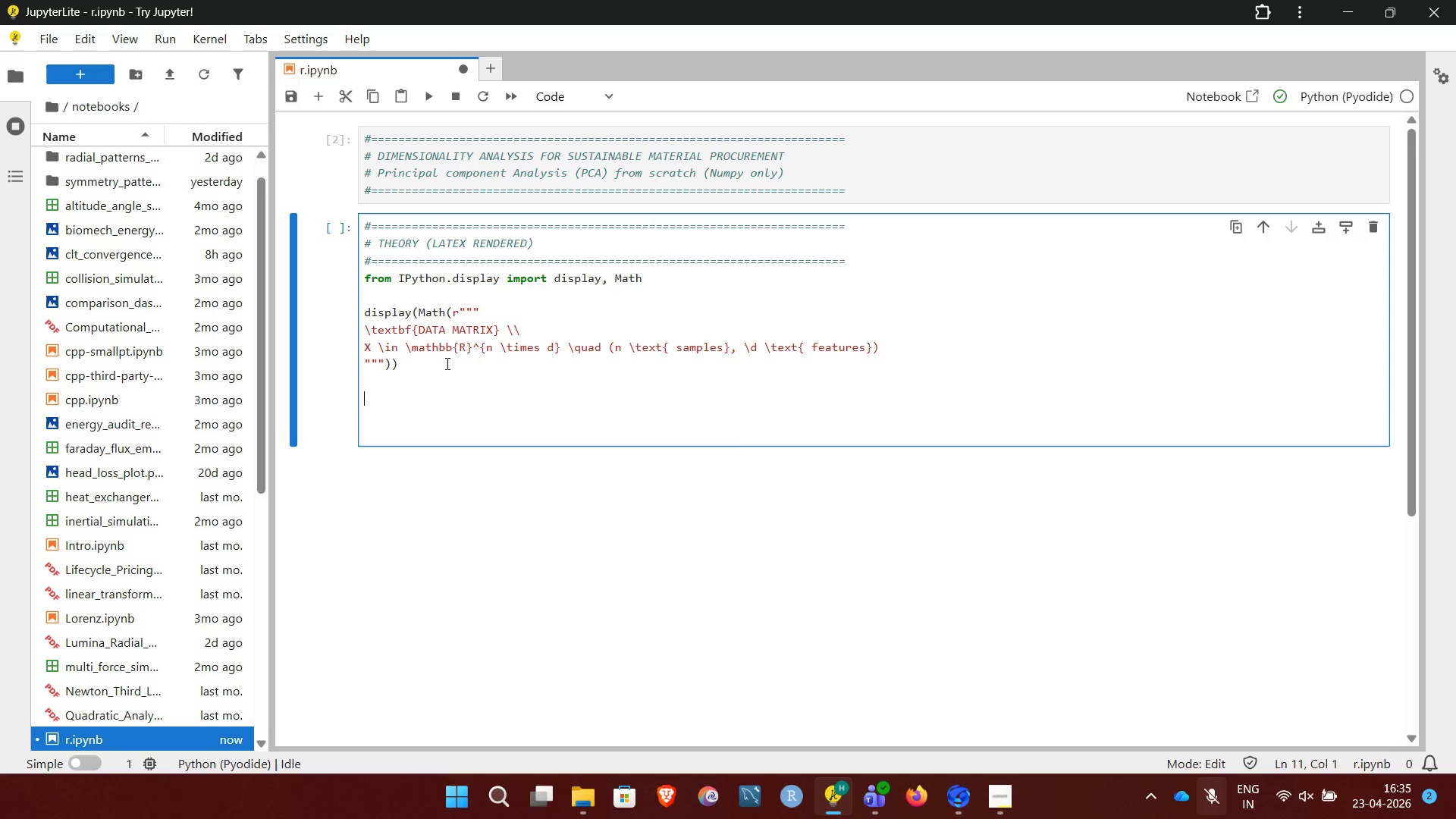 
type(display(Math(r""")
 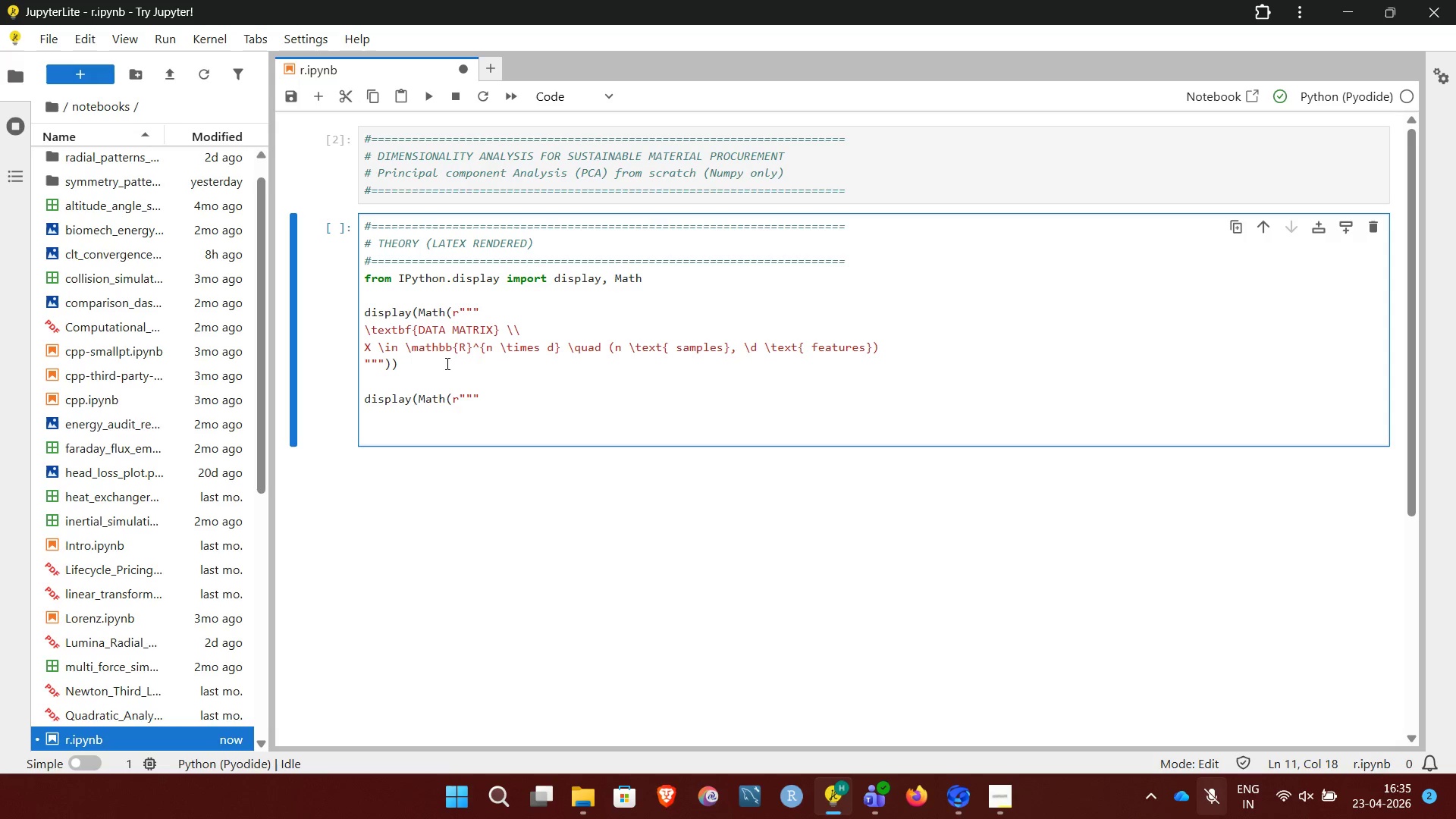 
key(Enter)
 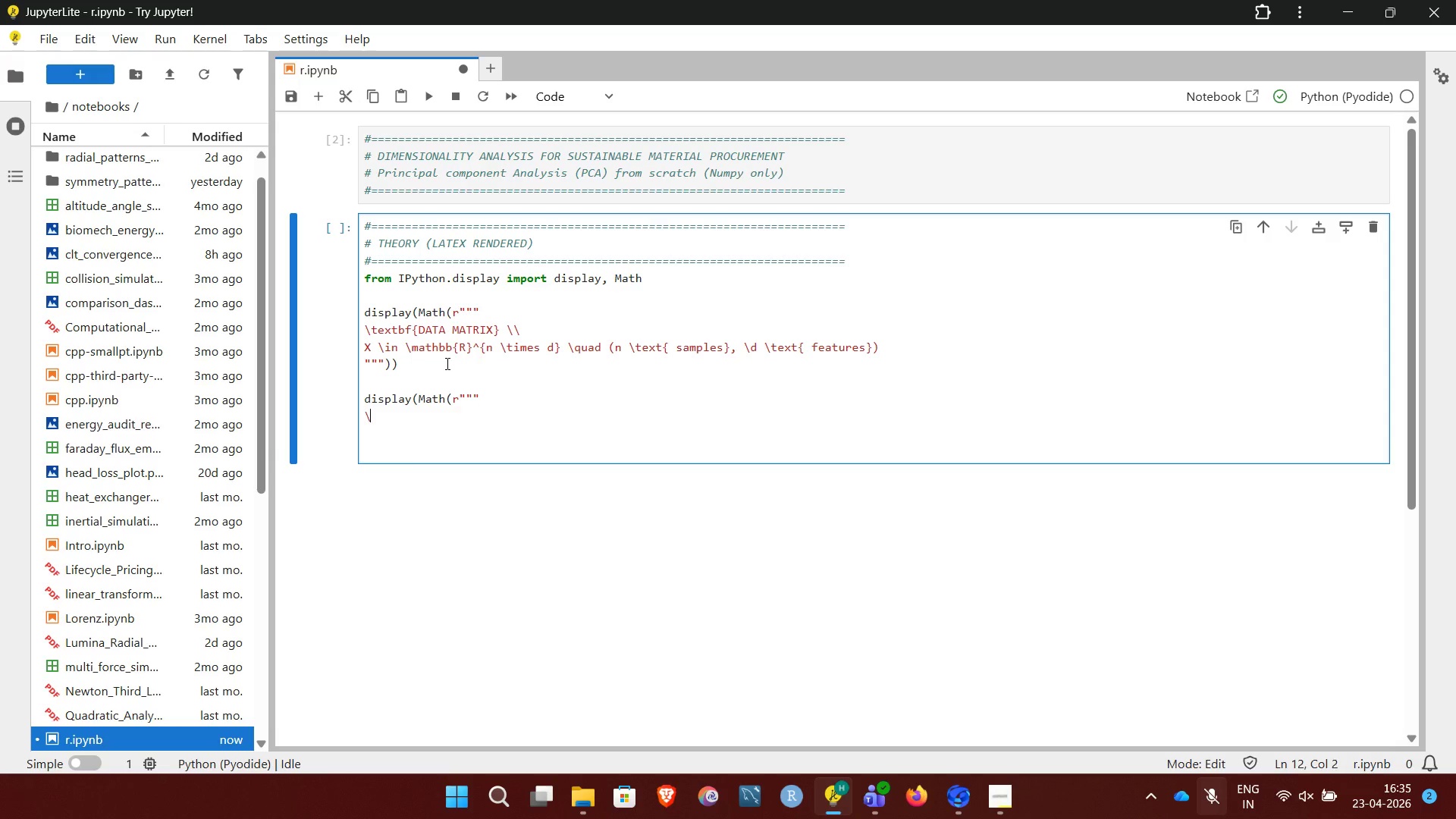 
type(\textbf{CENTERING} \\)
 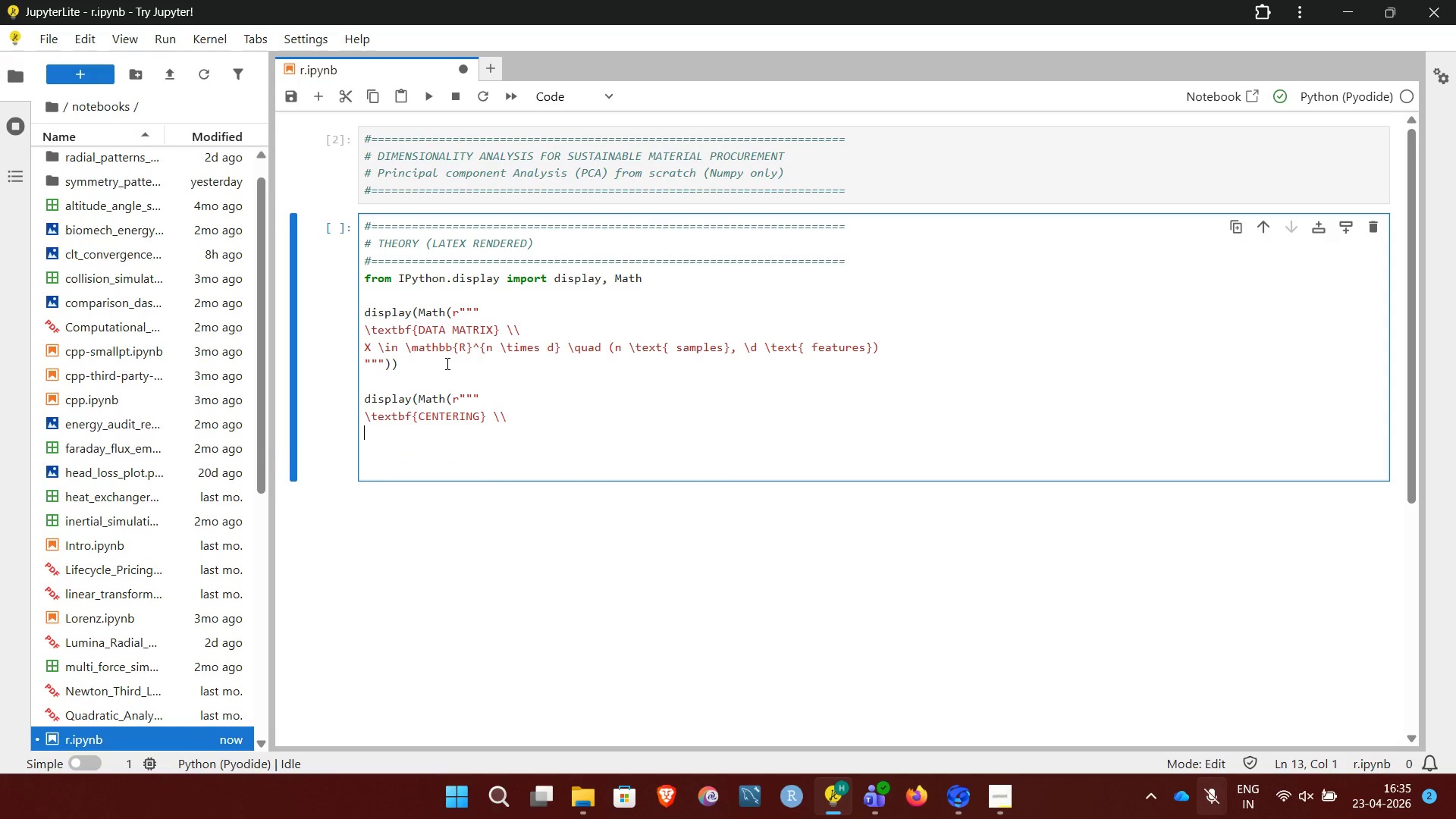 
 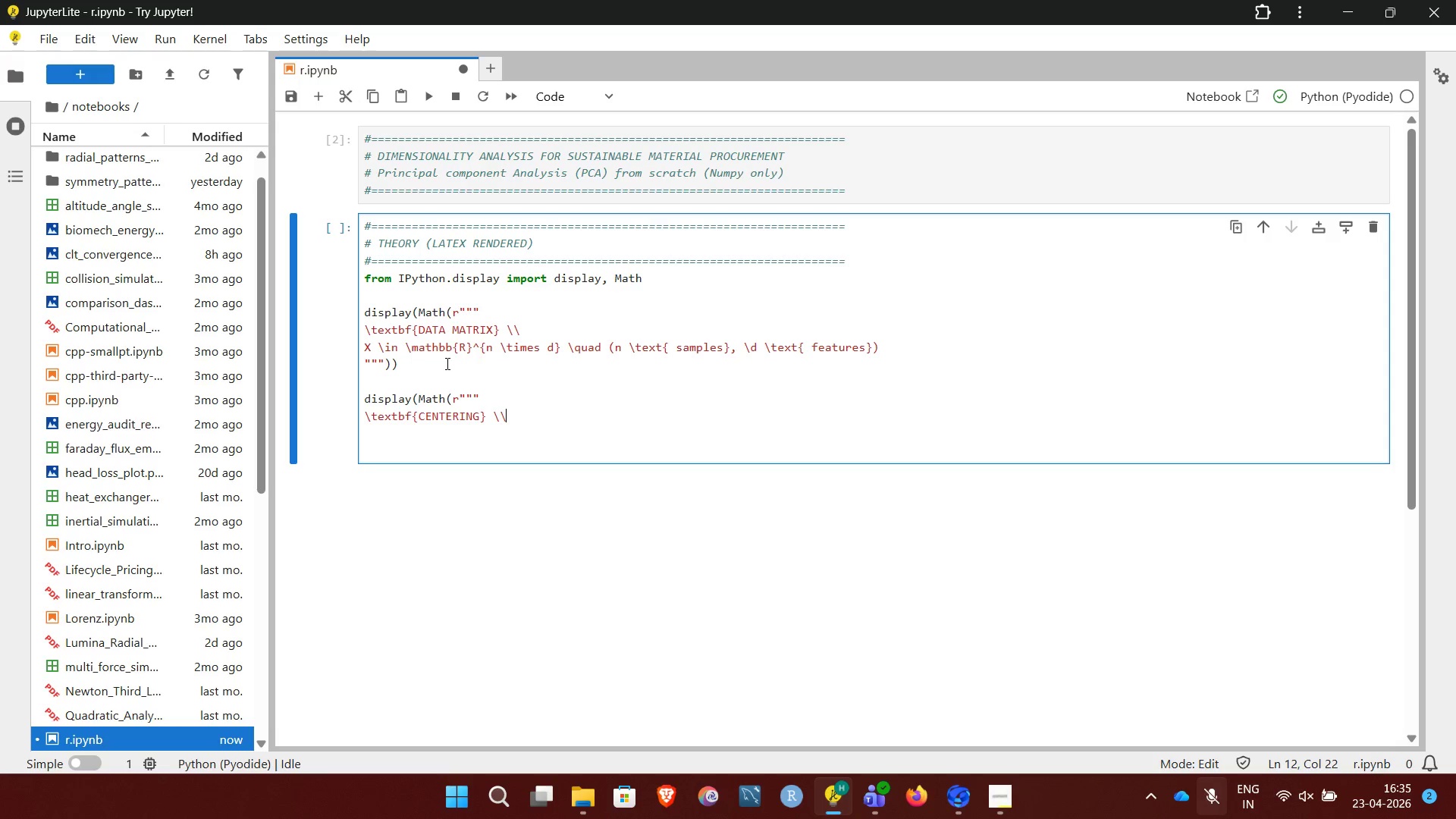 
key(Enter)
 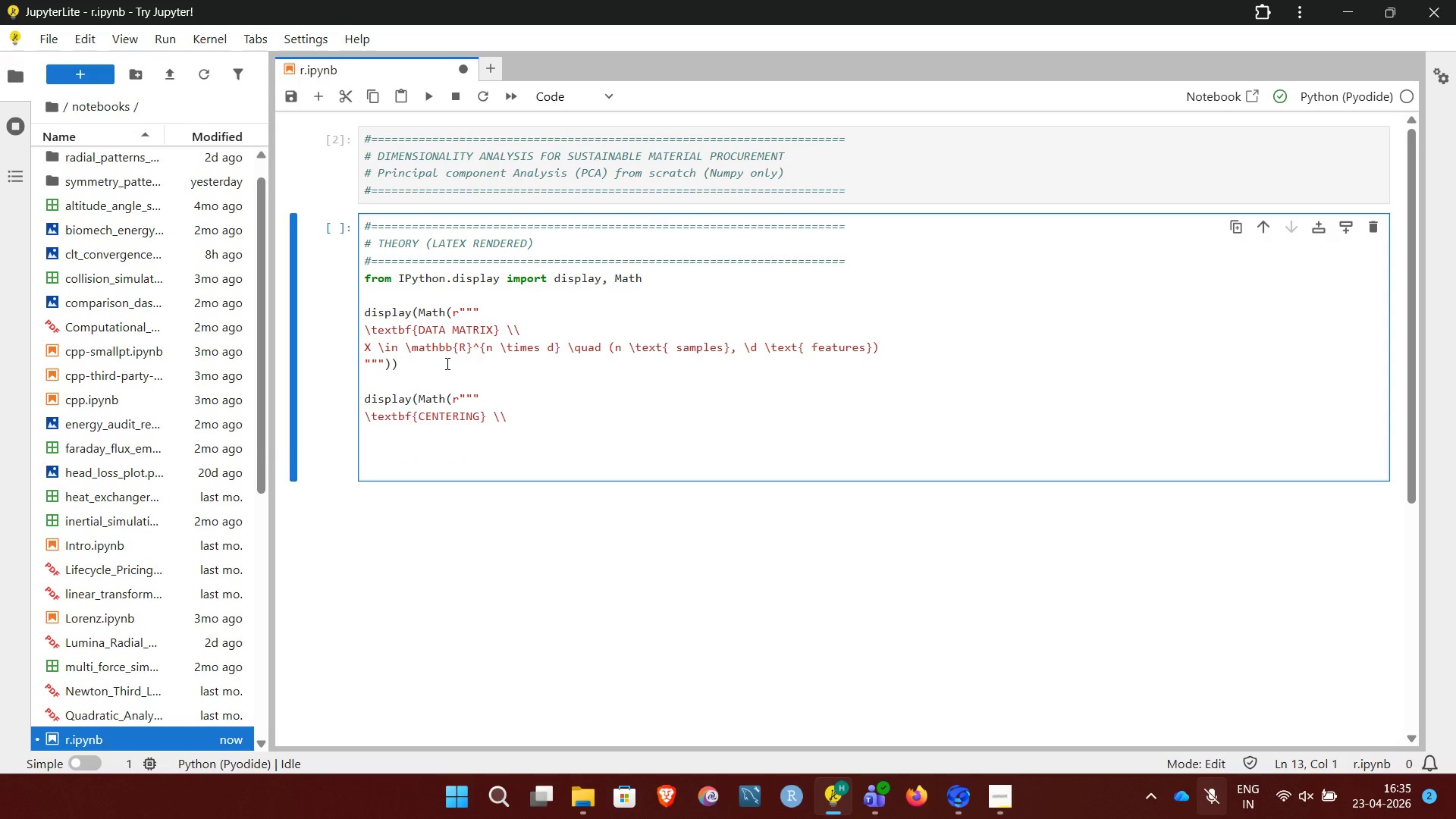 
type(\tilde{X} = X - \mu, \quad \mu = \frac{1}{n}\sum_{i=1}^n X_i)
 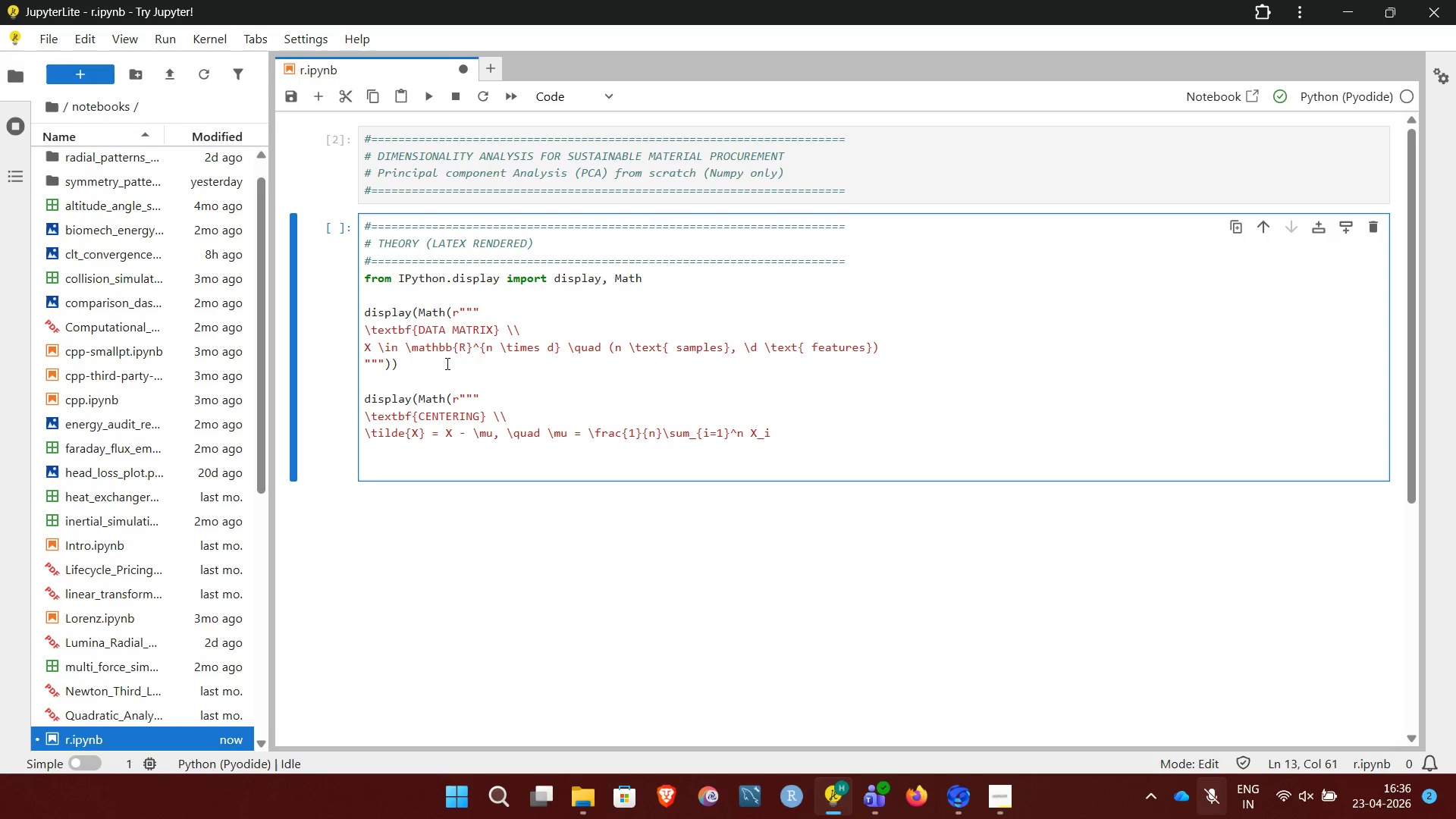 
key(Enter)
 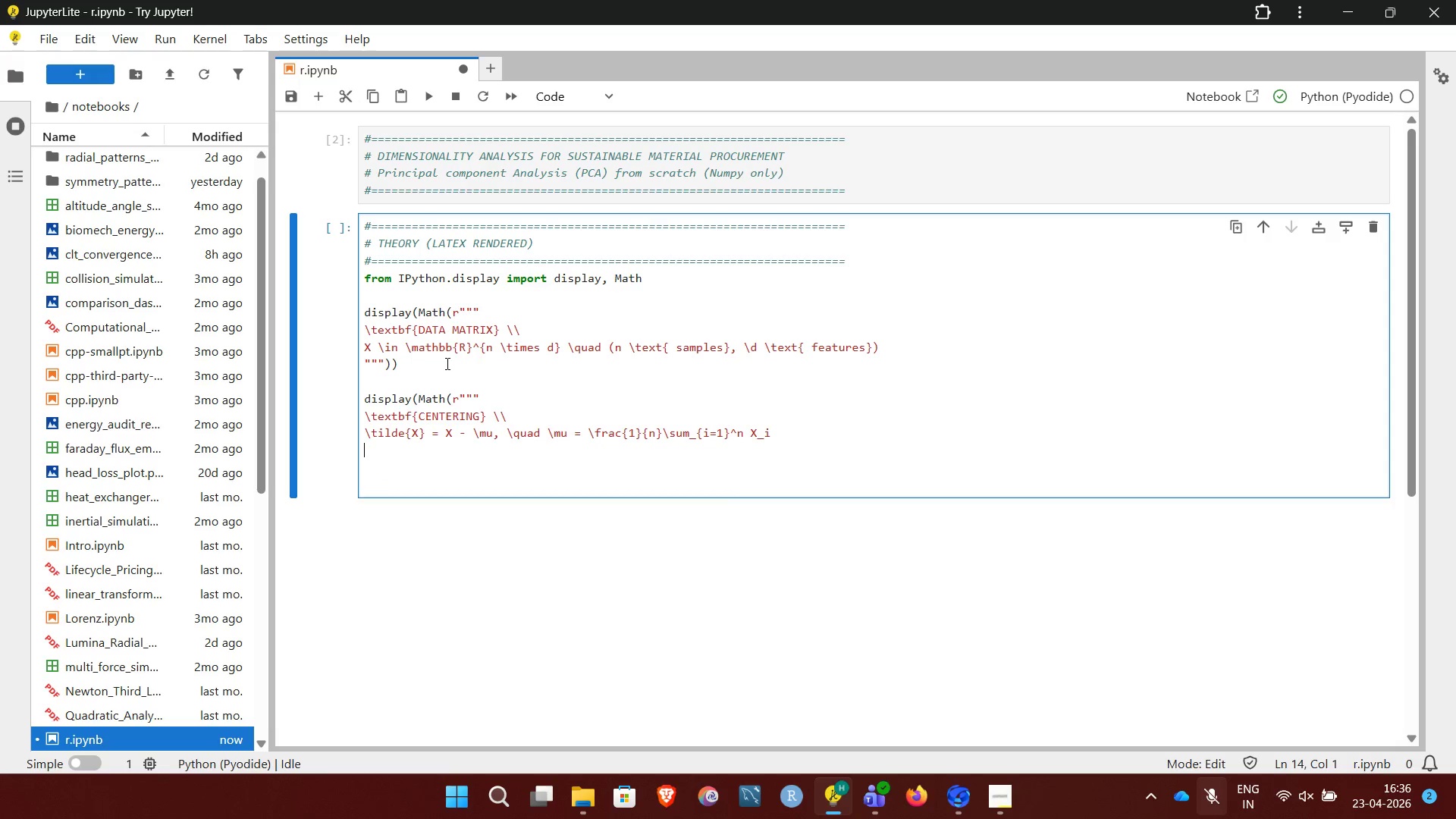 
key(Shift+Quote)
 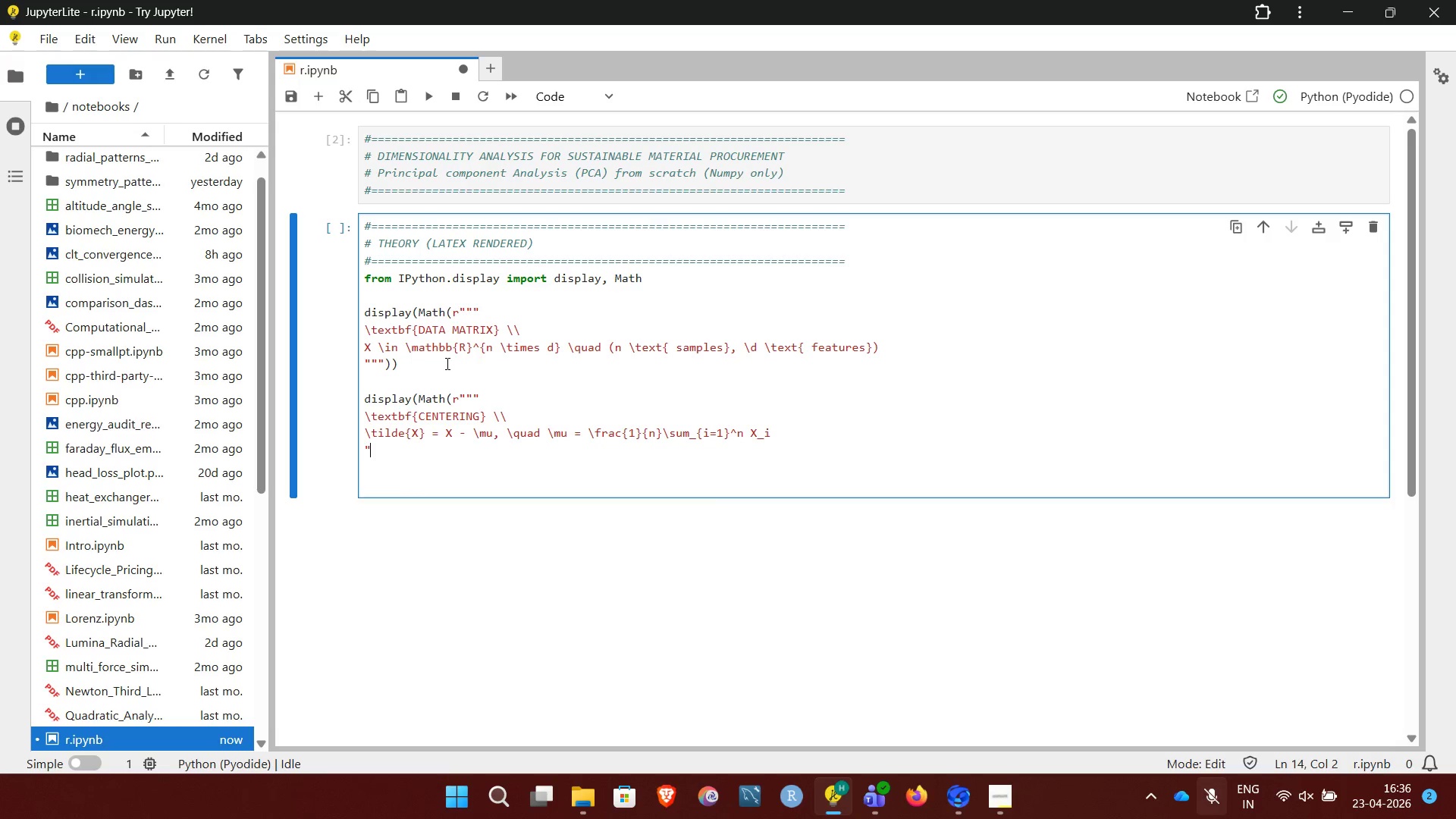 
key(Shift+Quote)
 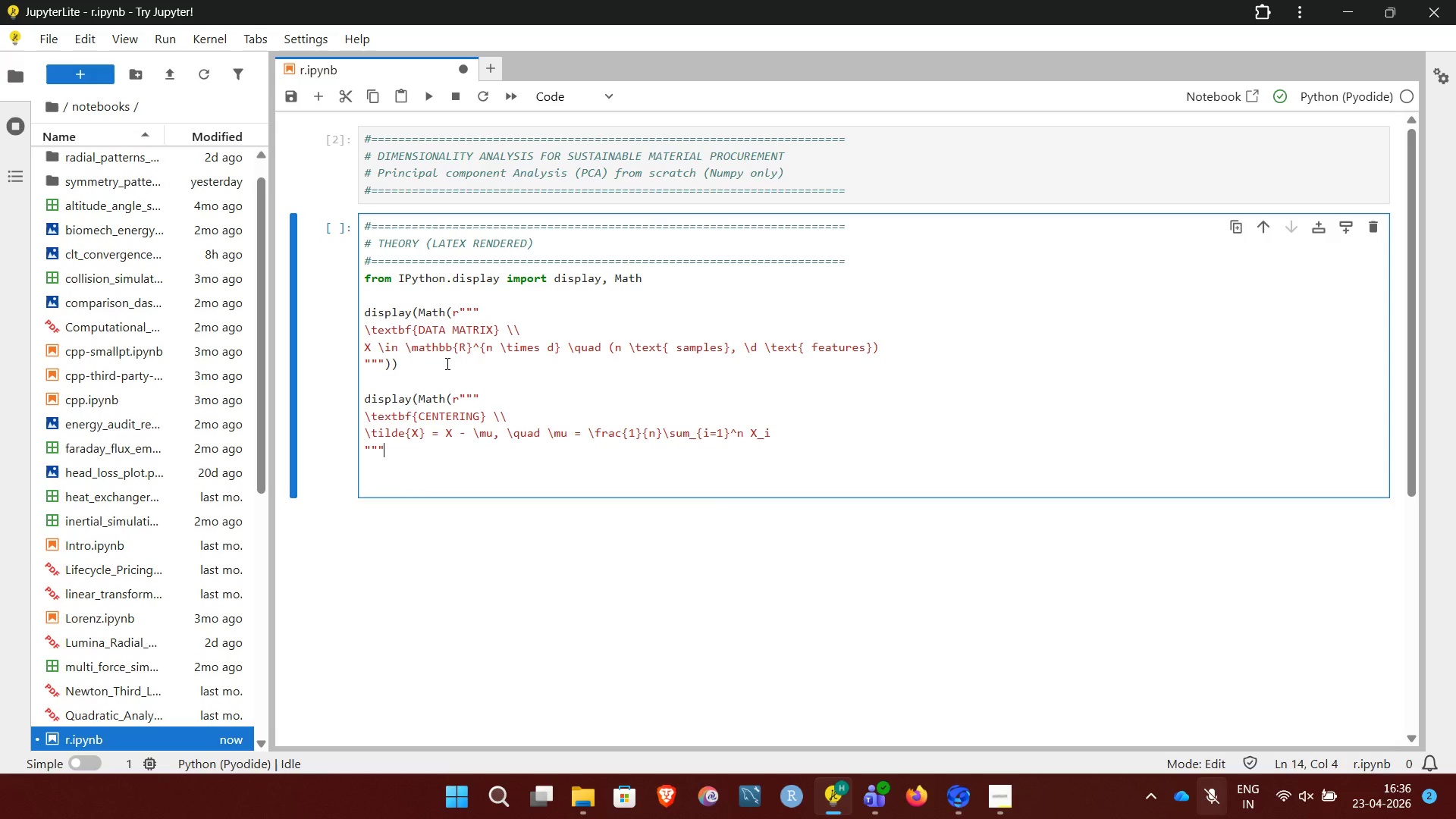 
key(Shift+Quote)
 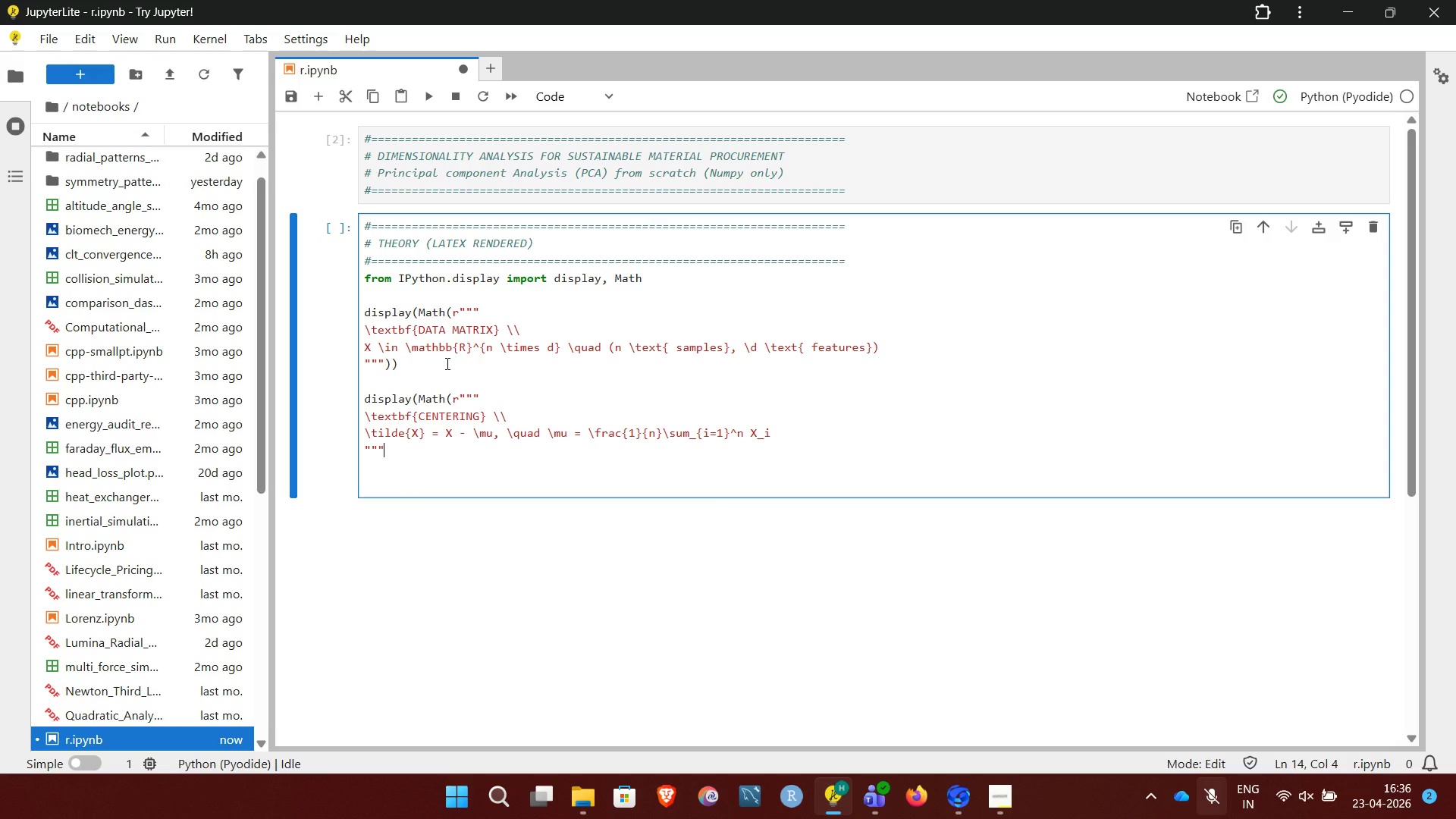 
key(Shift+0)
 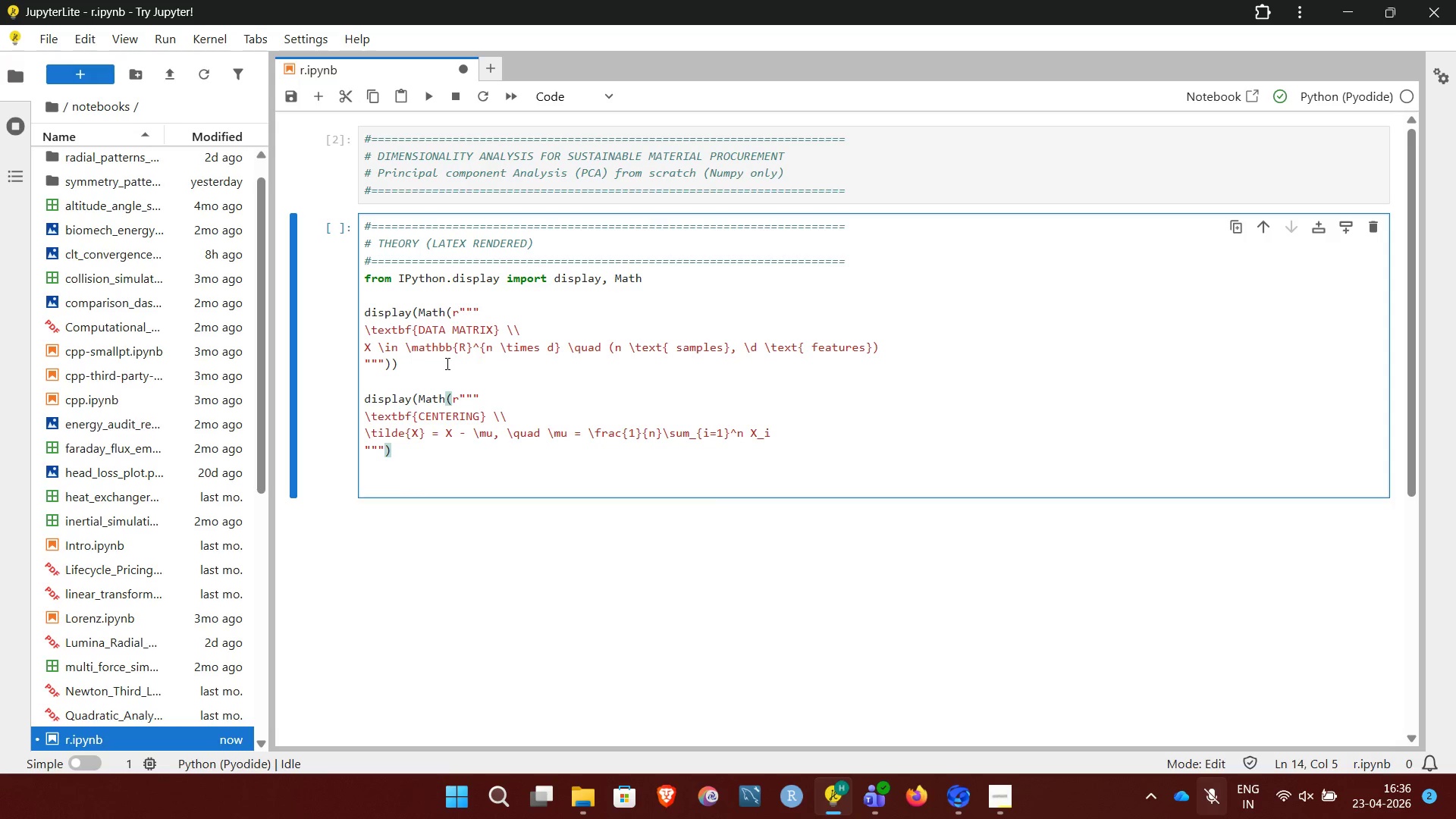 
key(Shift+Minus)
 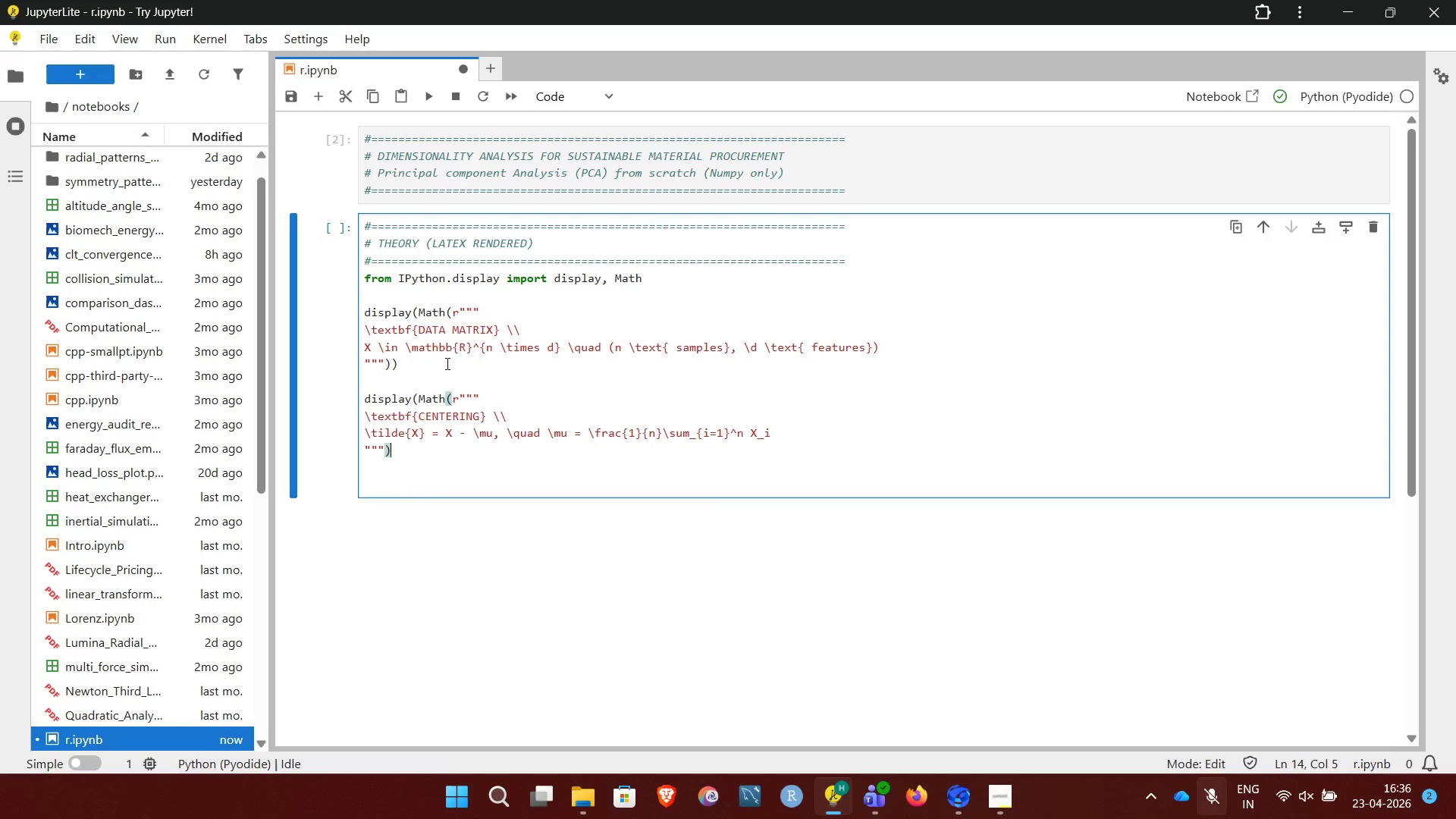 
key(Backspace)
 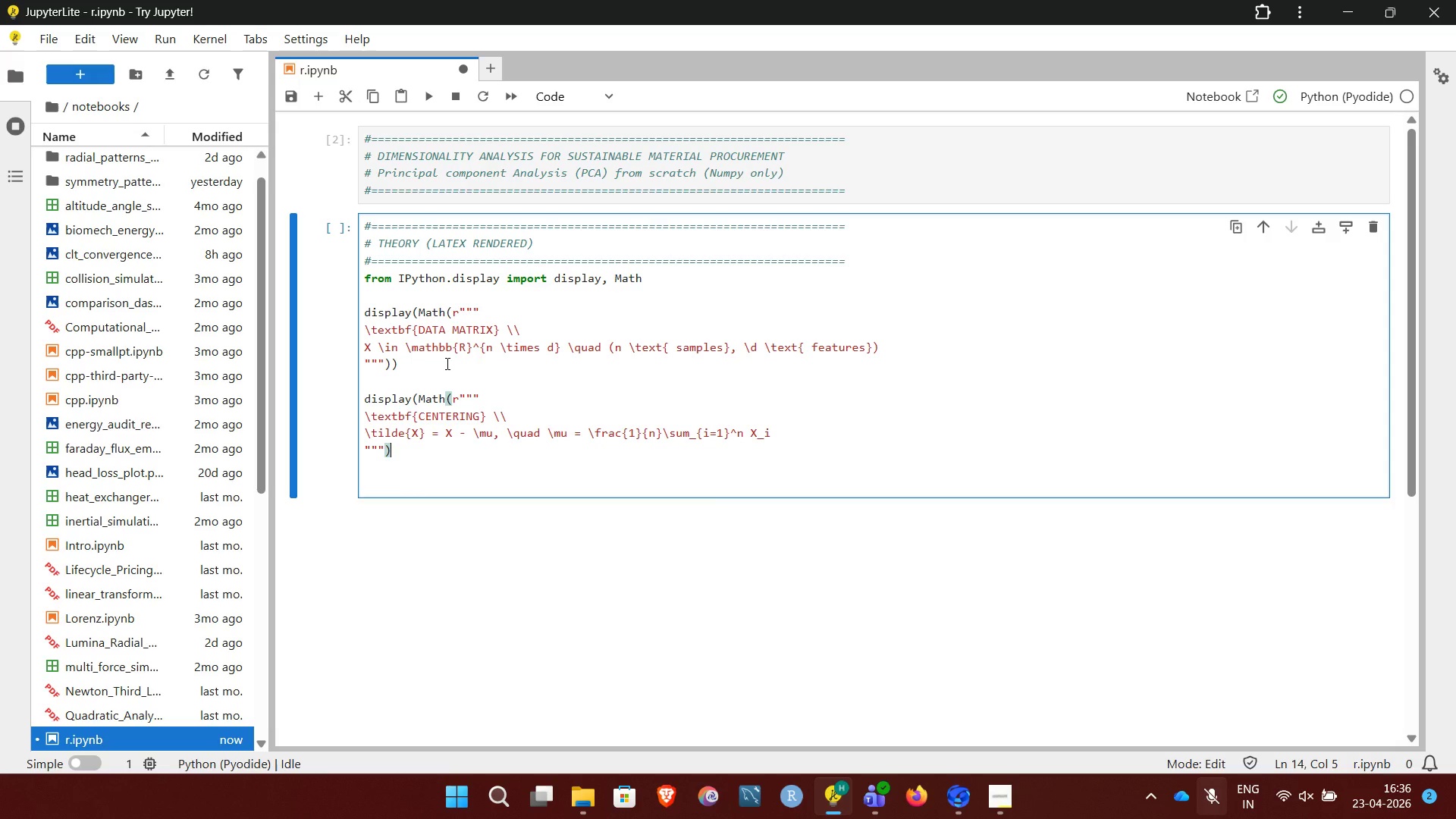 
key(Shift+0)
 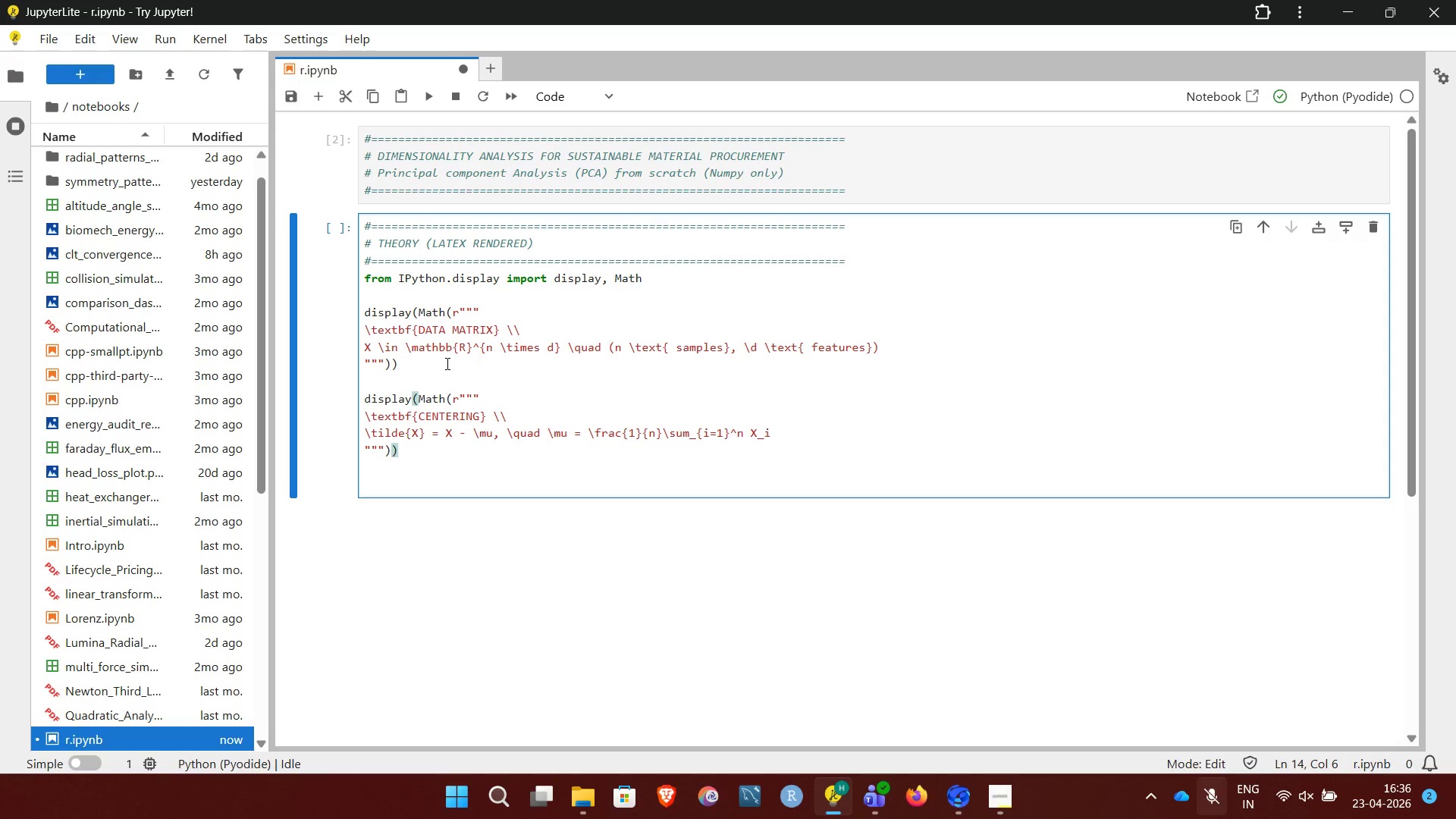 
wait(13.08)
 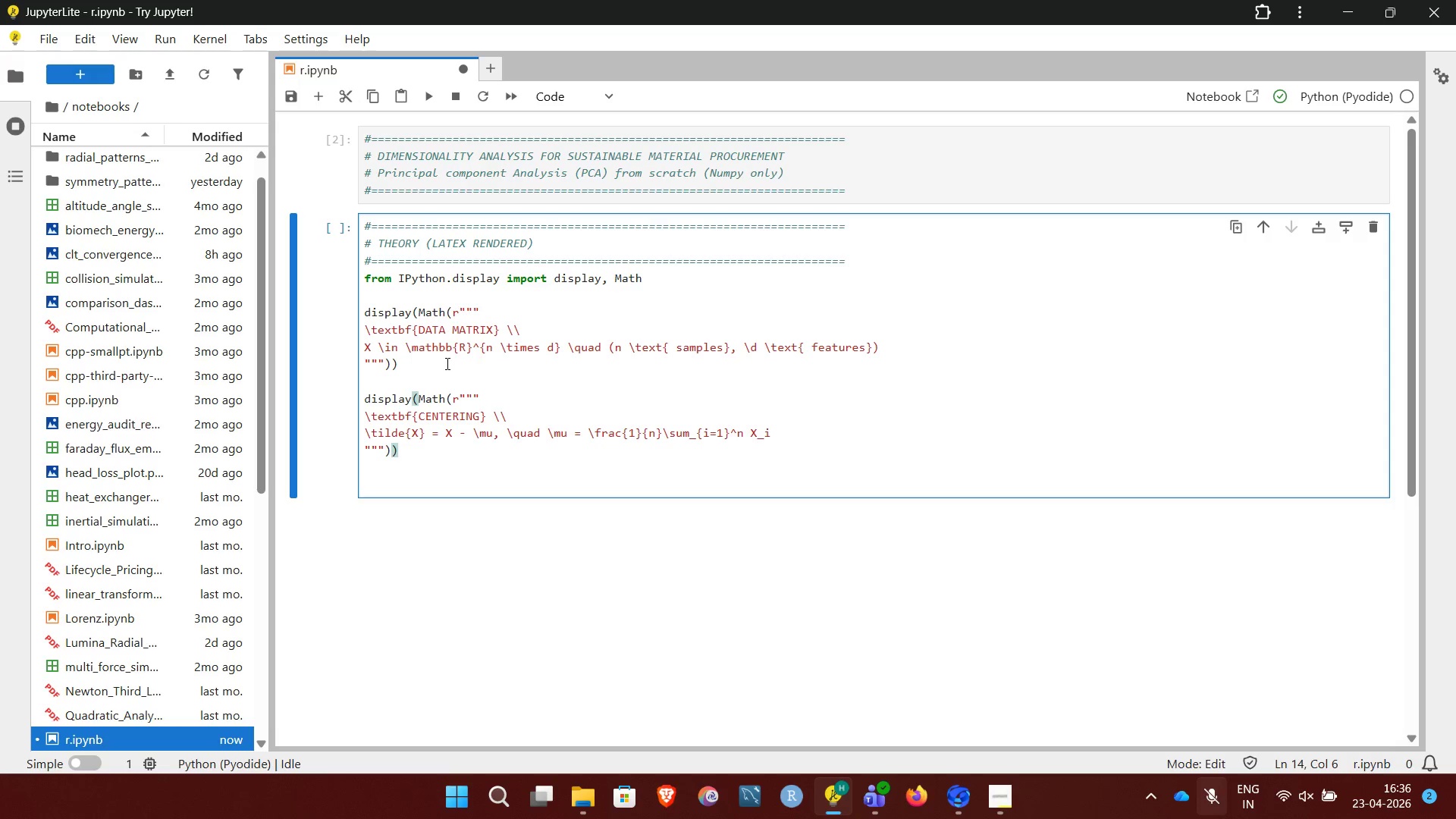 
key(Enter)
 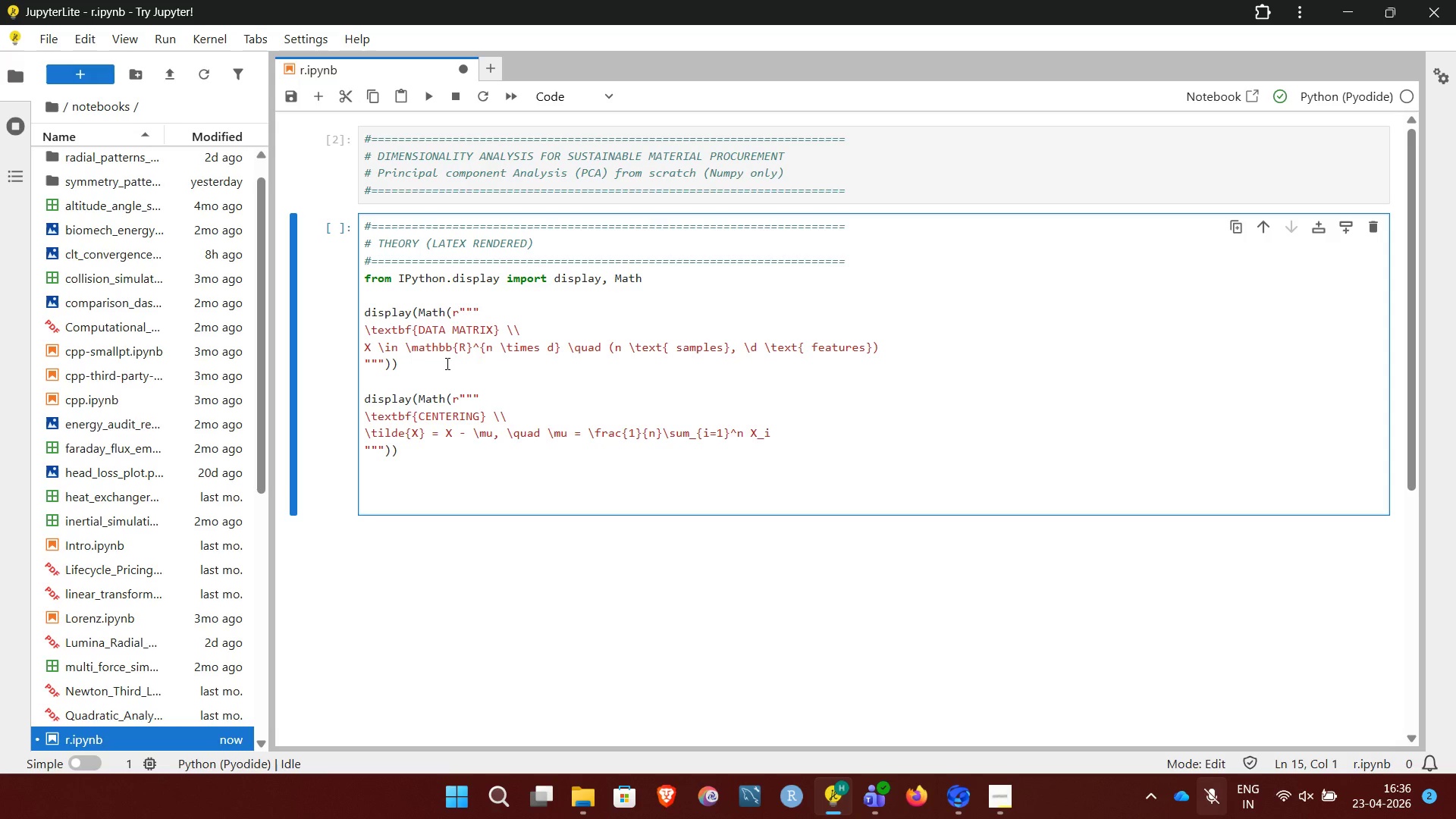 
key(Enter)
 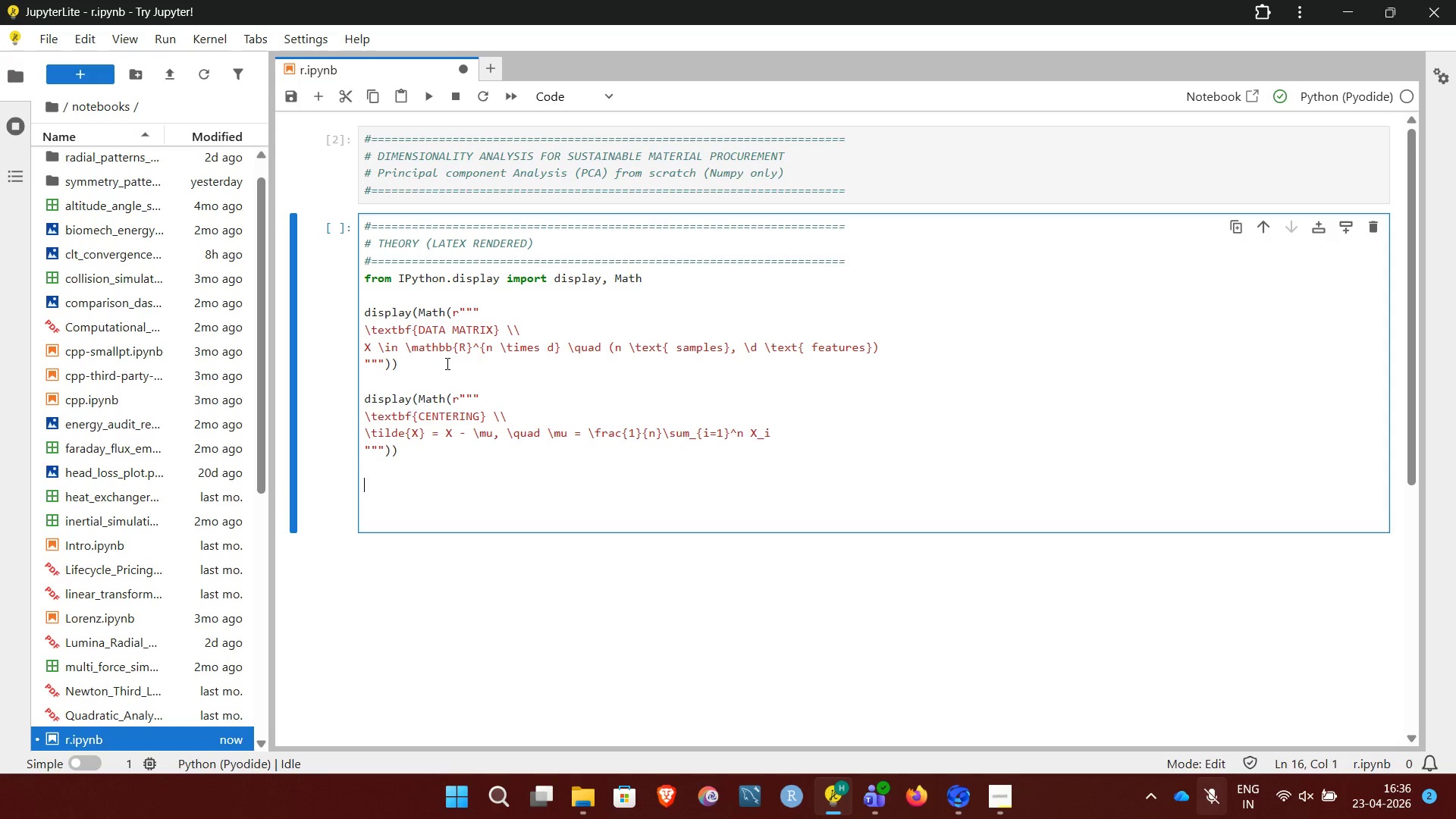 
type(display(Math(r""")
 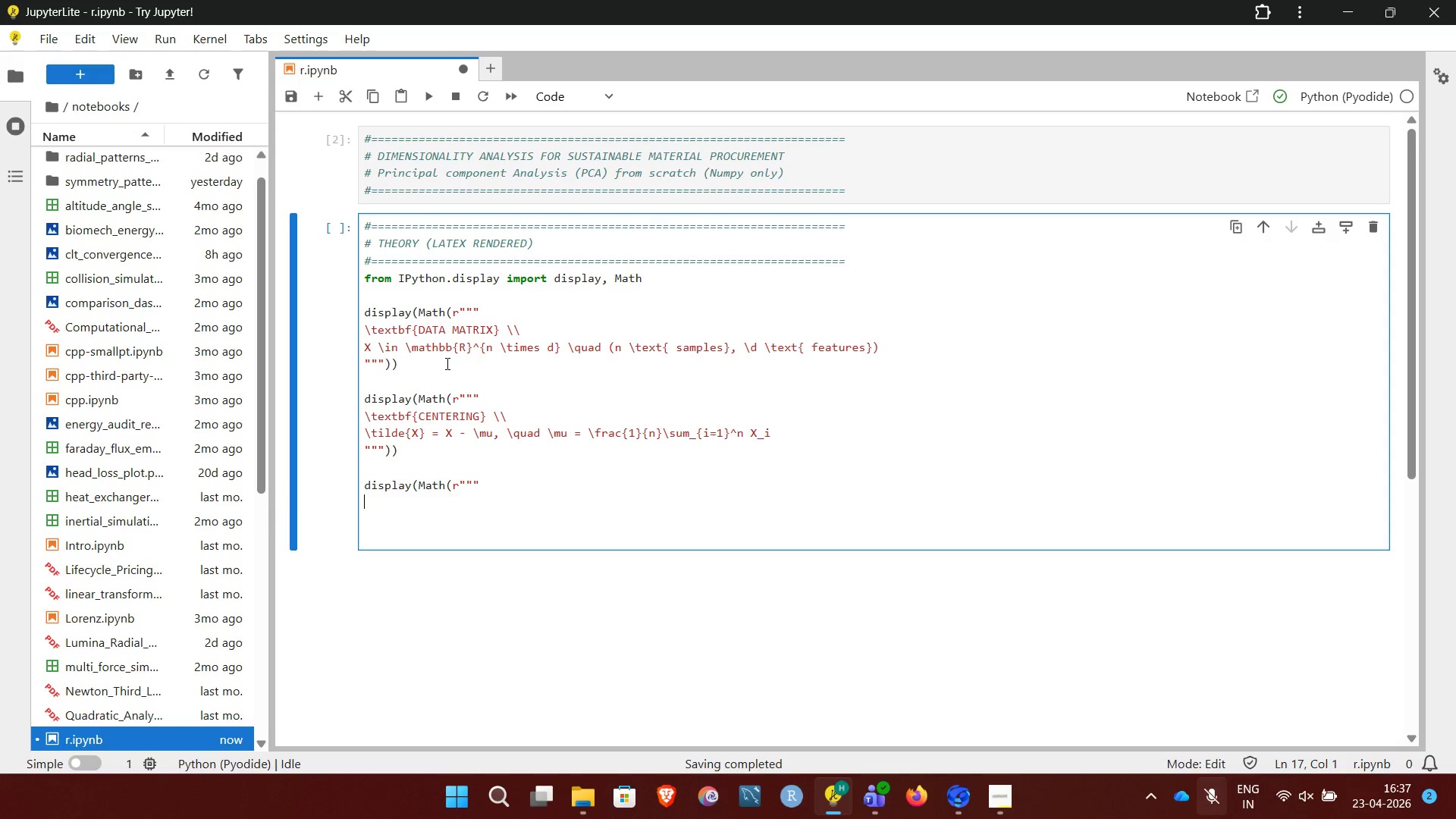 
 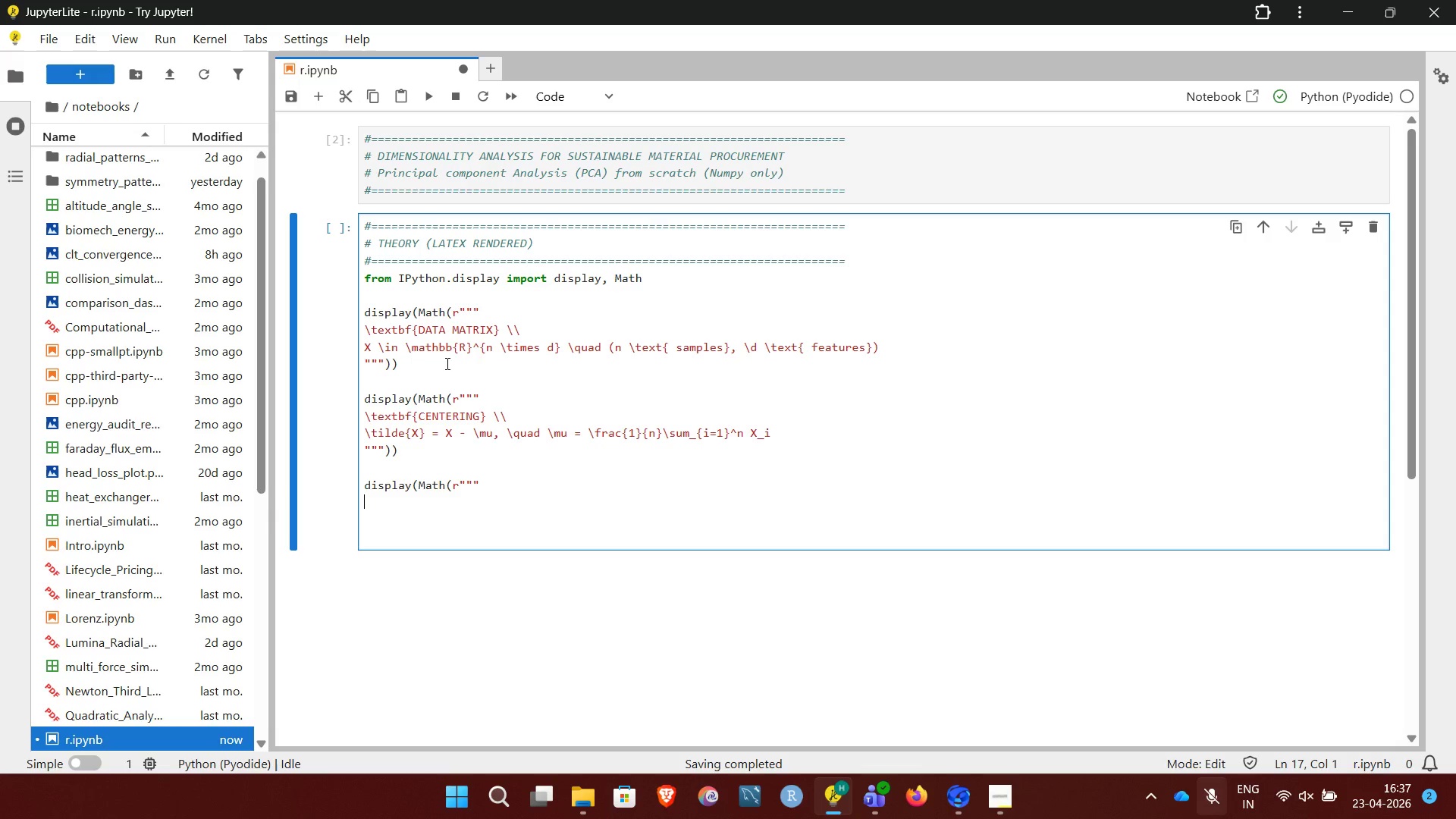 
key(Enter)
 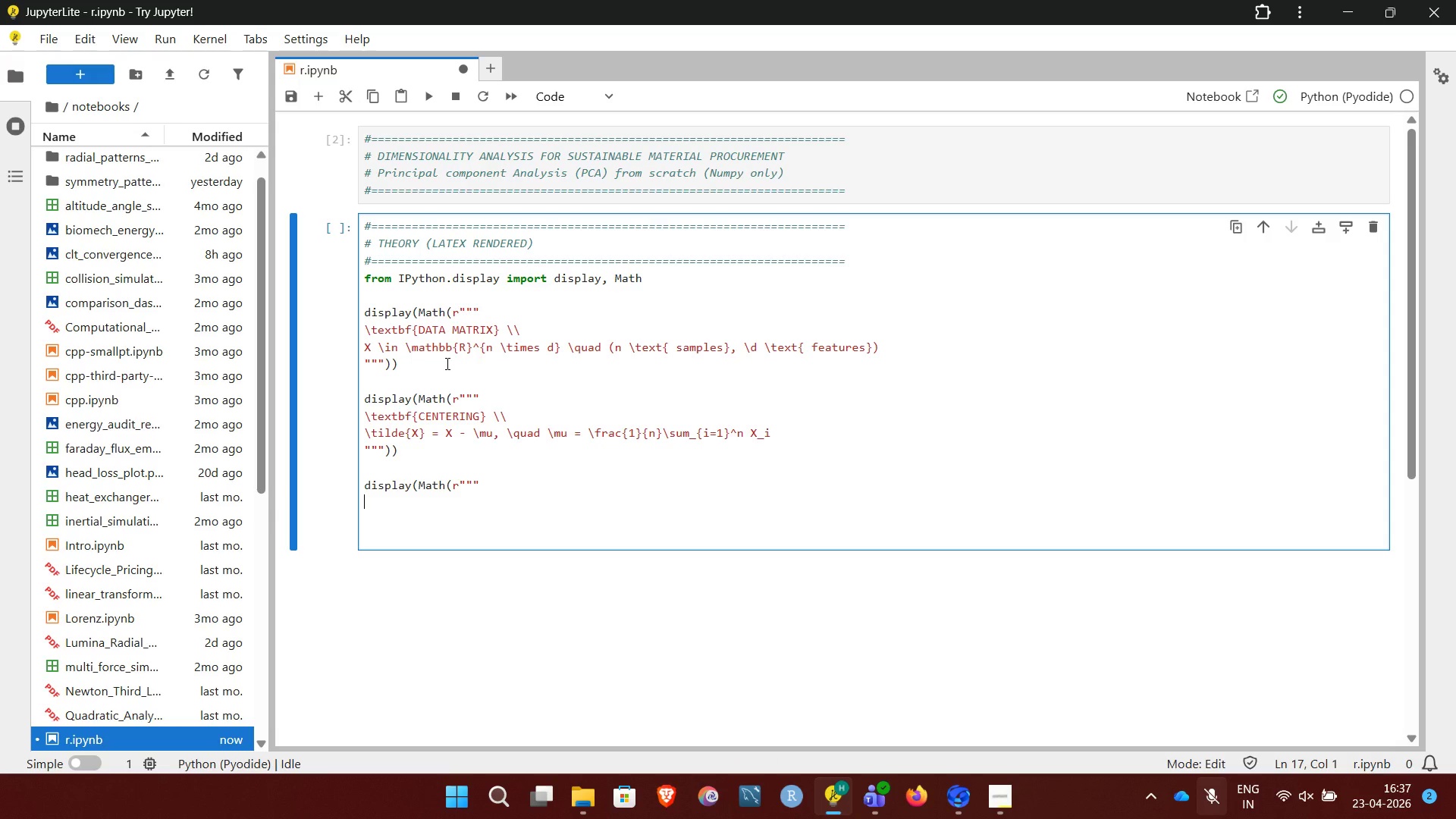 
wait(5.36)
 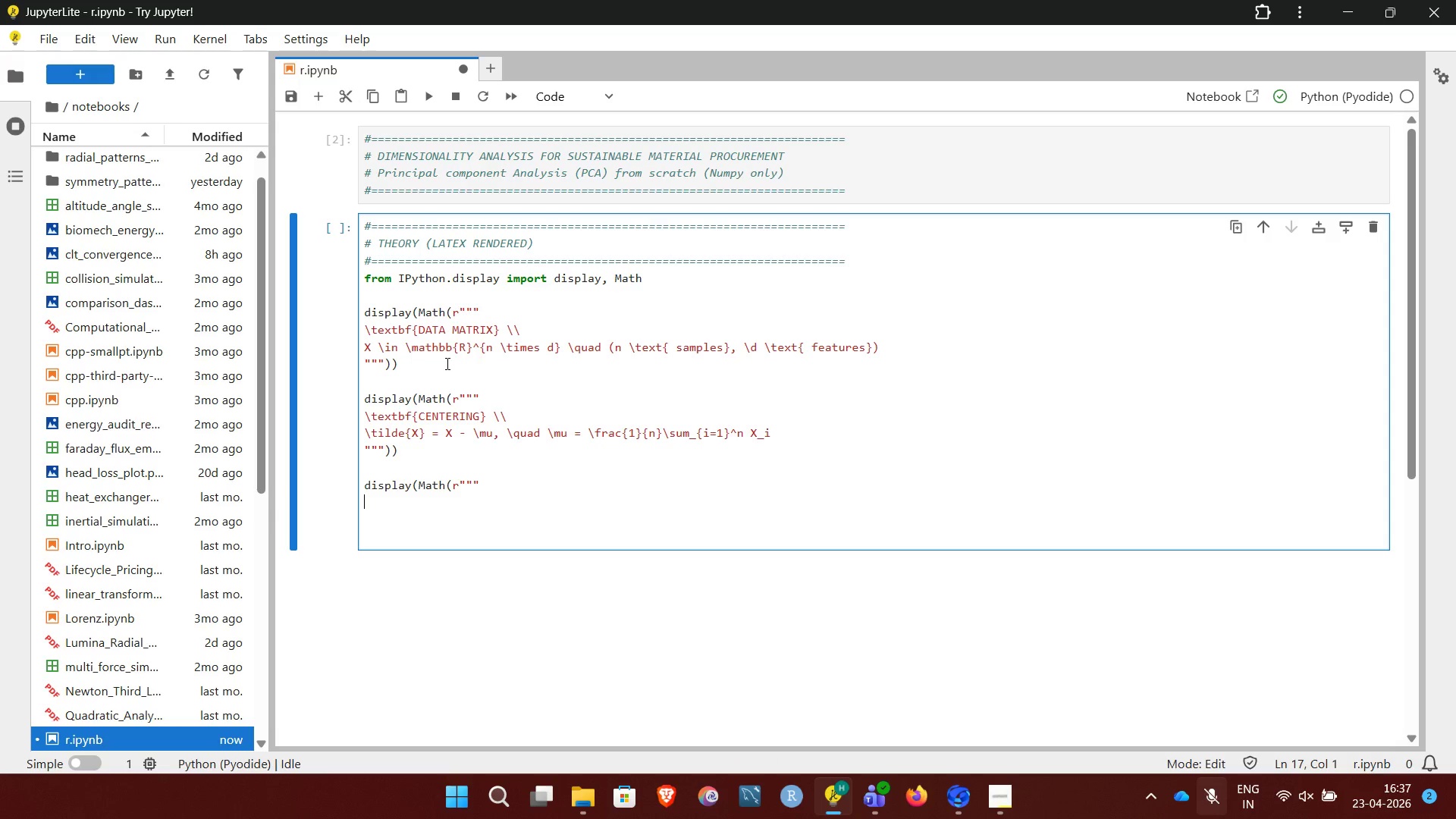 
type(\textbf)
 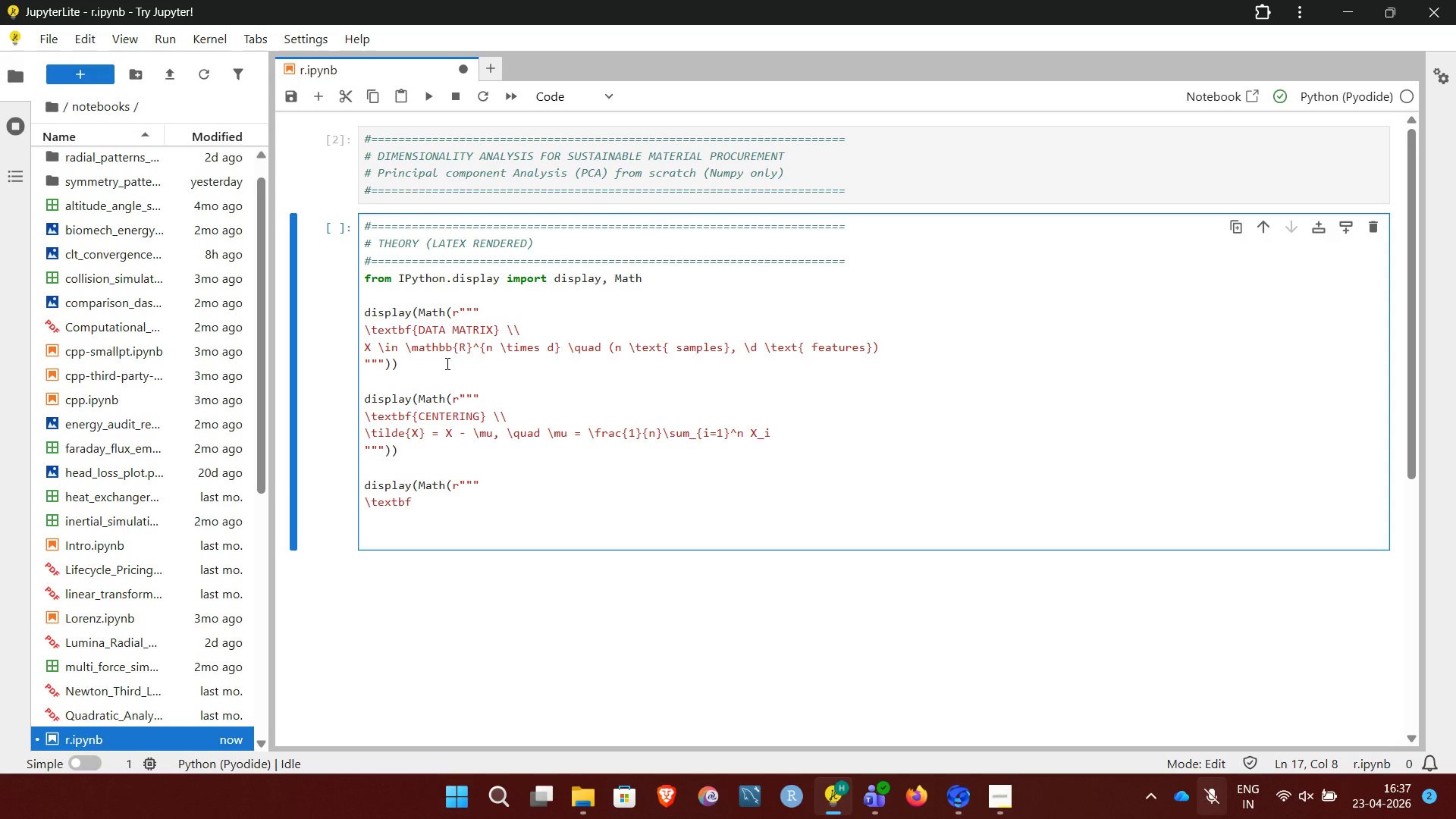 
wait(5.03)
 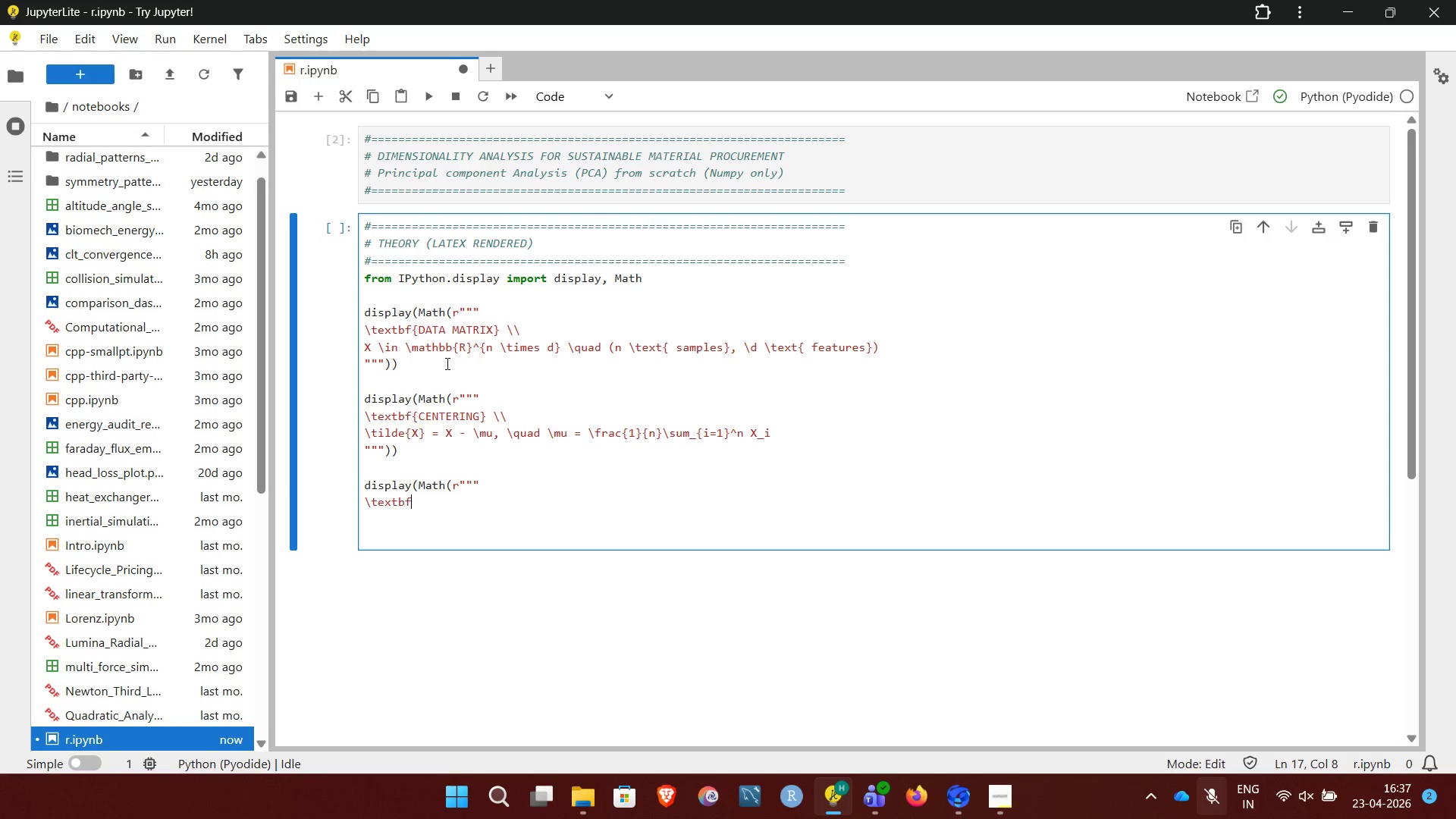 
type({COVARIANCE MATRIX} \\)
 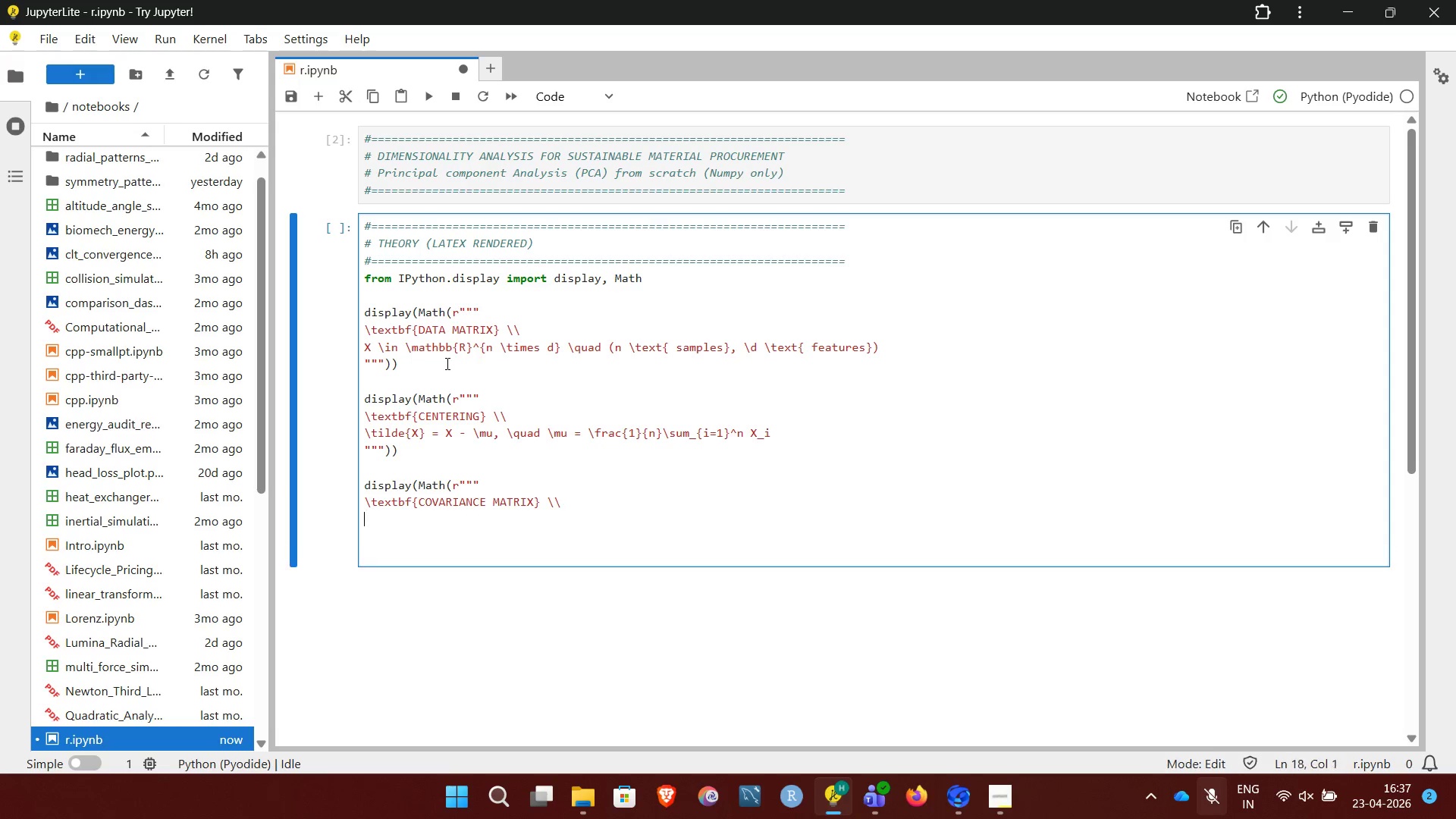 
 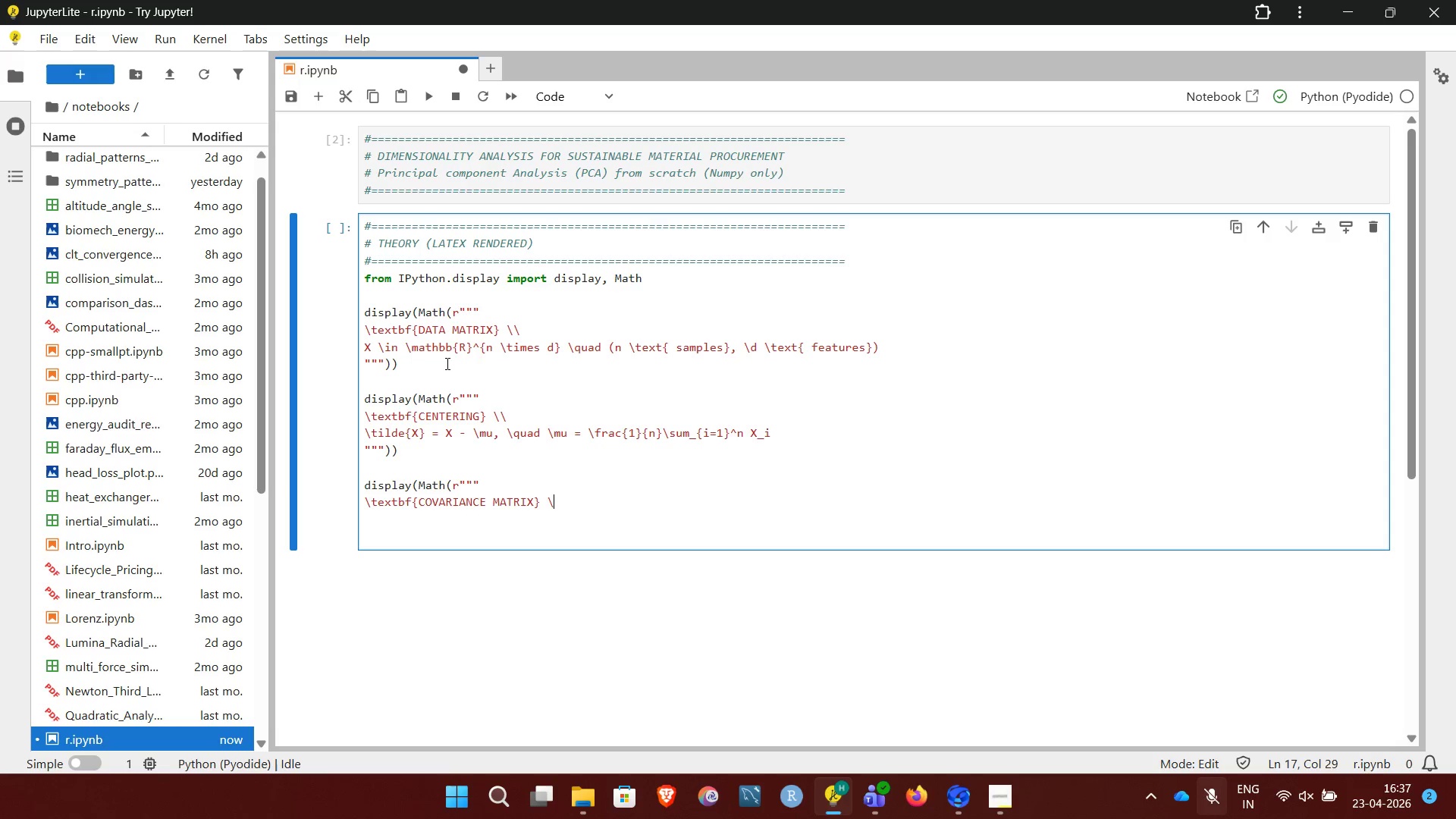 
key(Enter)
 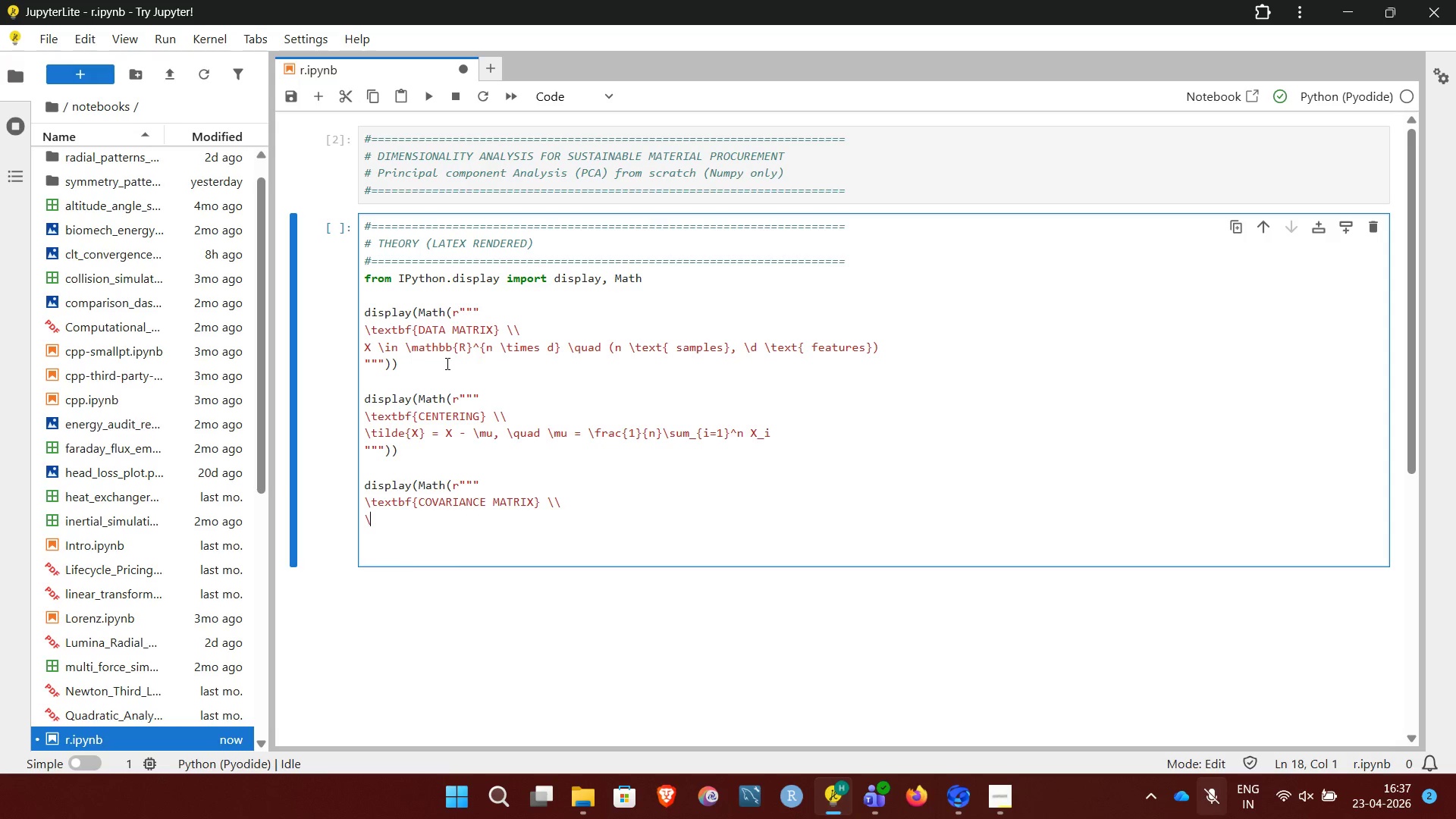 
type(\Sigma = \frac{1}{n-1}\tilde{X}^\top \tilde{X})
 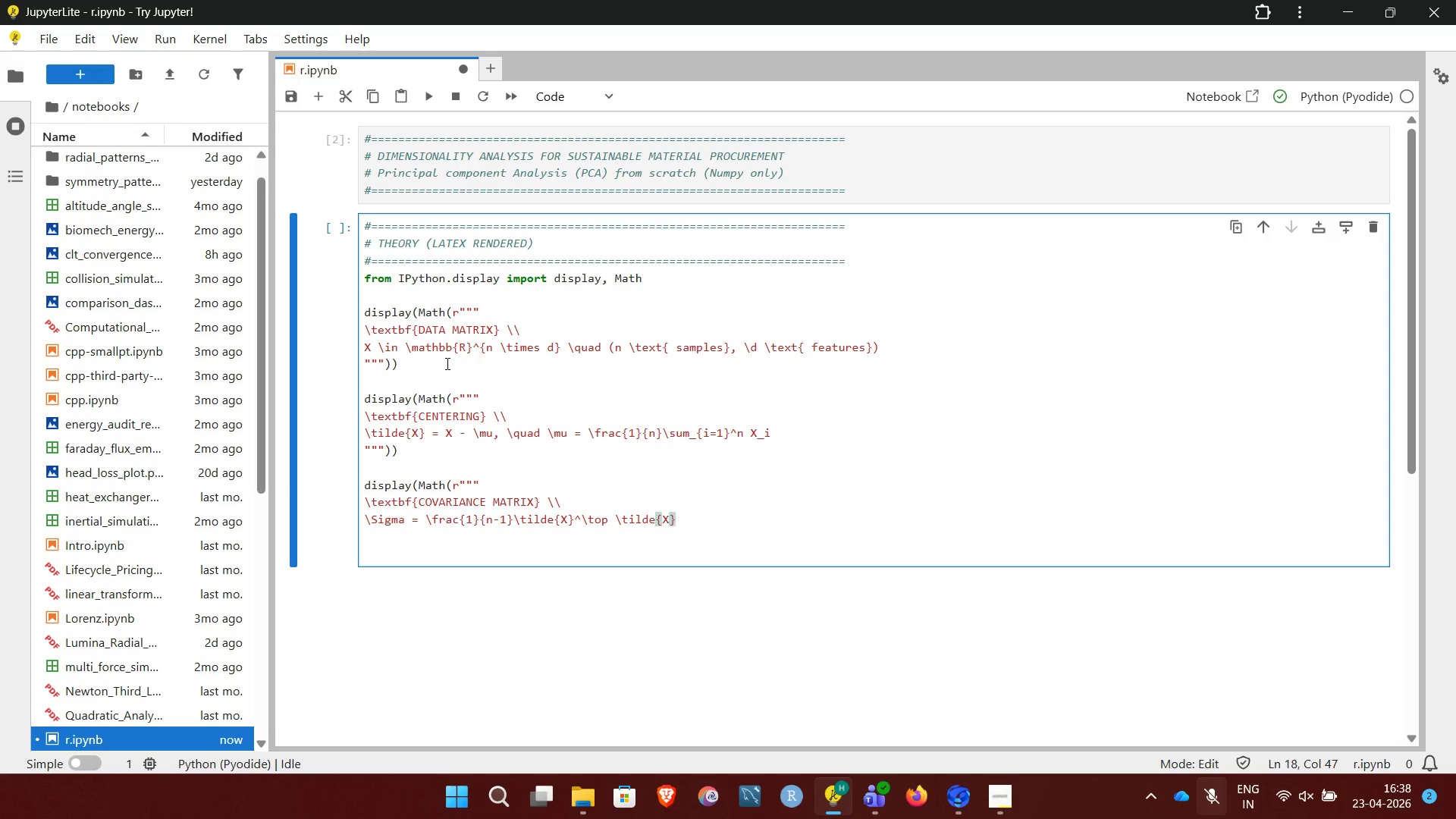 
key(Enter)
 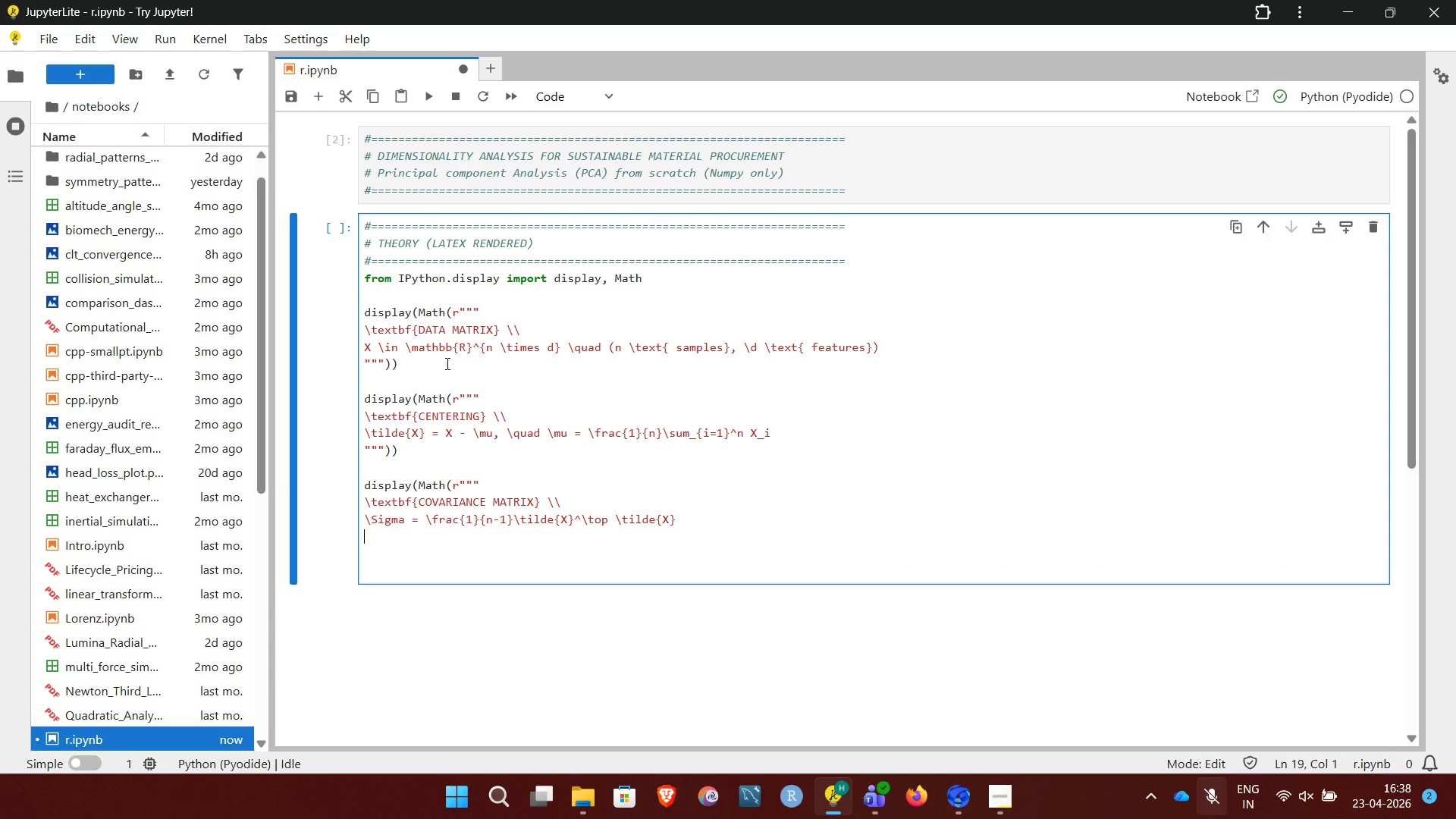 
type(""")))
 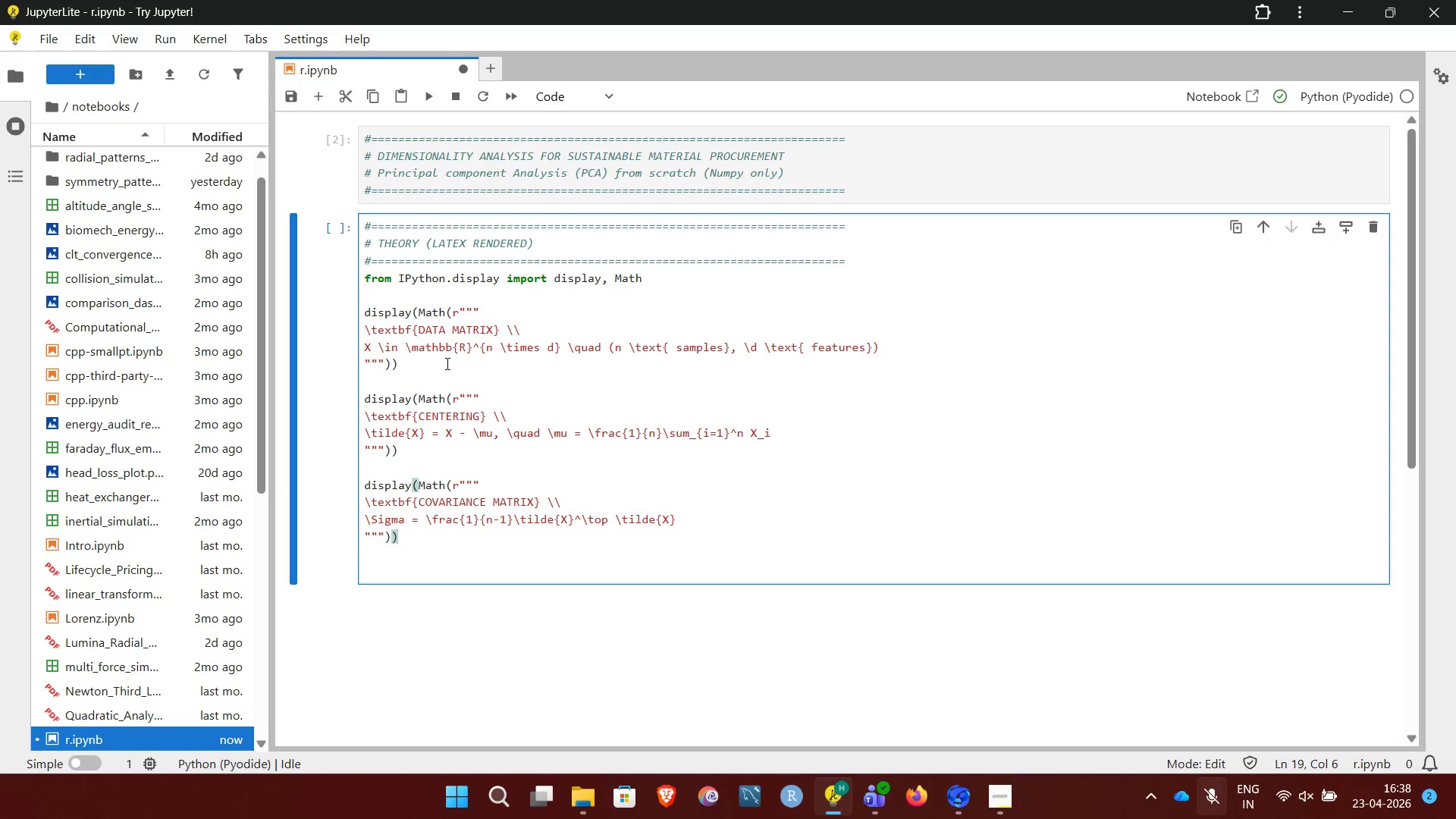 
key(Enter)
 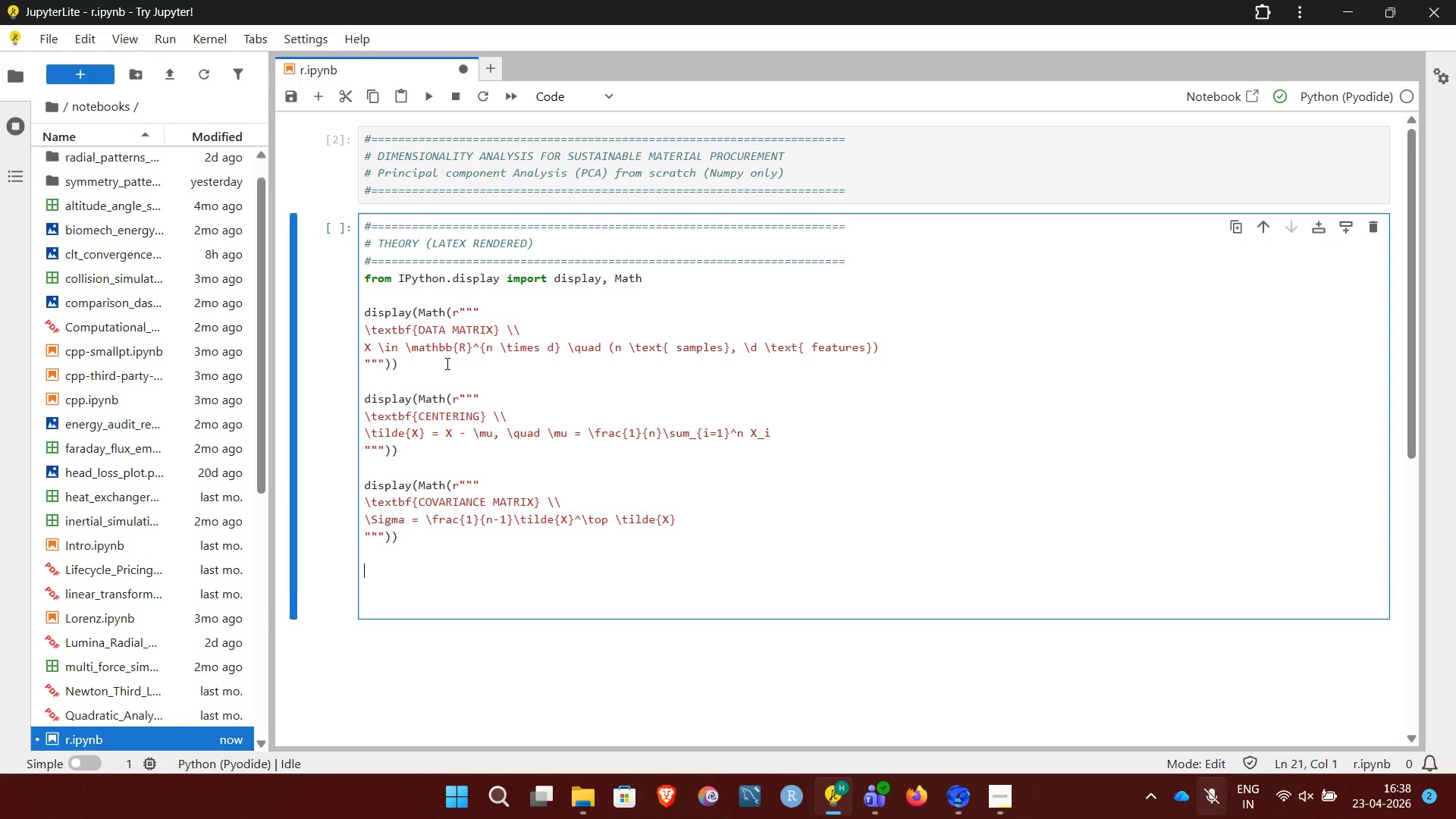 
key(Enter)
 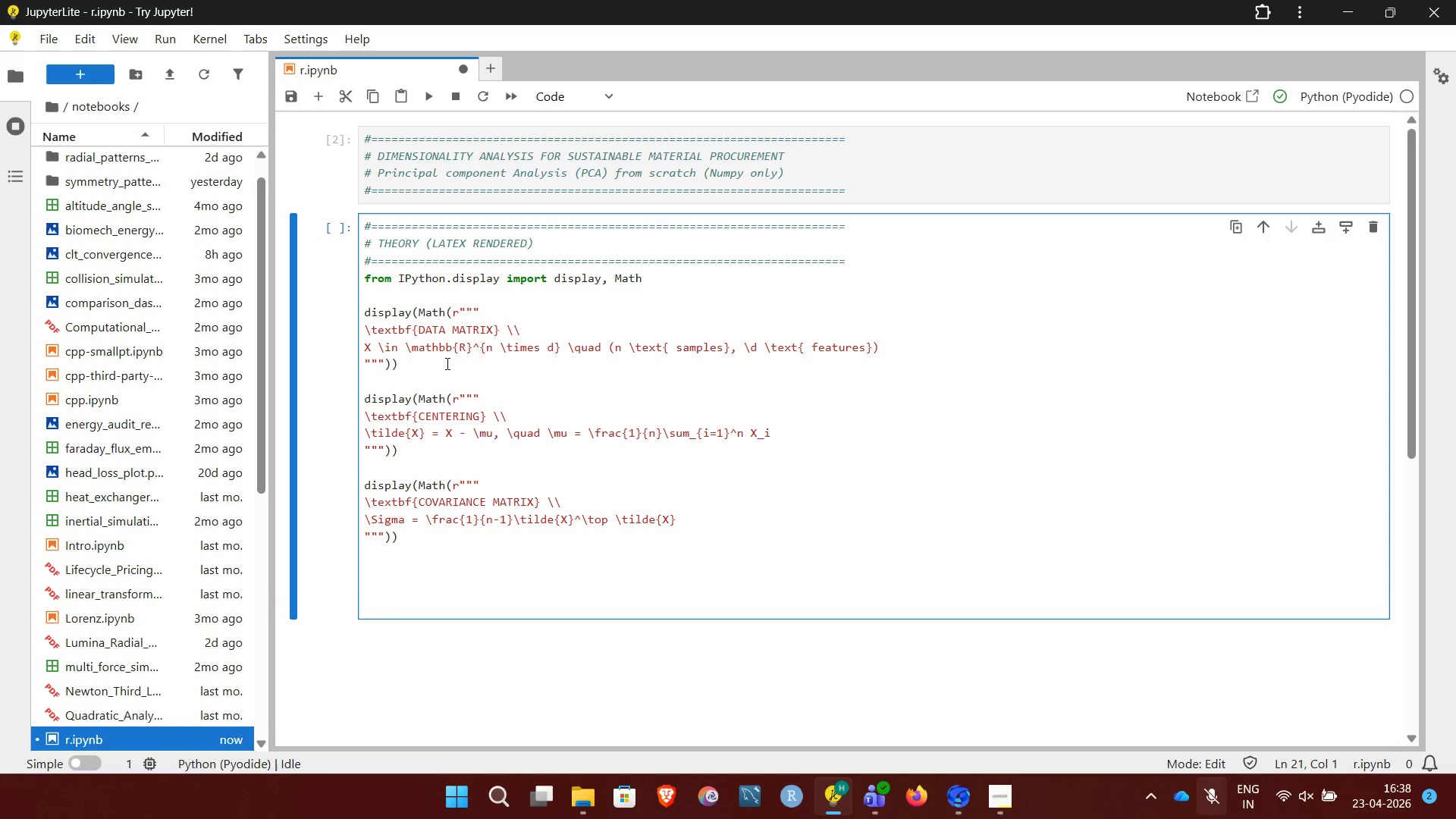 
type(display(Math(r""")
 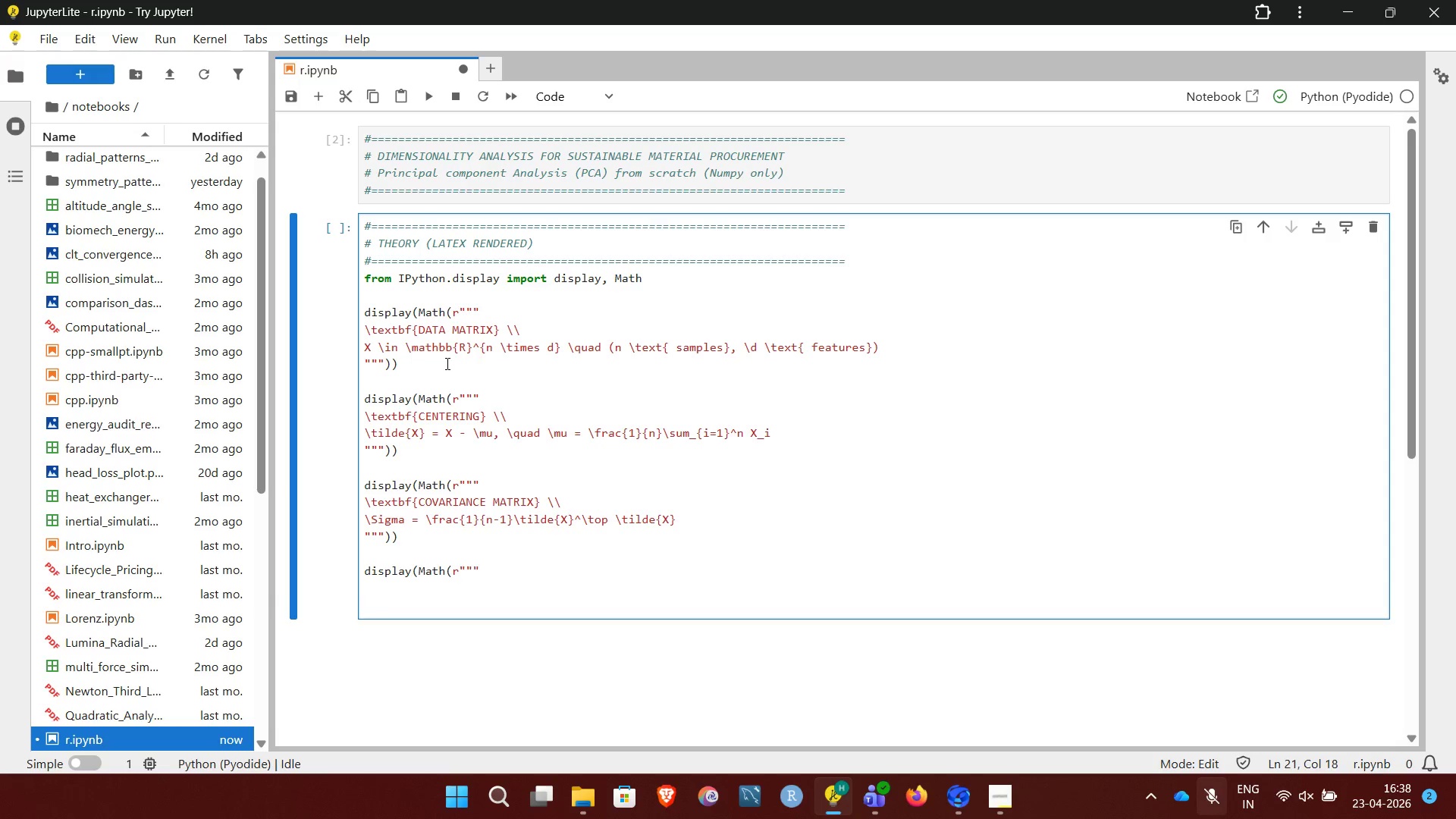 
wait(6.23)
 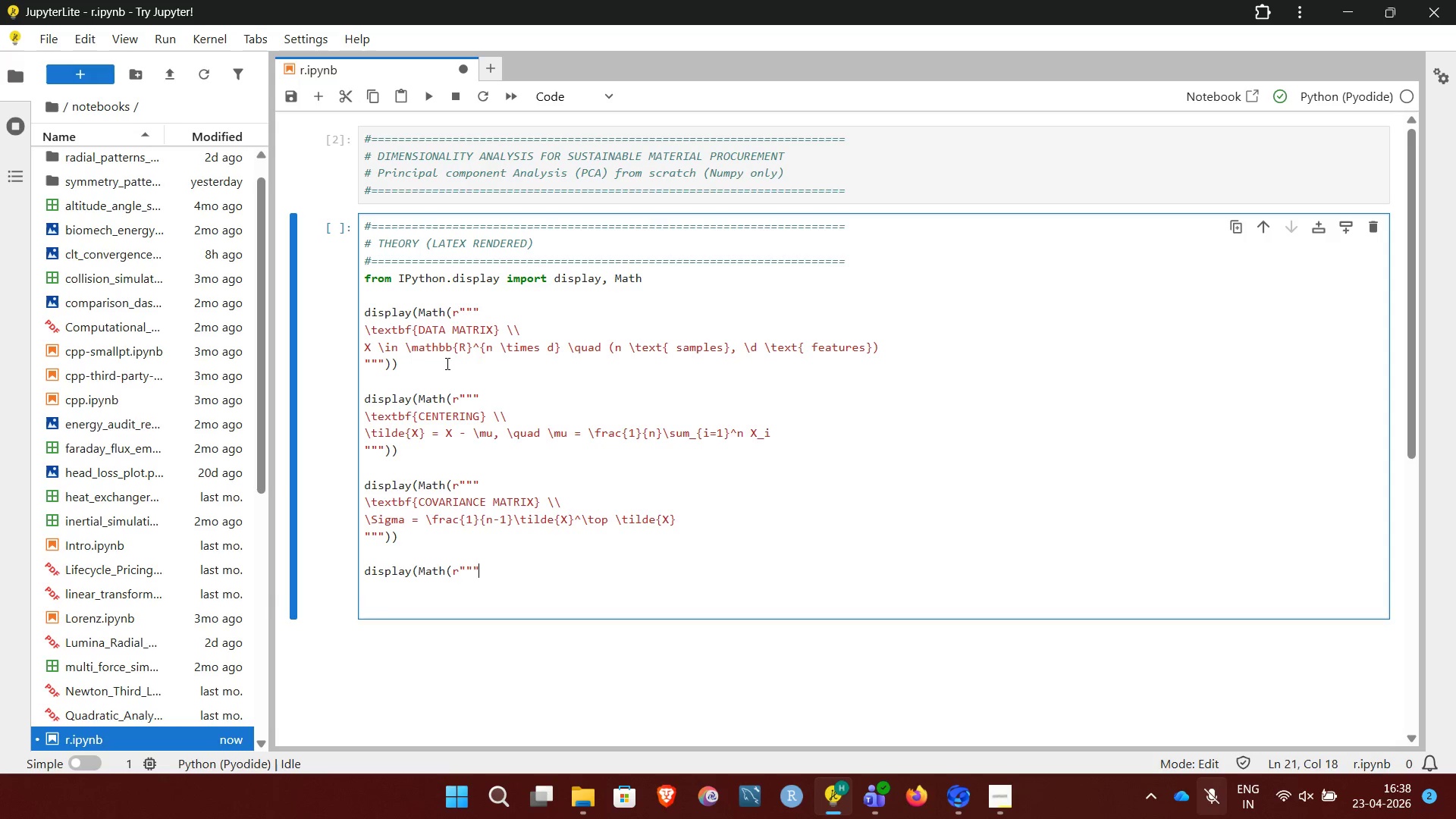 
key(Enter)
 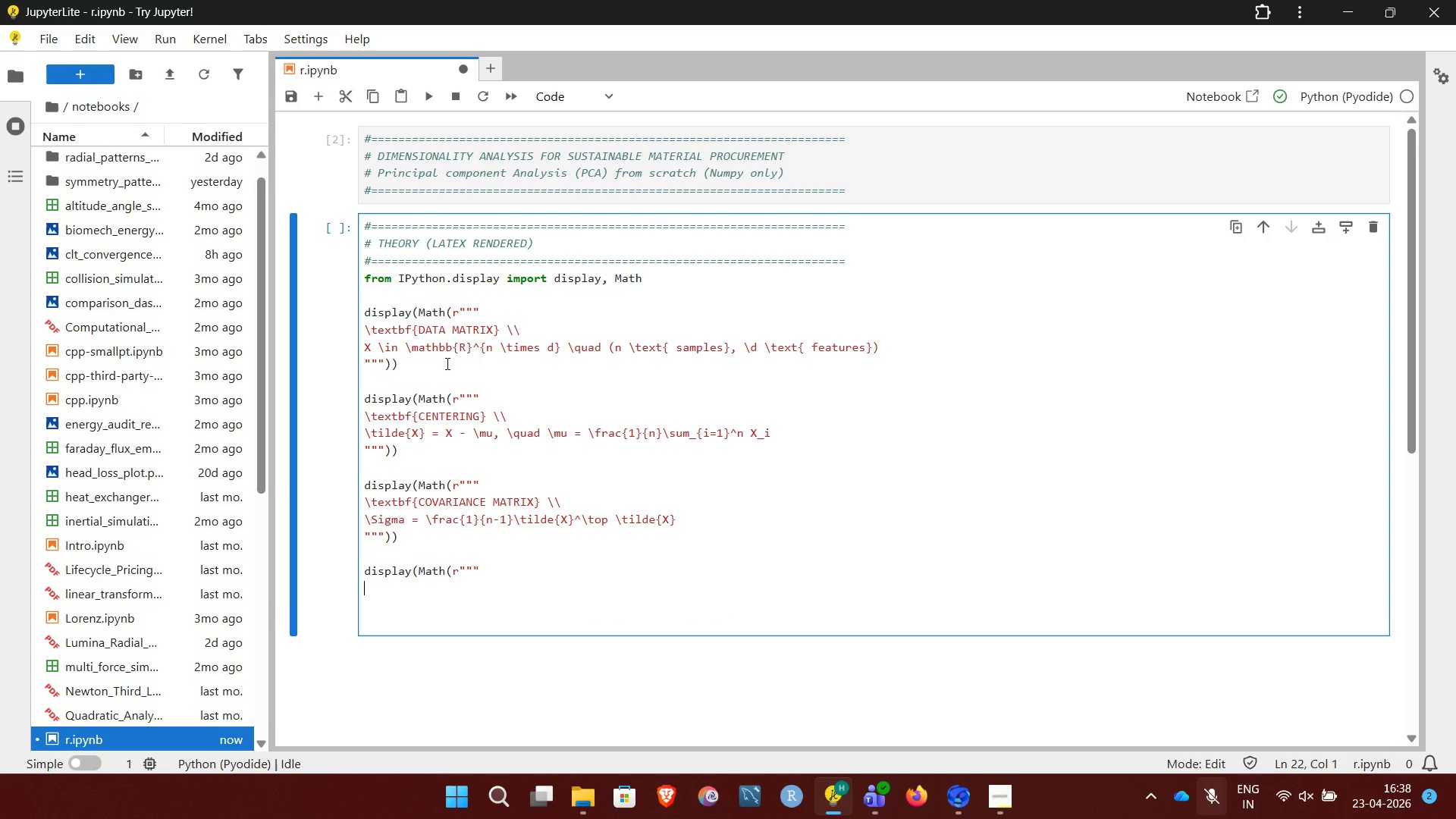 
type(\textbf{EIGEN DECOMPOSITION)
key(Backspace)
key(Backspace)
key(Backspace)
key(Backspace)
key(Backspace)
type(ITION)
 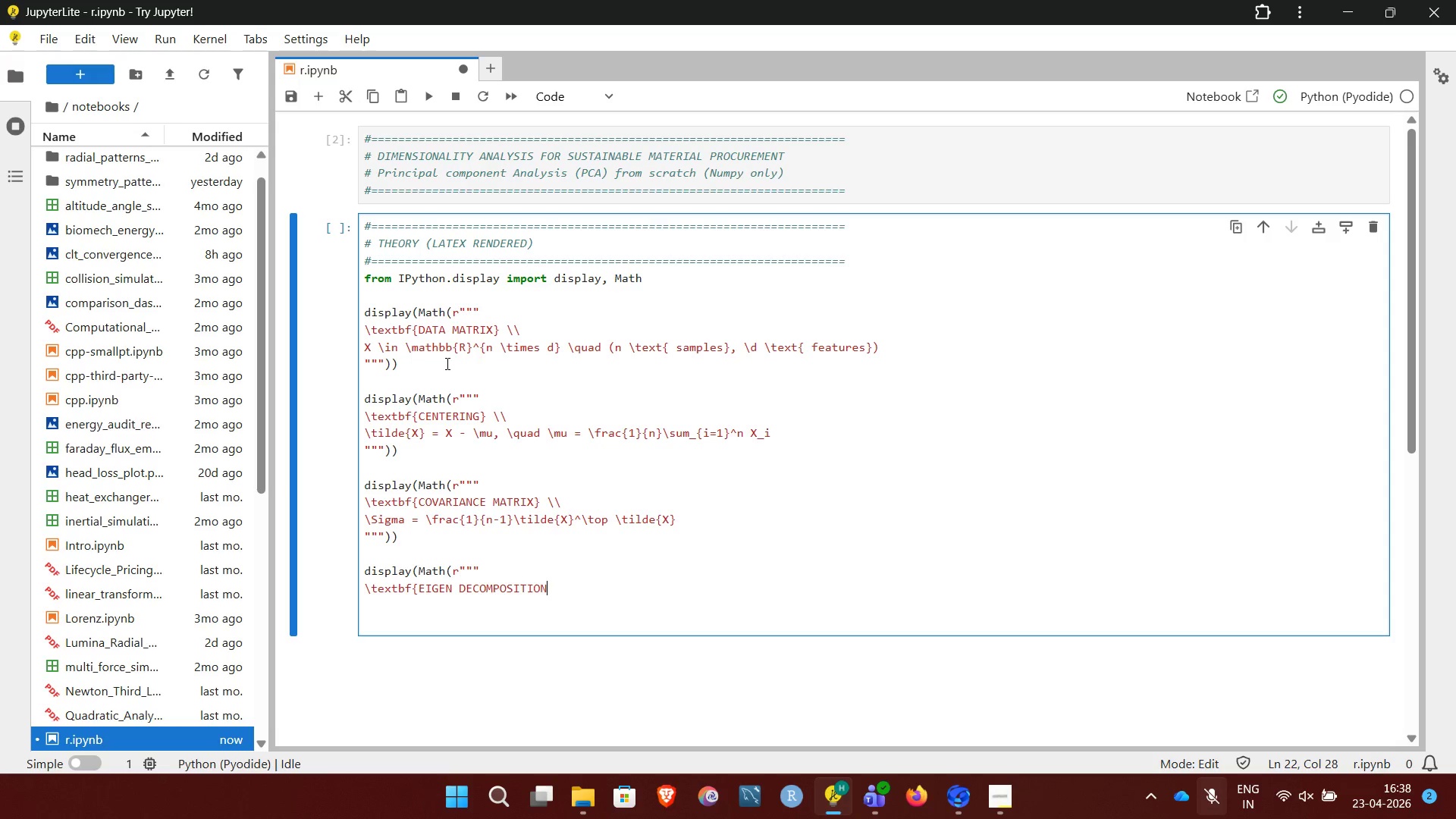 
key(Shift+BracketRight)
 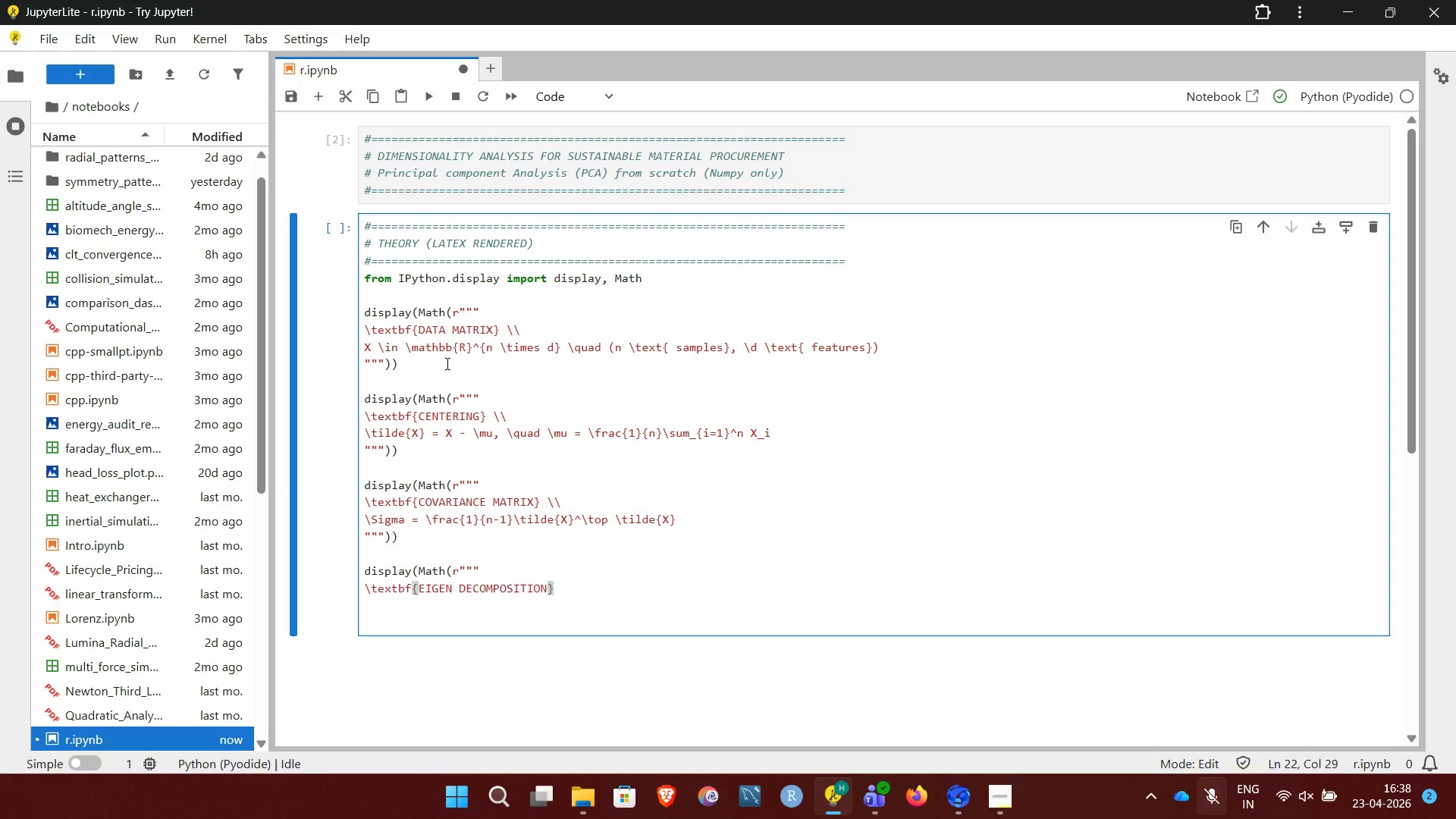 
key(Space)
 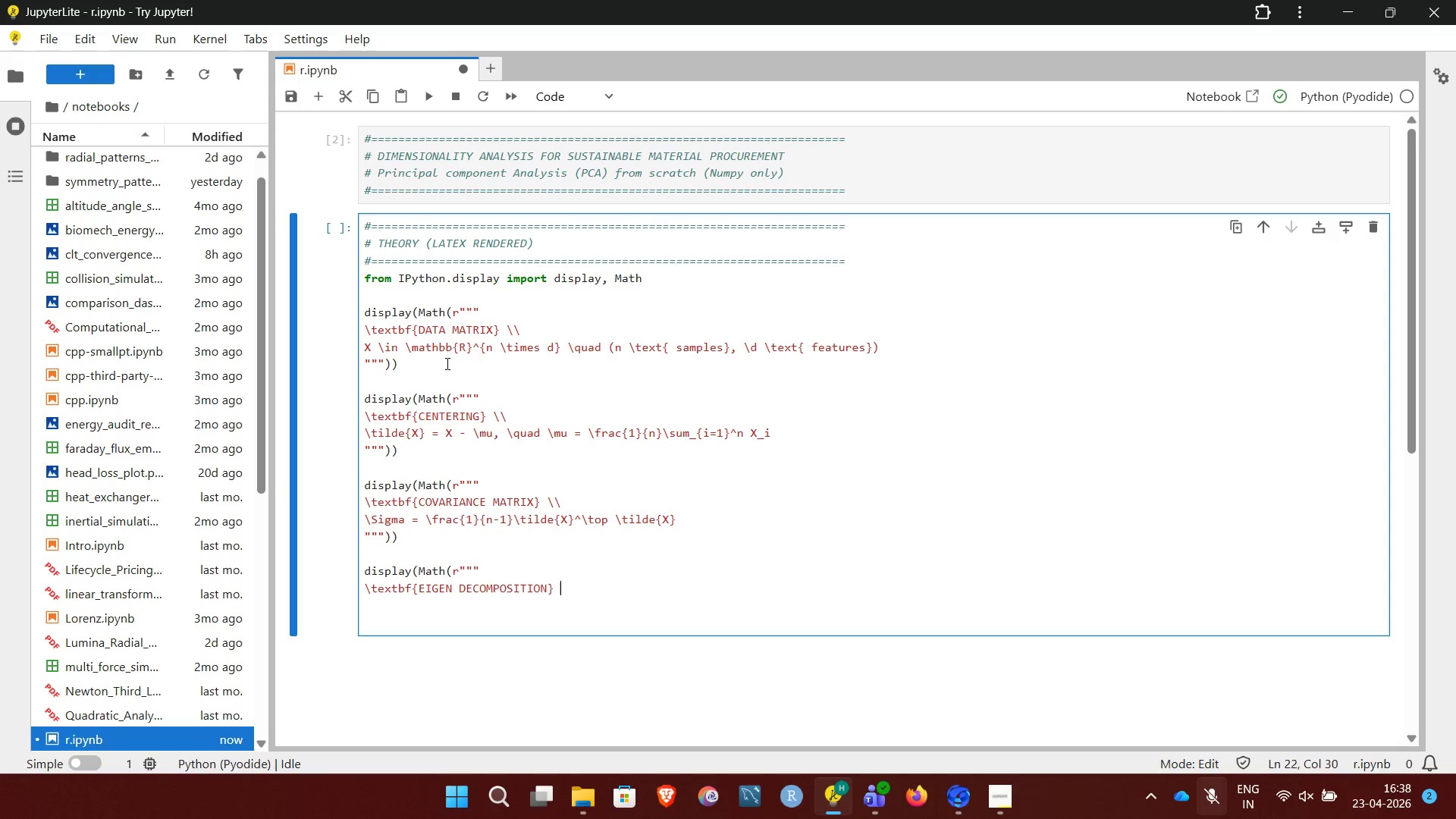 
key(Backslash)
 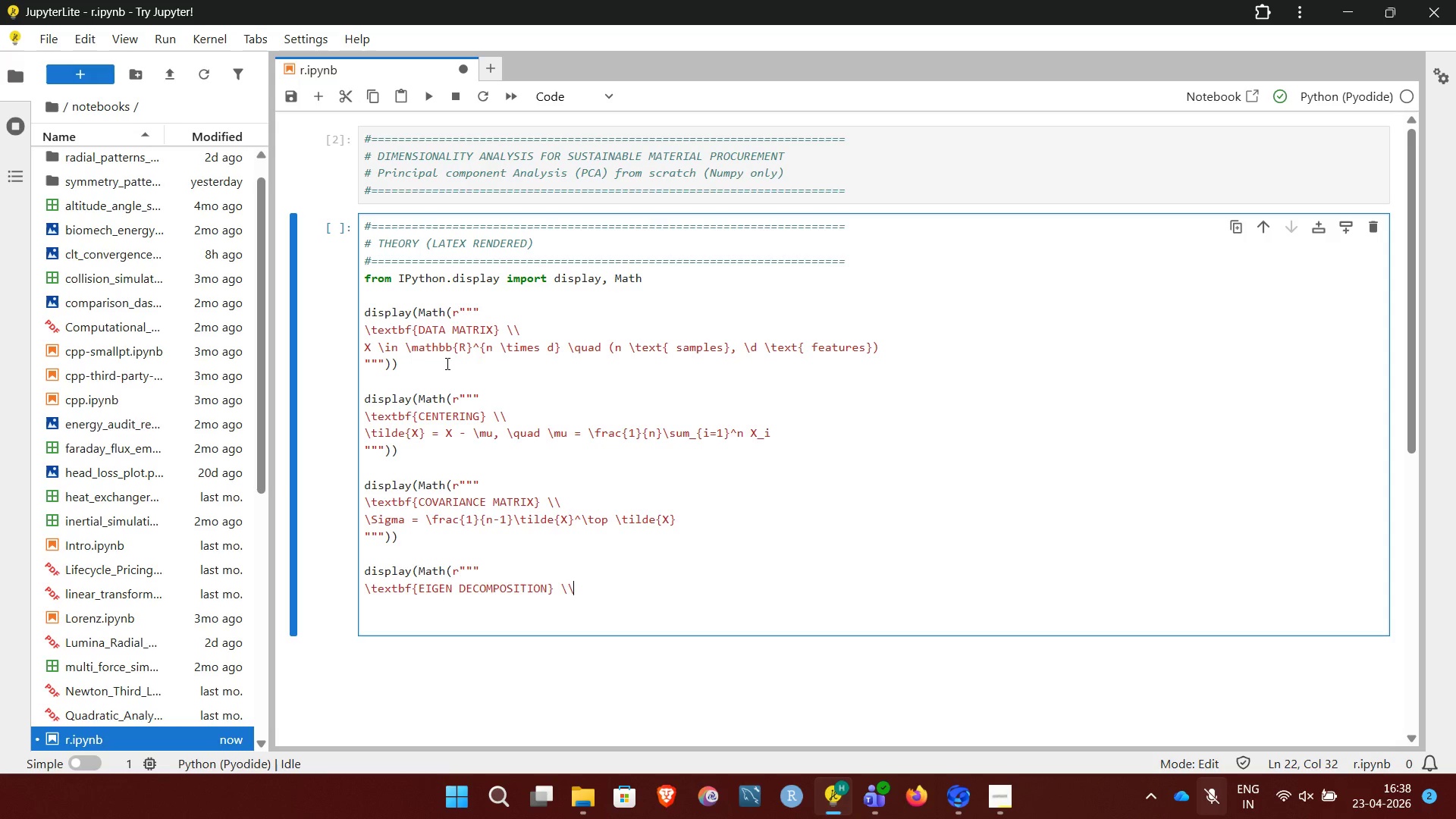 
key(Backslash)
 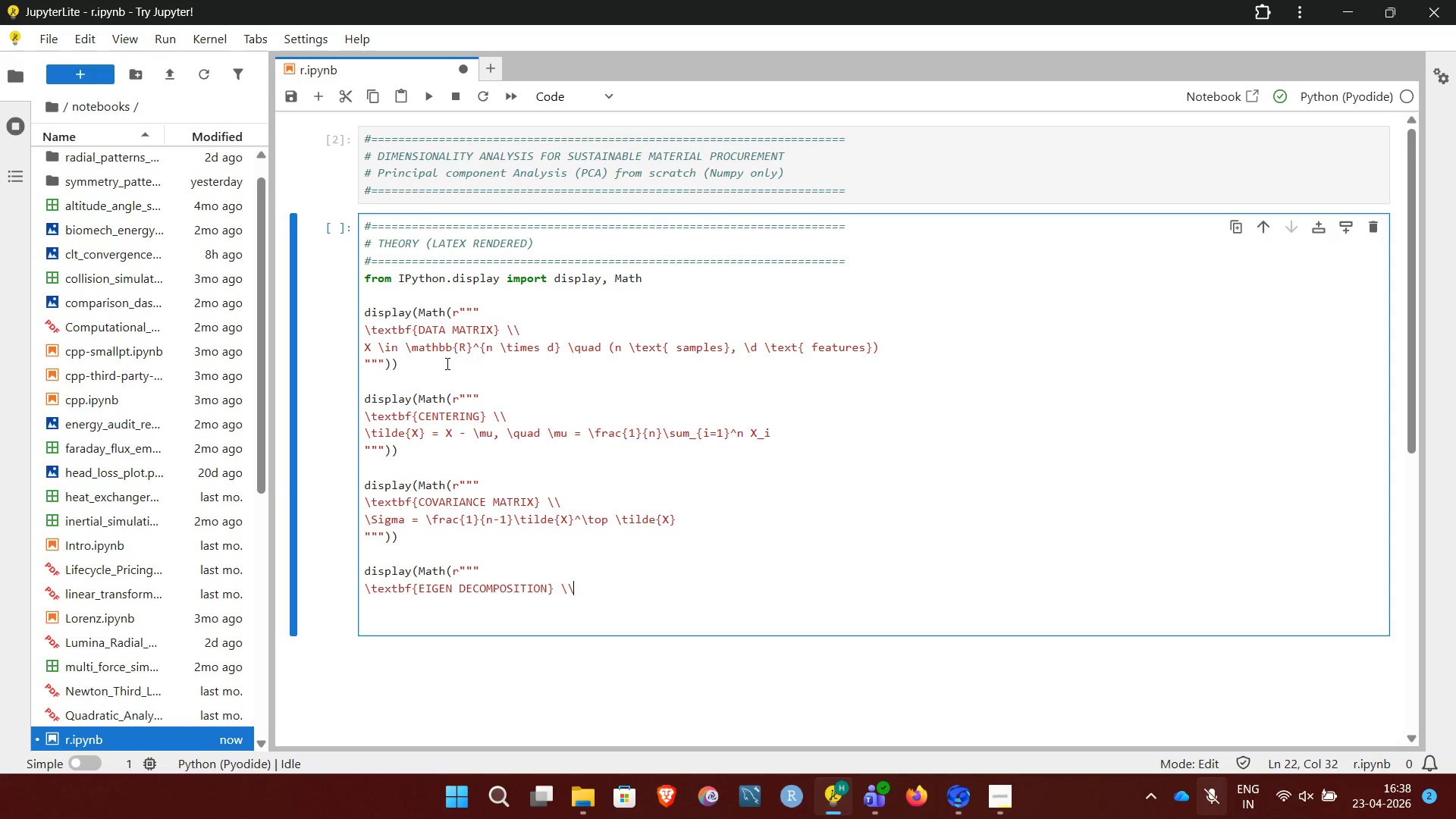 
key(Enter)
 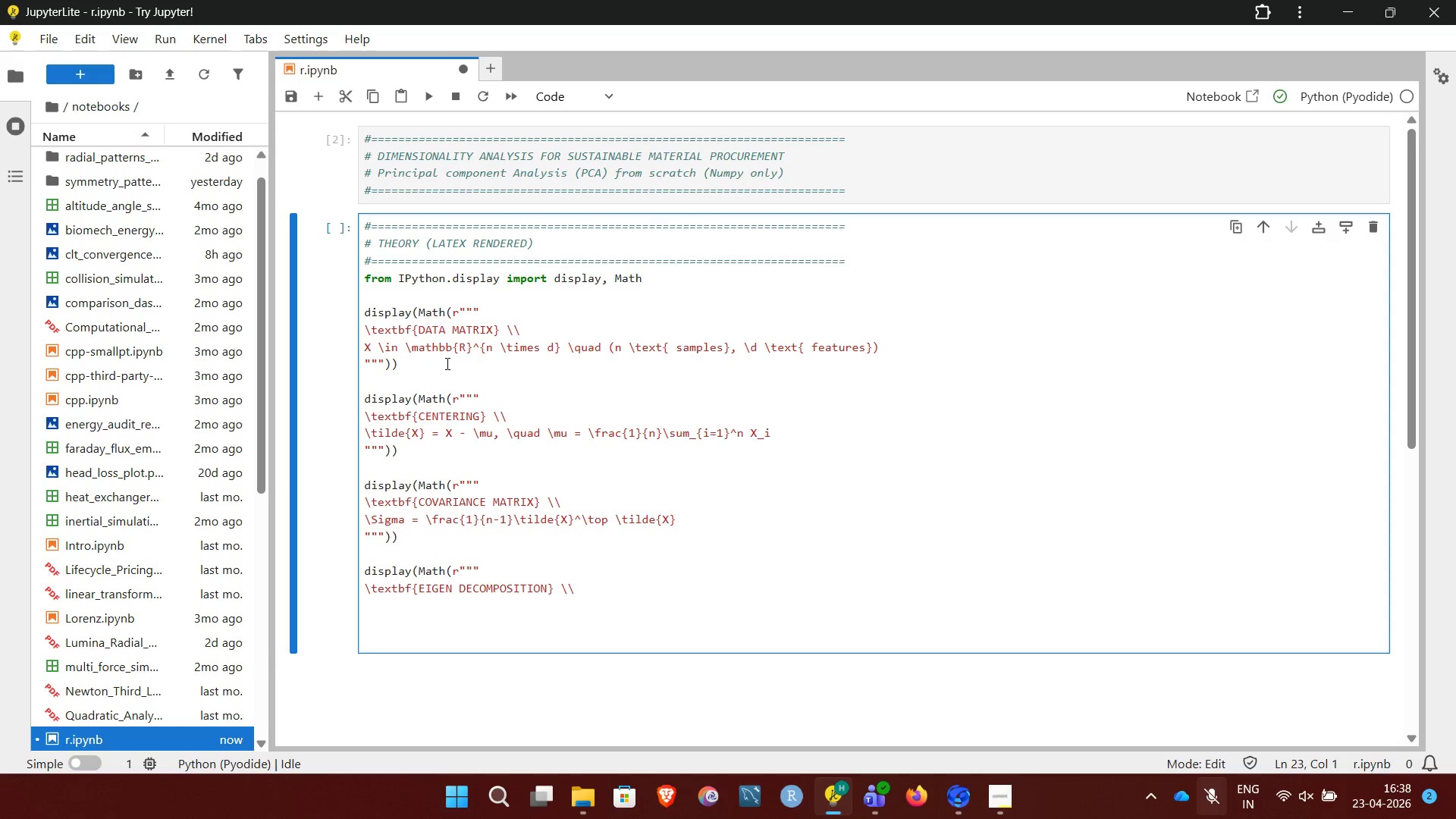 
type(\i)
key(Backspace)
type(sigma v_i = \lambda_i v_i, \ \ \lambda_1 \ge \lambda_2 \ge )
 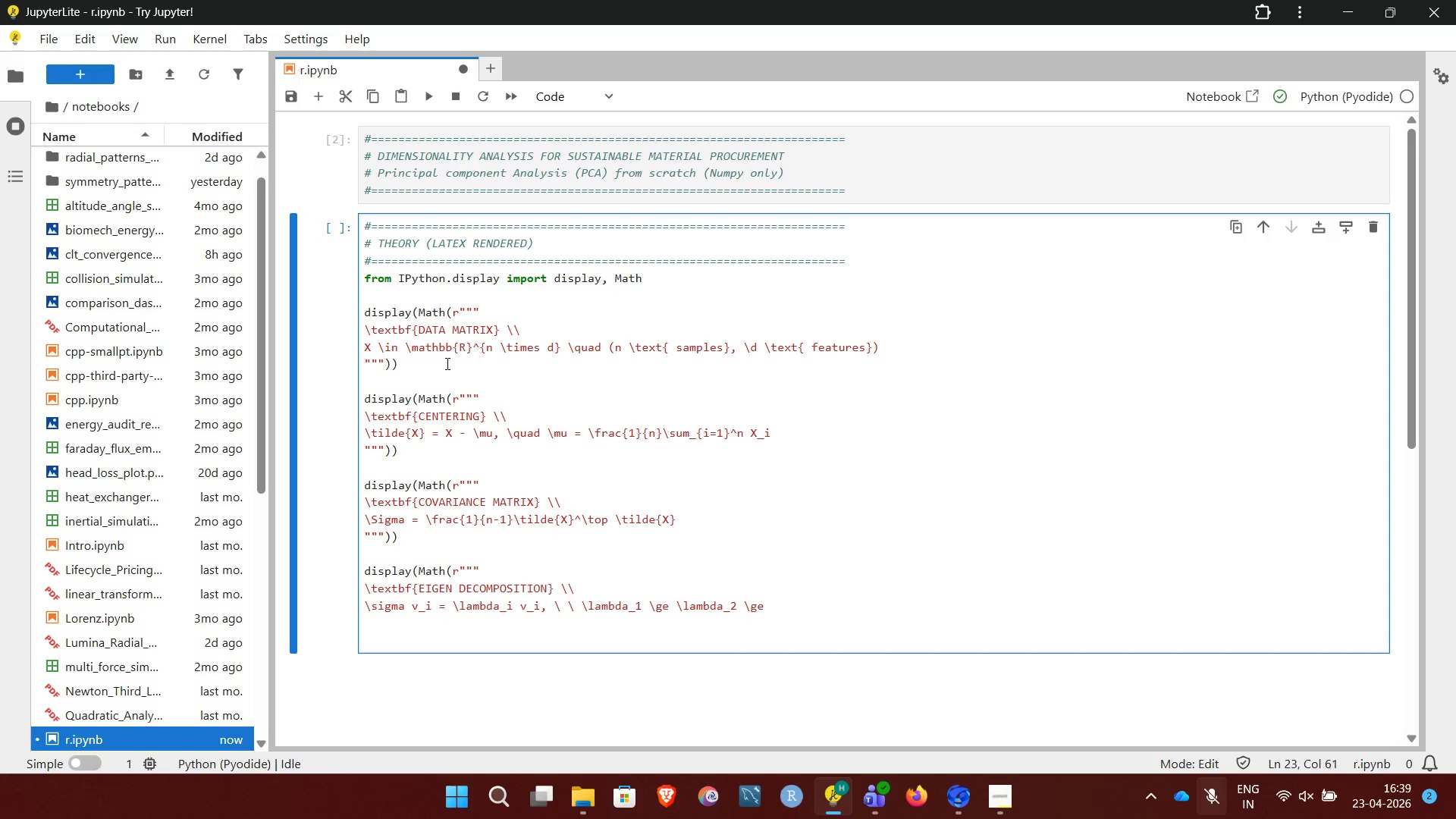 
type(\cdots)
 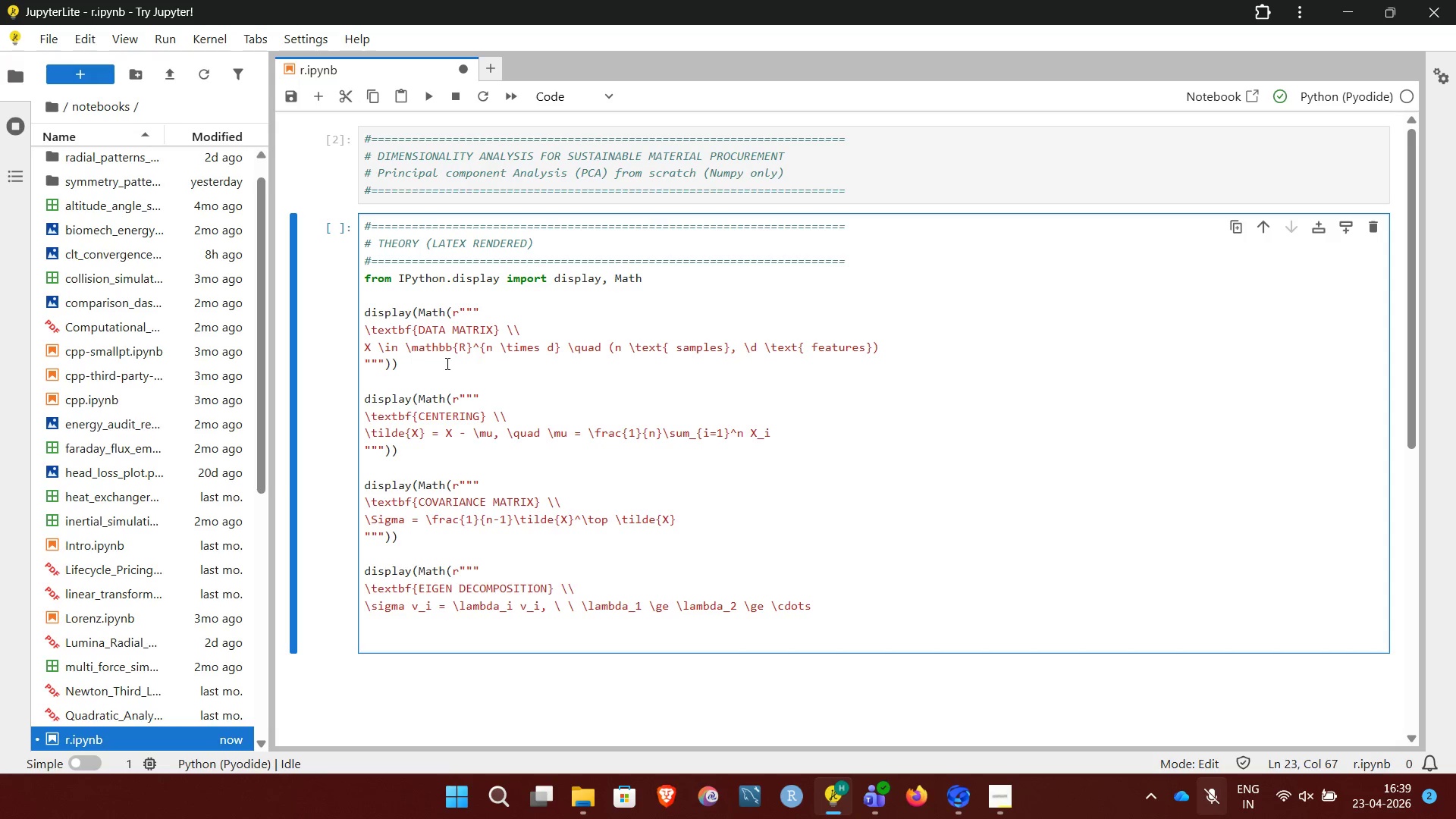 
key(Enter)
 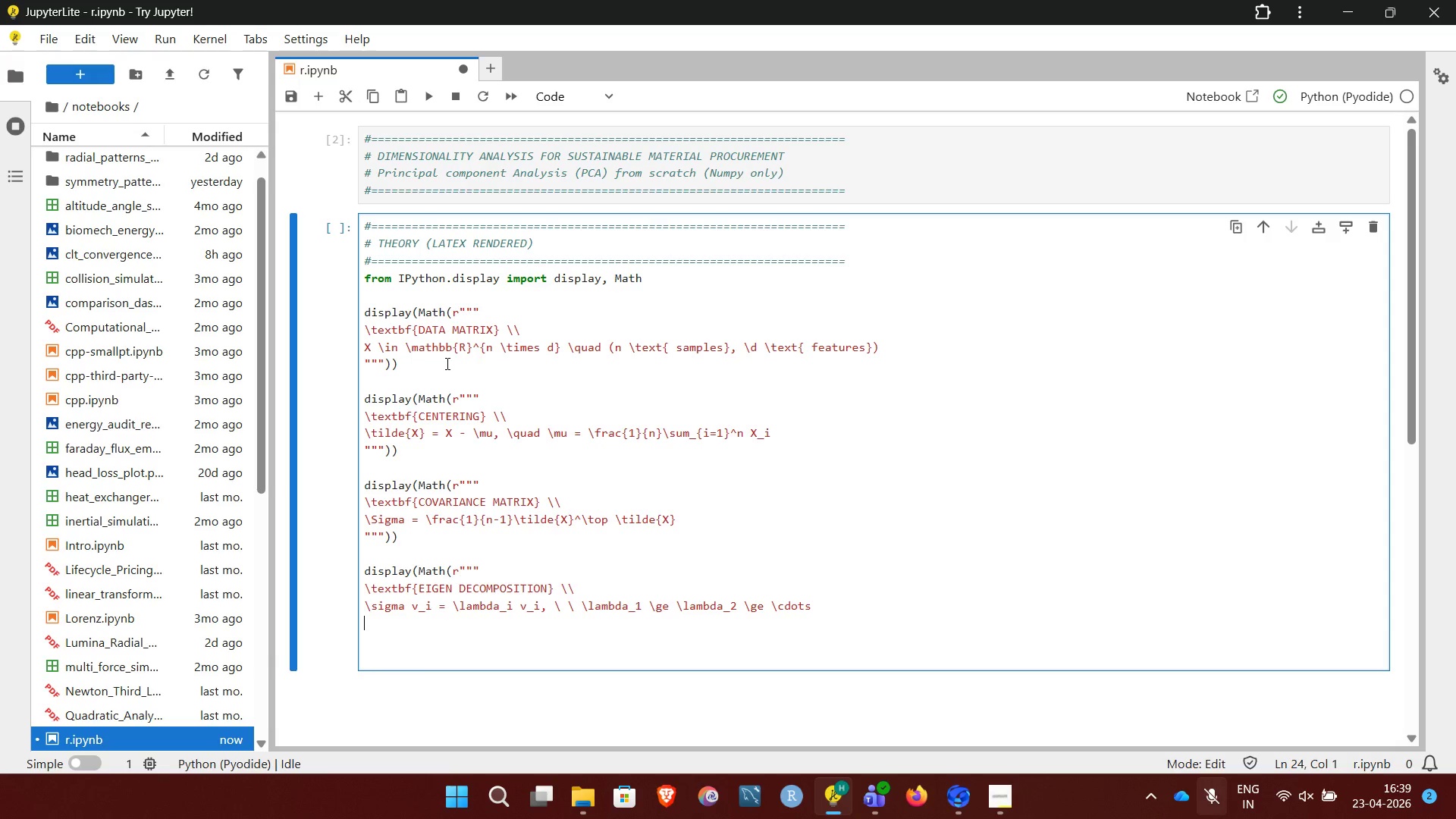 
type(""")))
 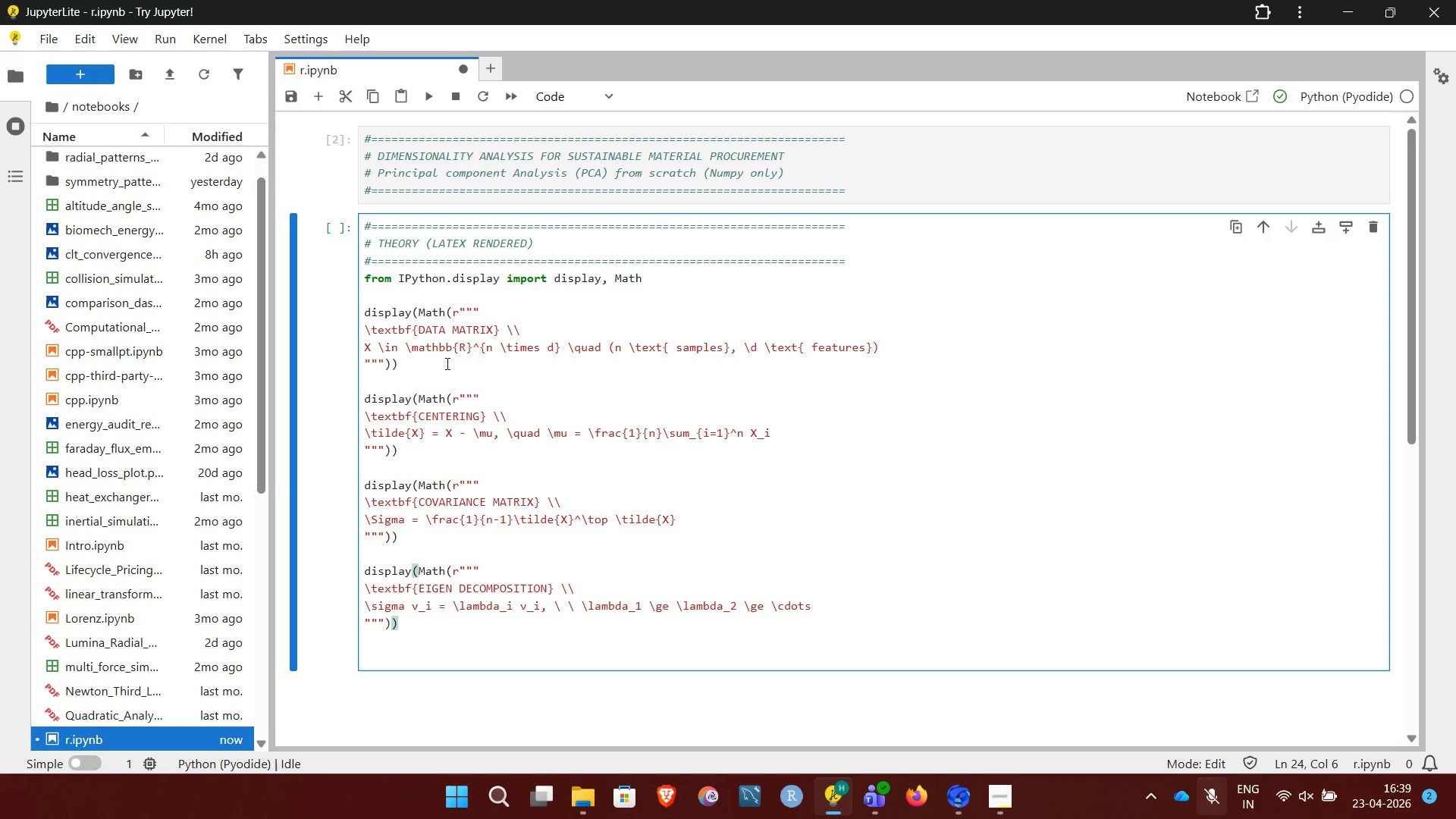 
key(Enter)
 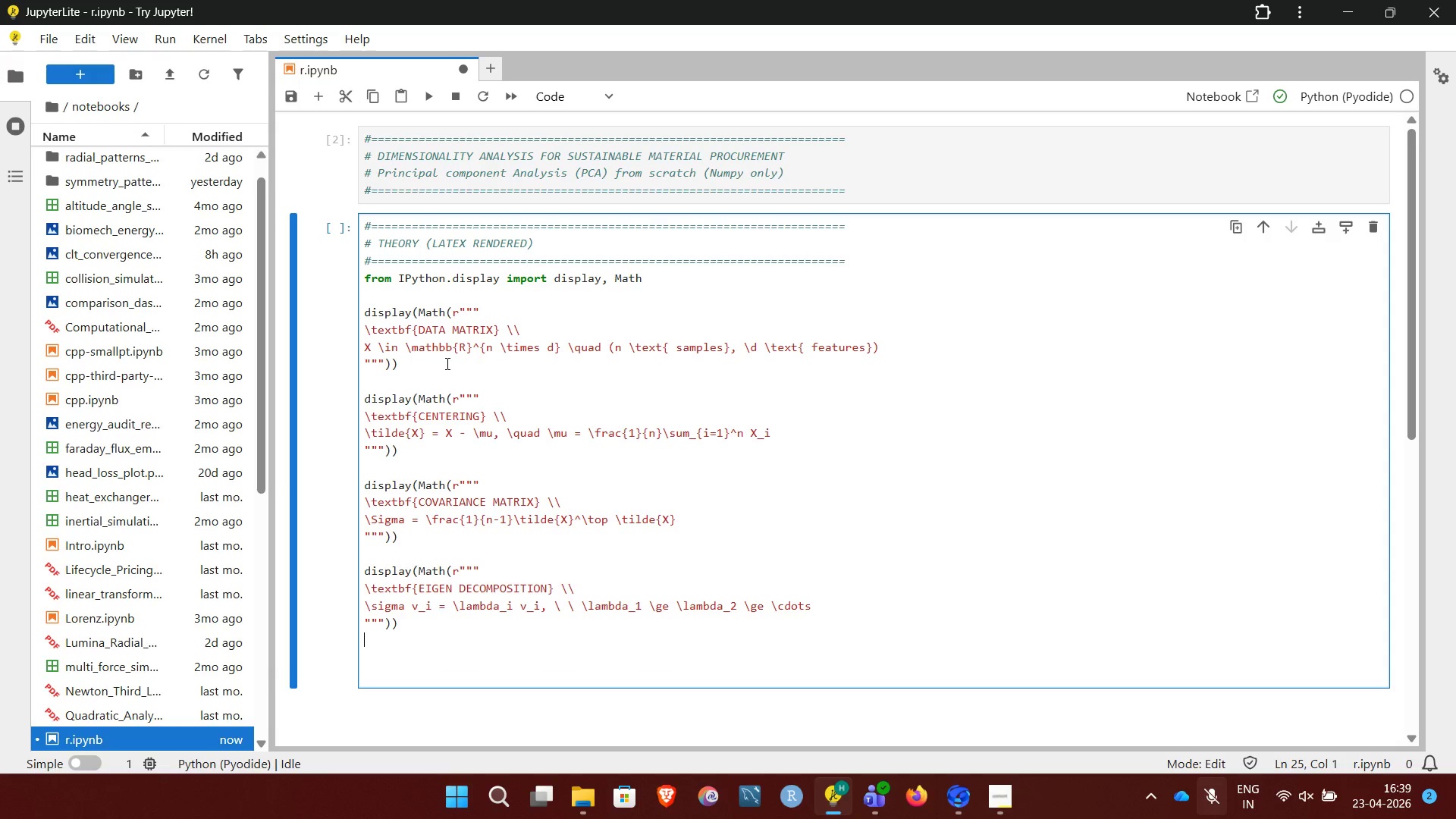 
key(Enter)
 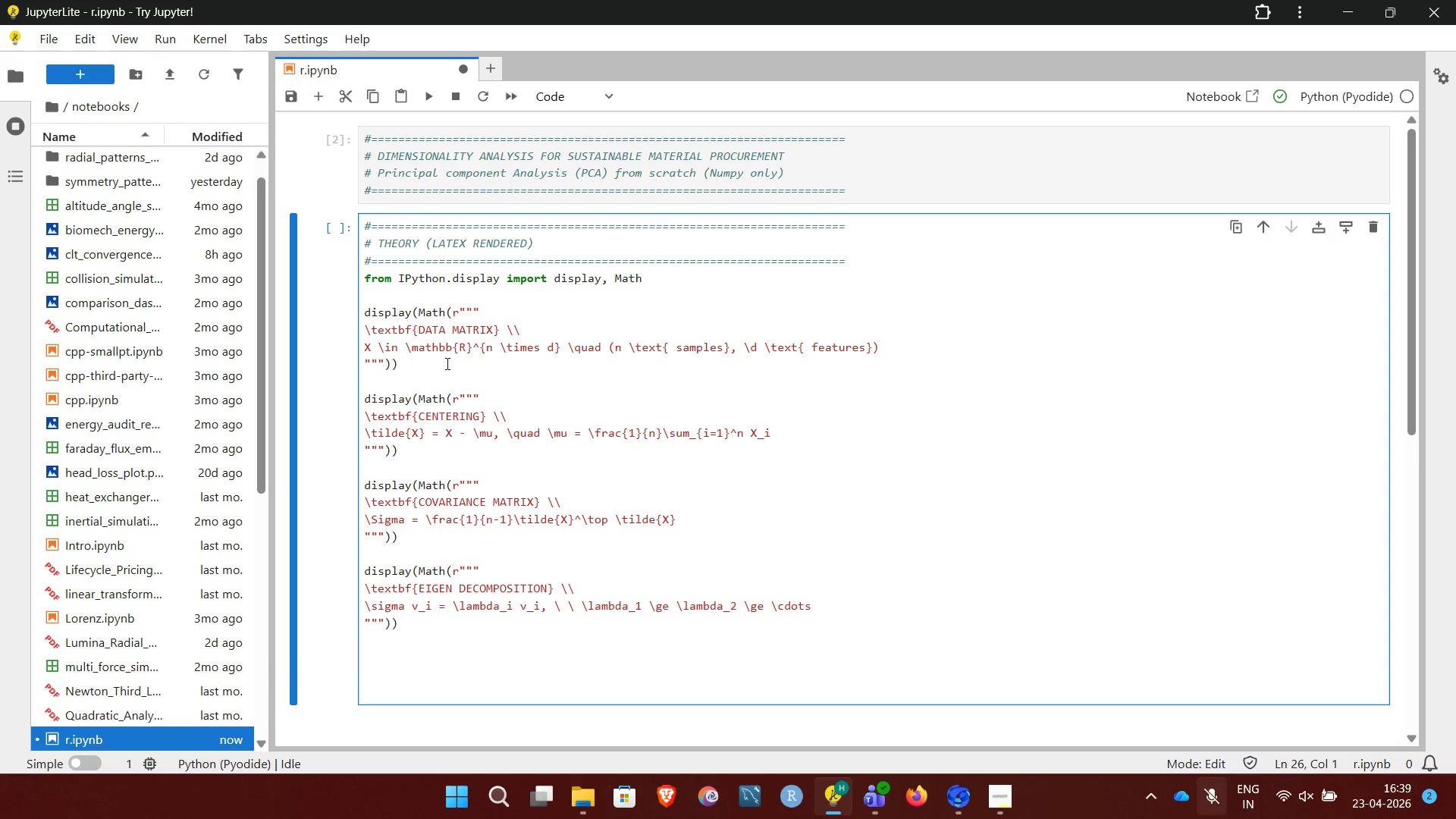 
type(display(Math(r""")
 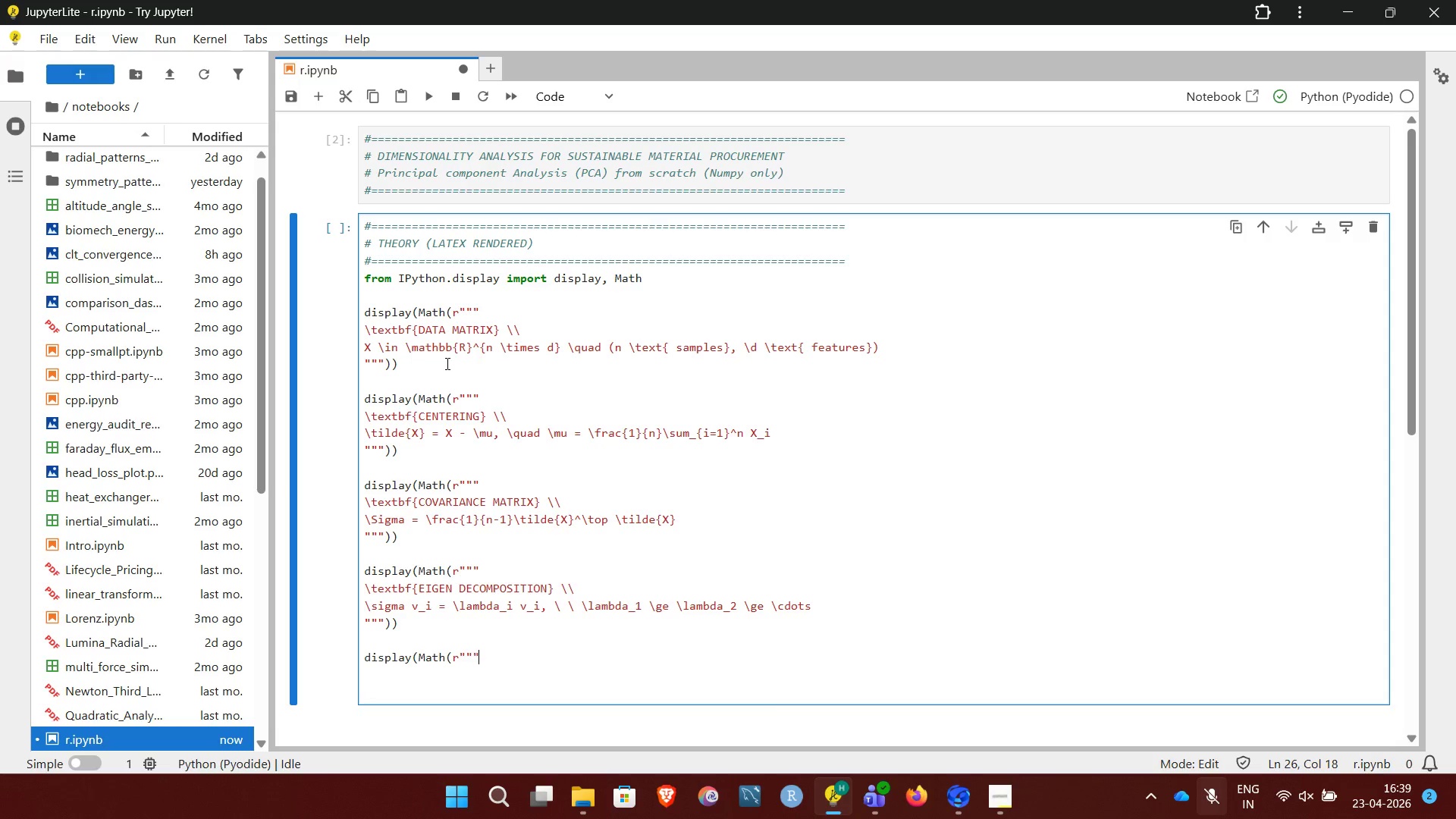 
key(Enter)
 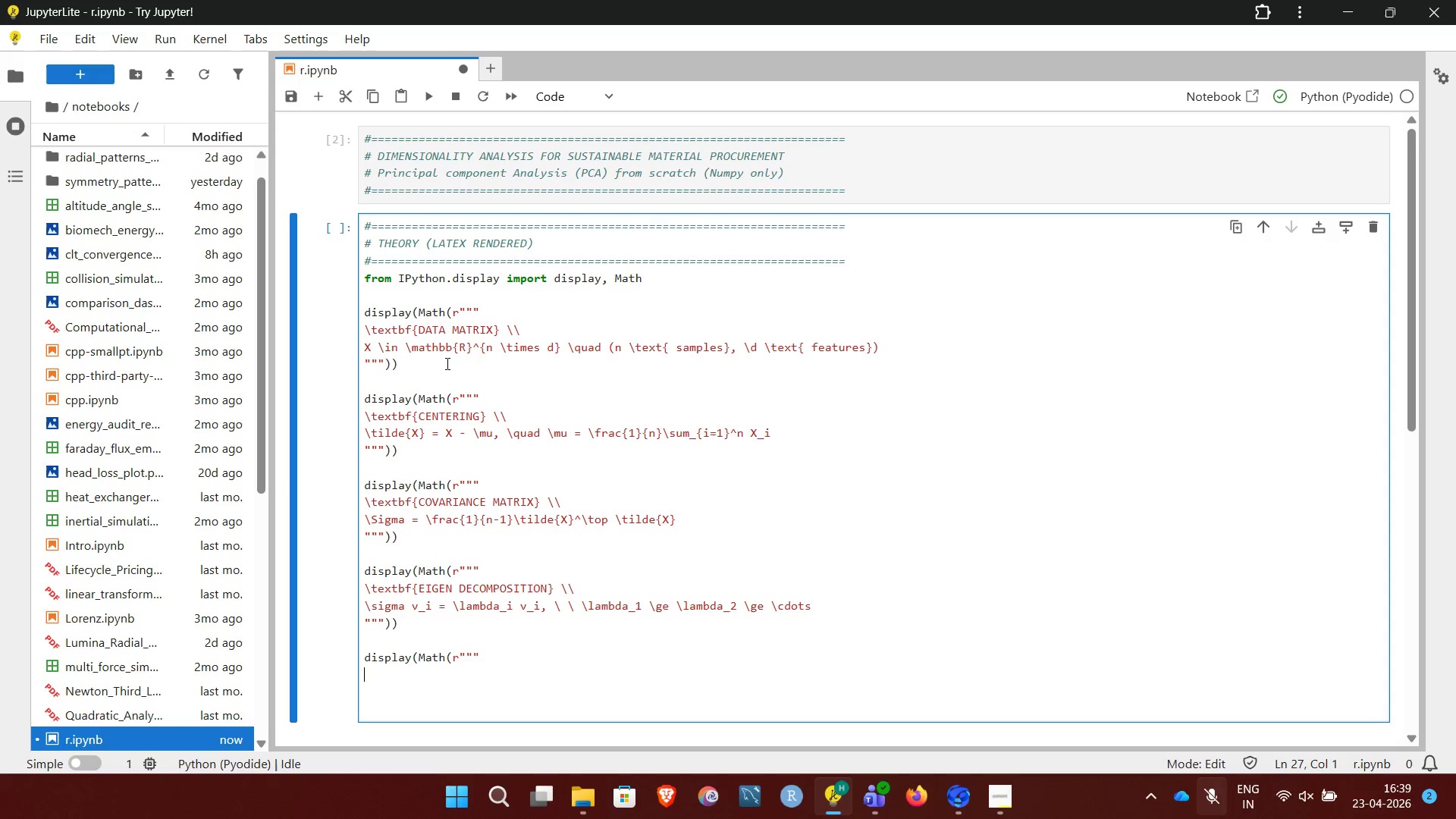 
type(\textbf{PROJRE)
key(Backspace)
key(Backspace)
type(ECTION (DIMENT)
key(Backspace)
type(SIONALITY REDUCTION)
 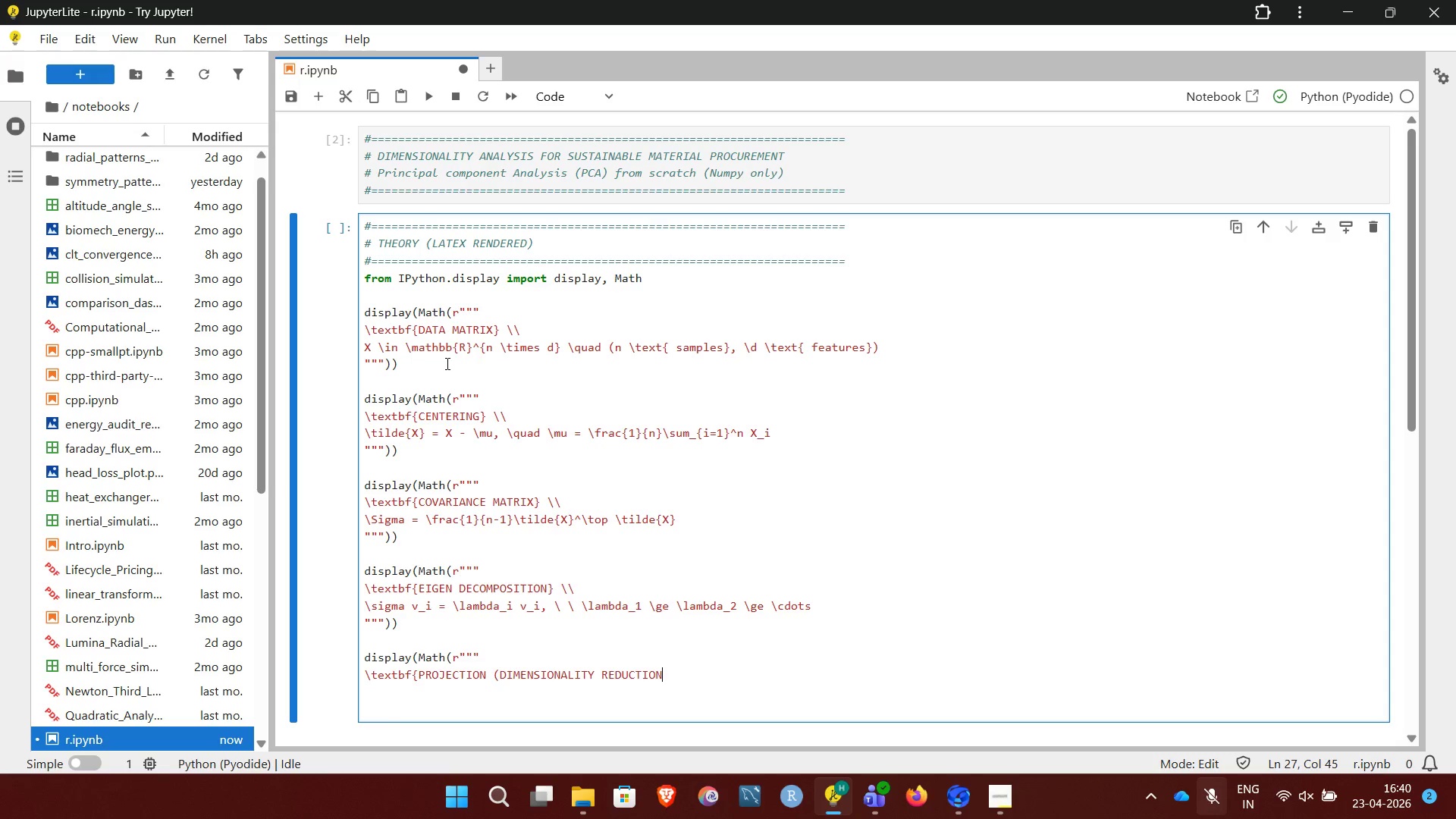 
key(Shift+0)
 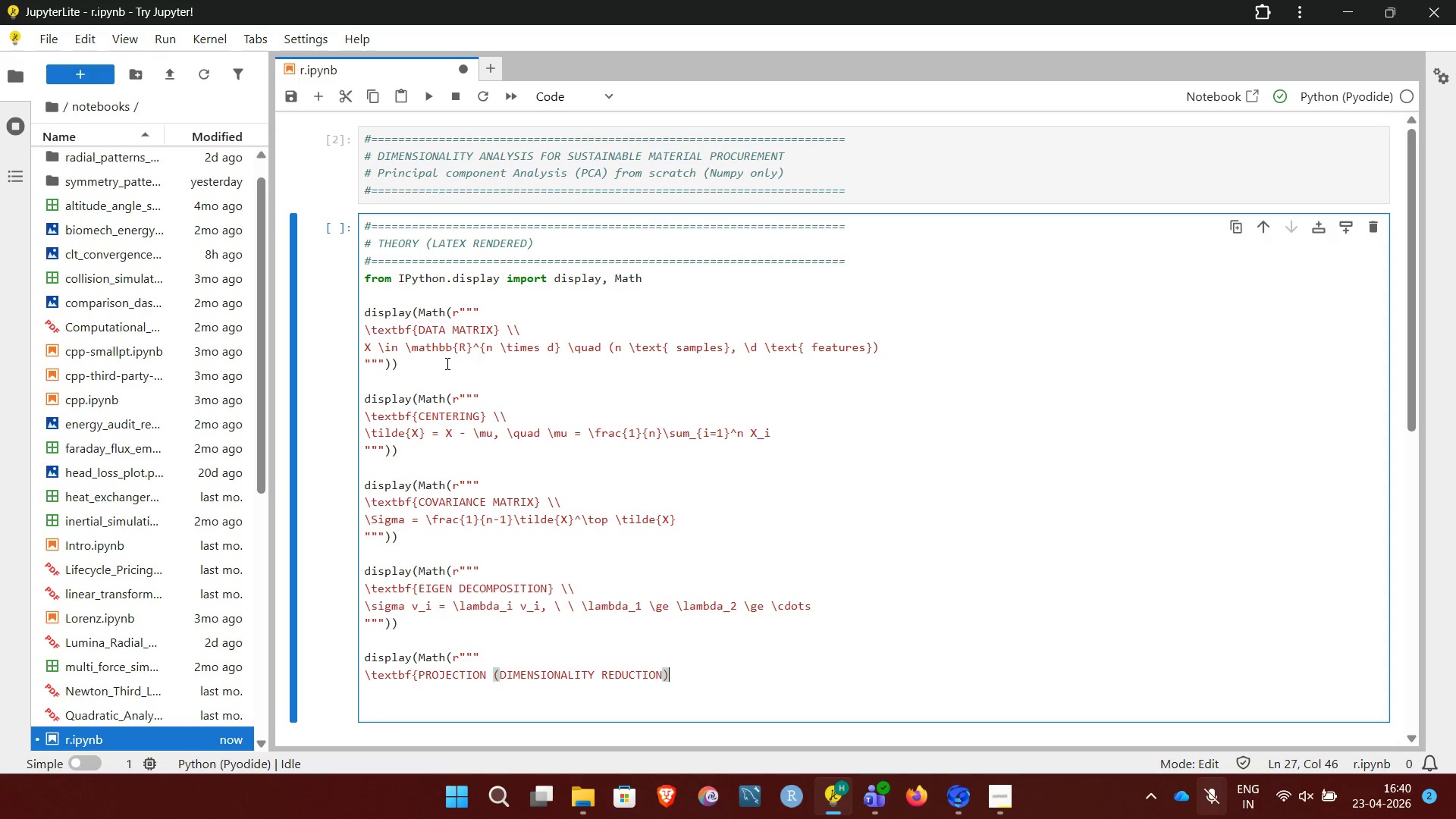 
key(Shift+BracketRight)
 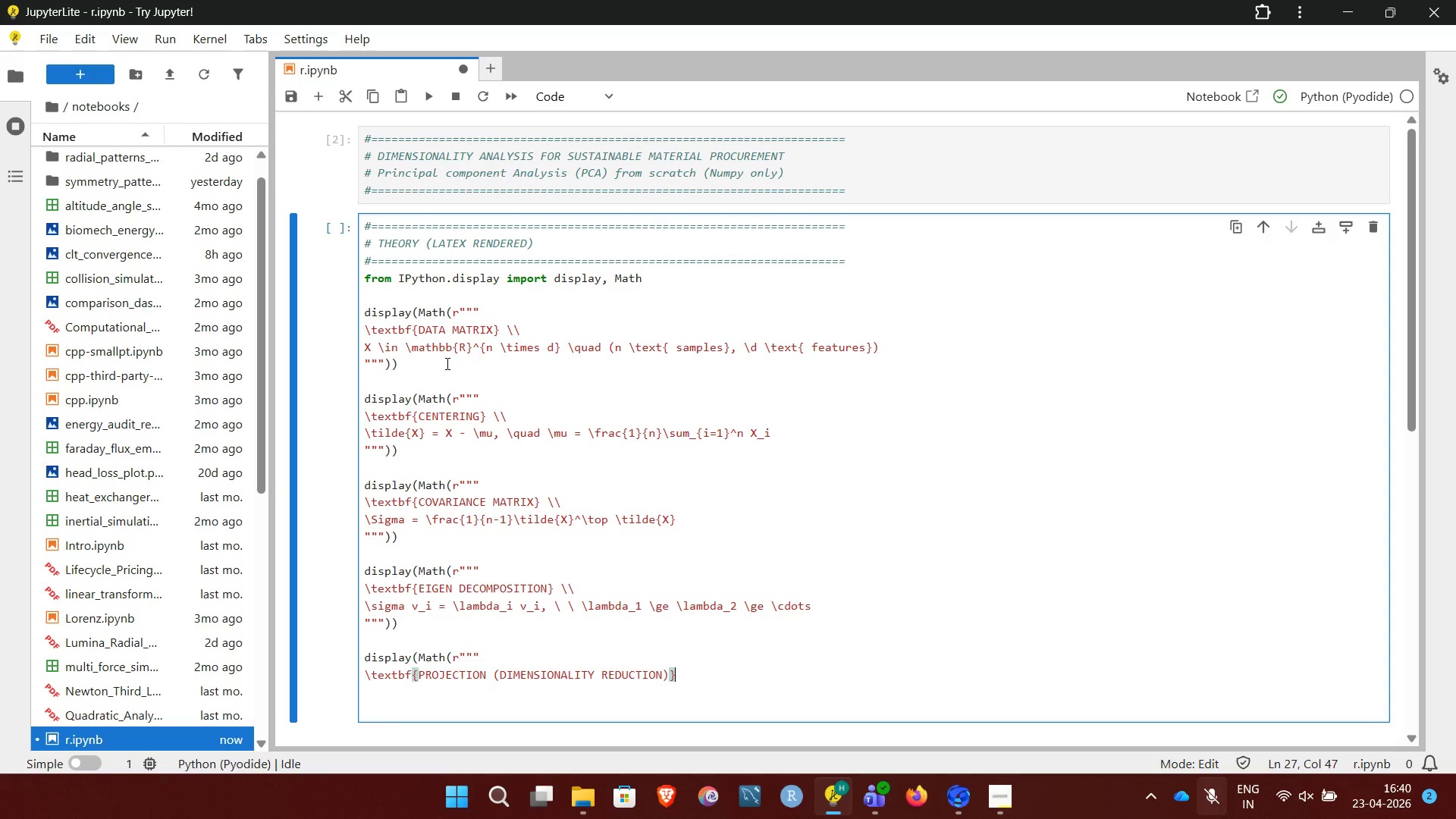 
key(Space)
 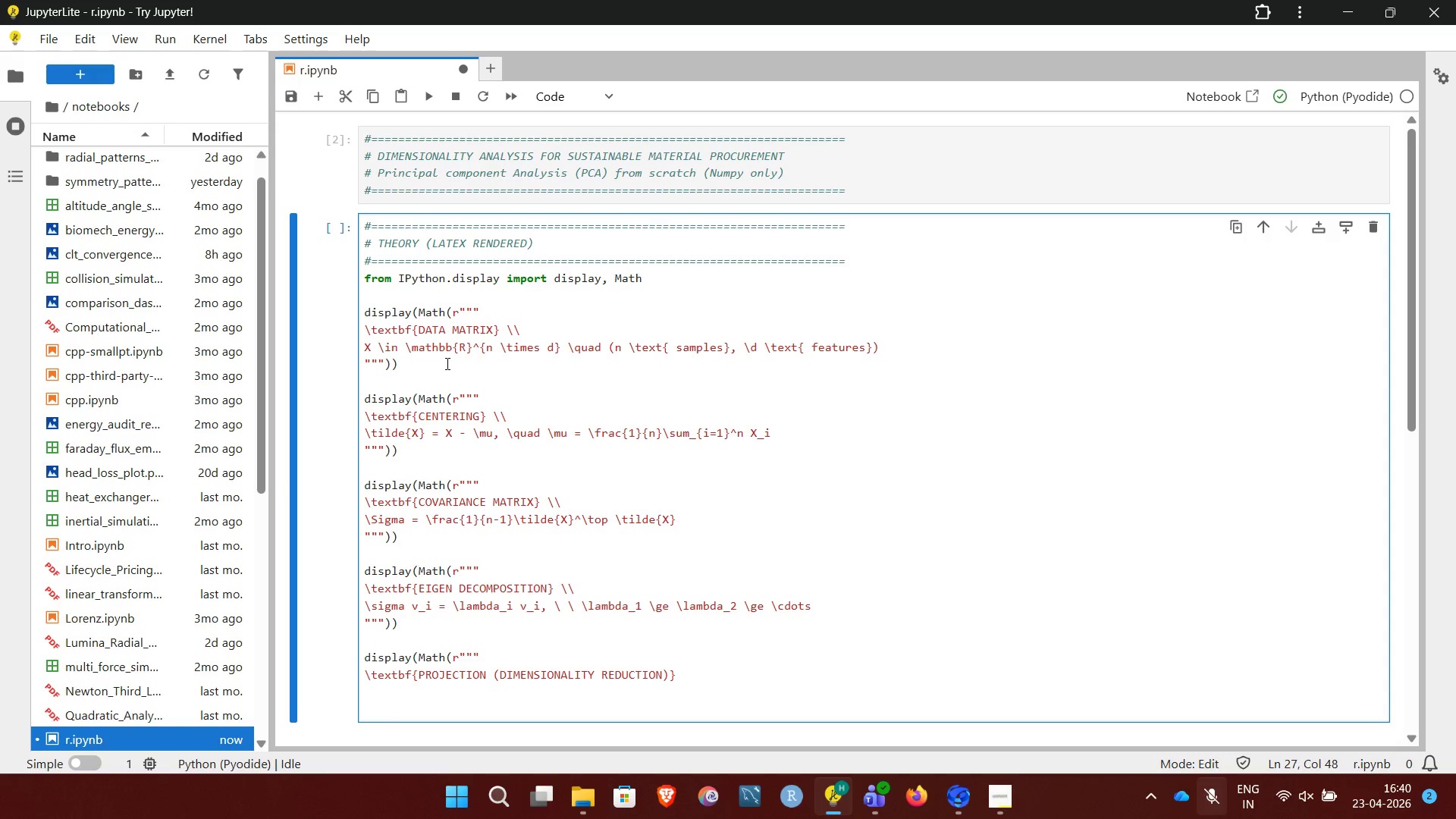 
key(Backslash)
 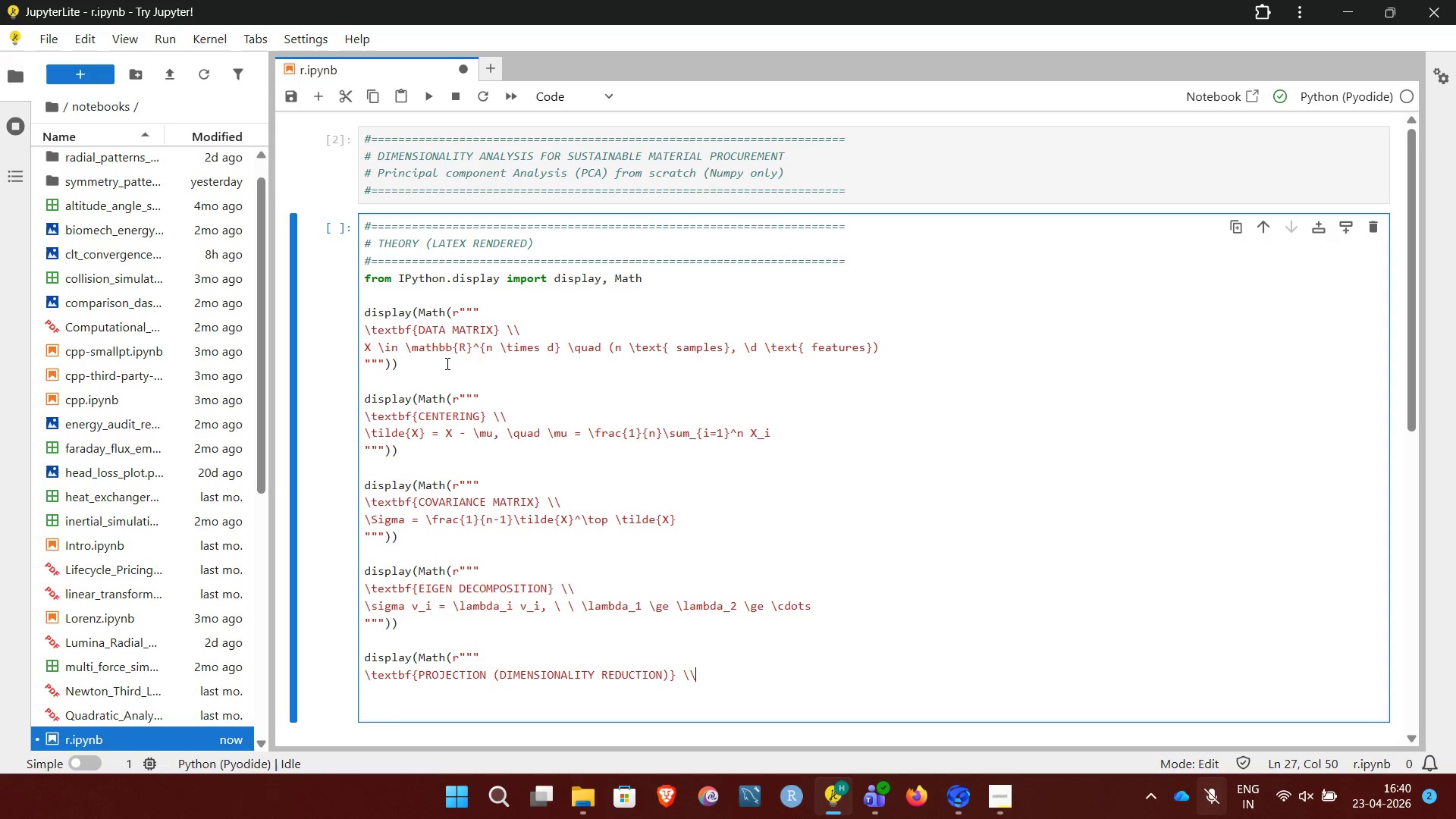 
key(Backslash)
 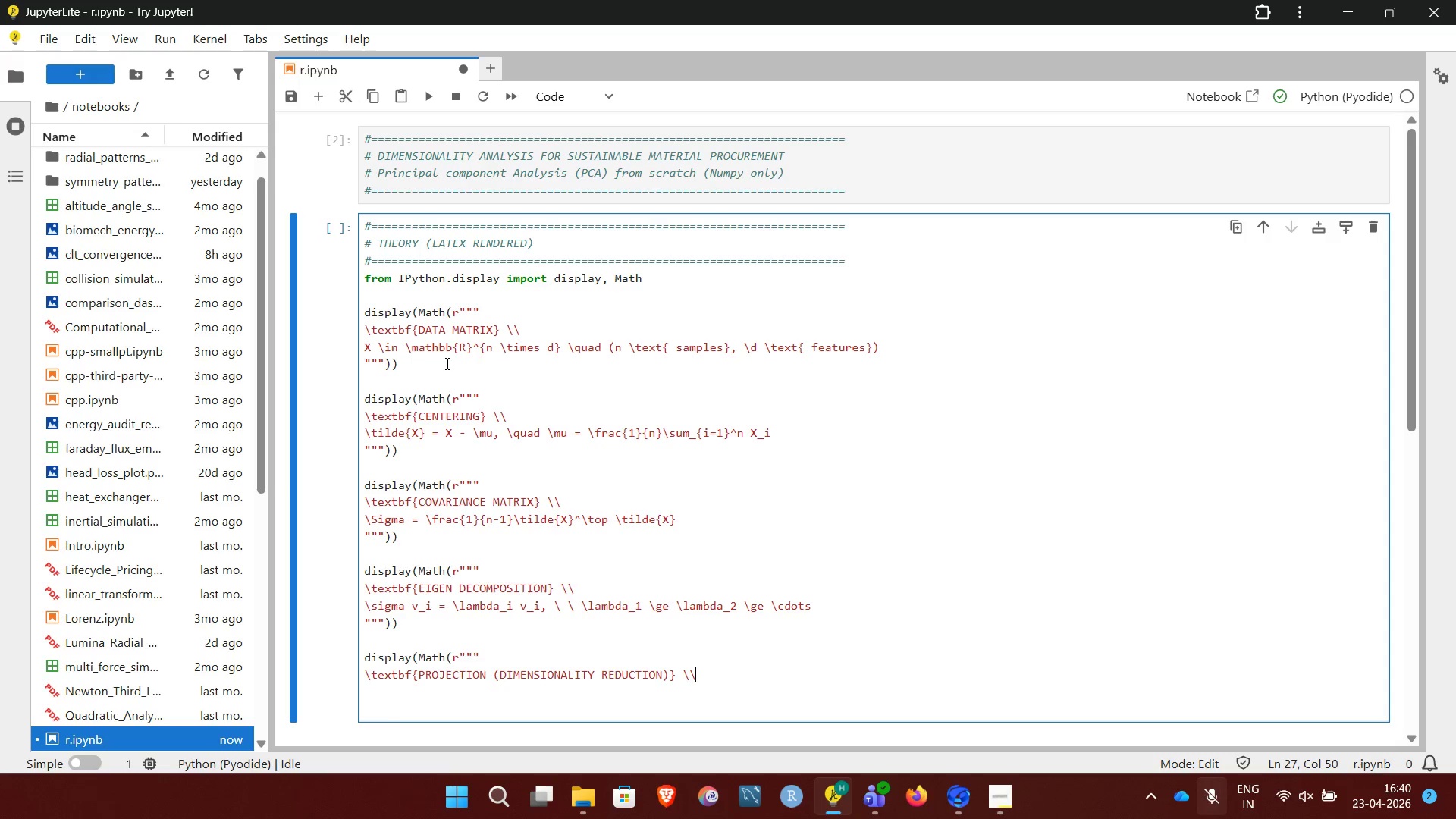 
key(Enter)
 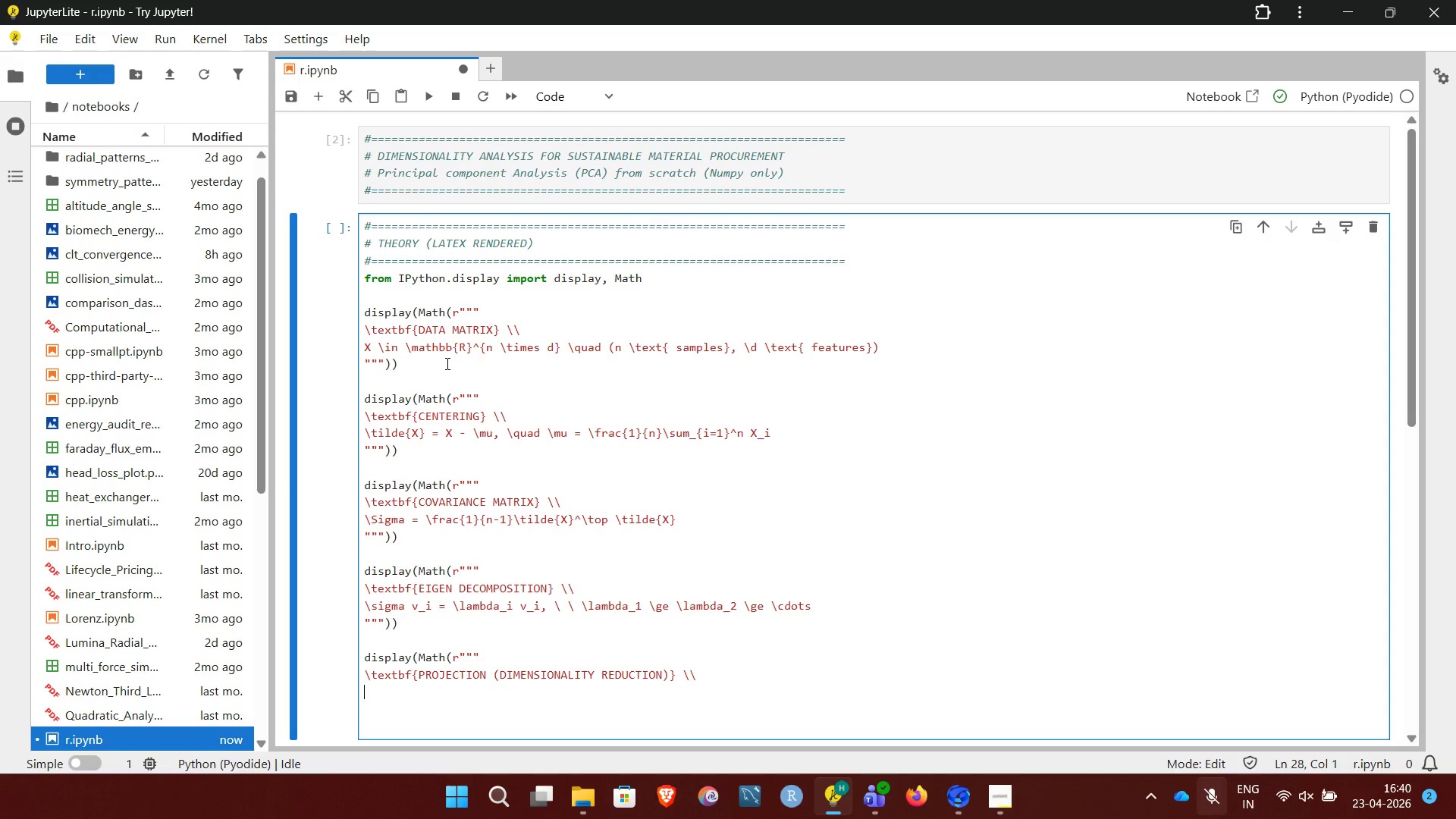 
type(z = \tilde{X} v_1)
 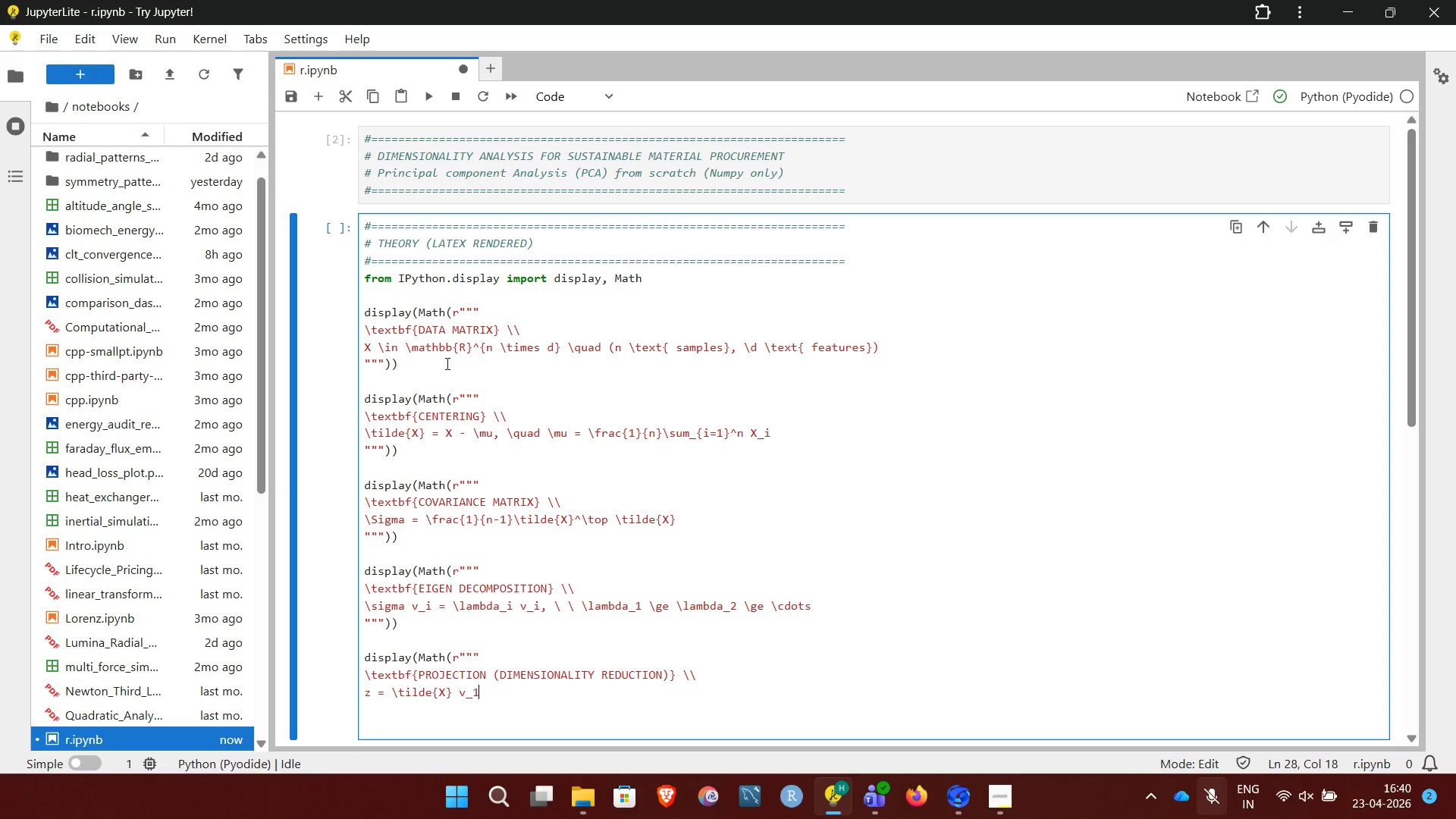 
key(Enter)
 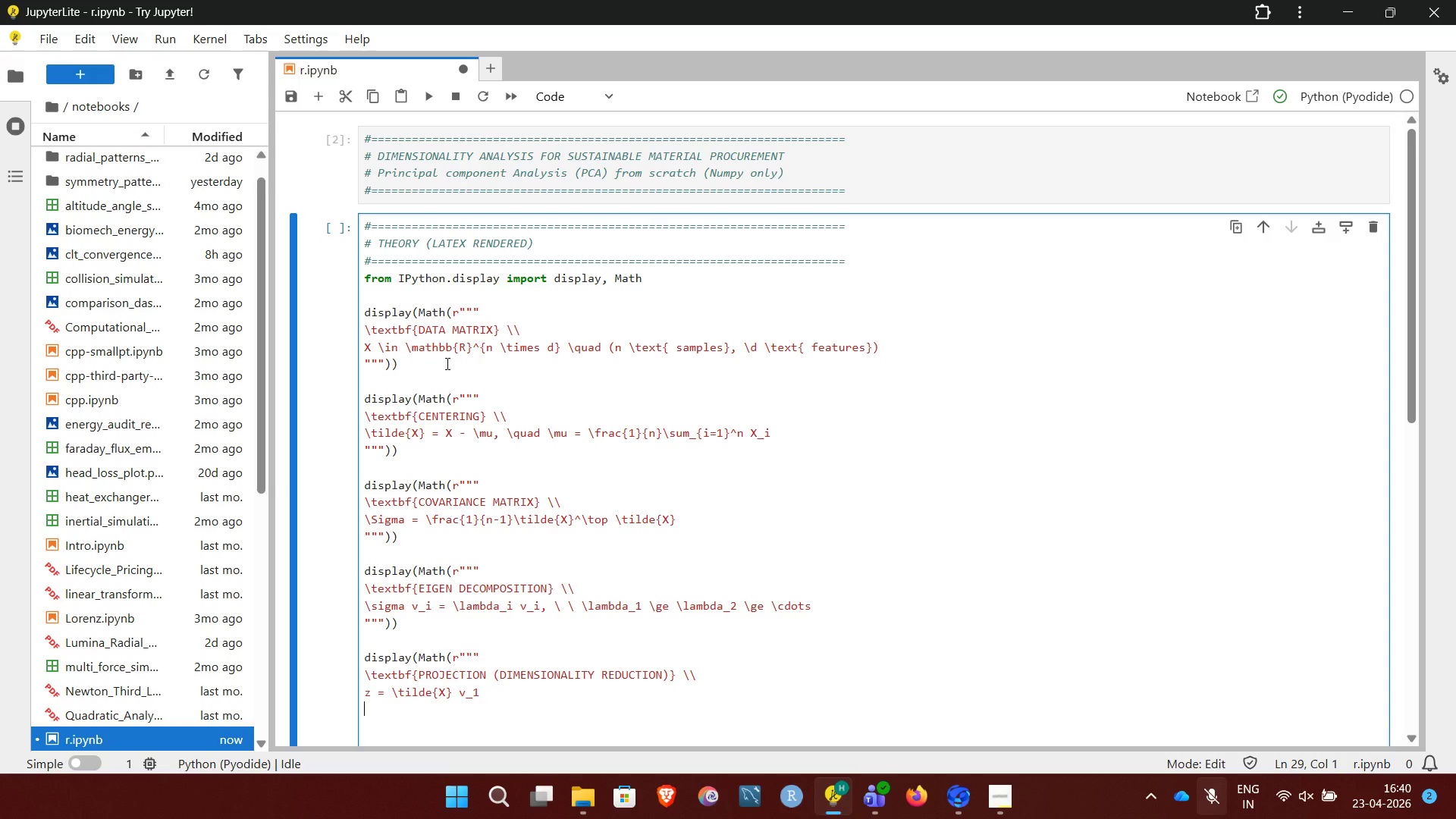 
type(""")))
 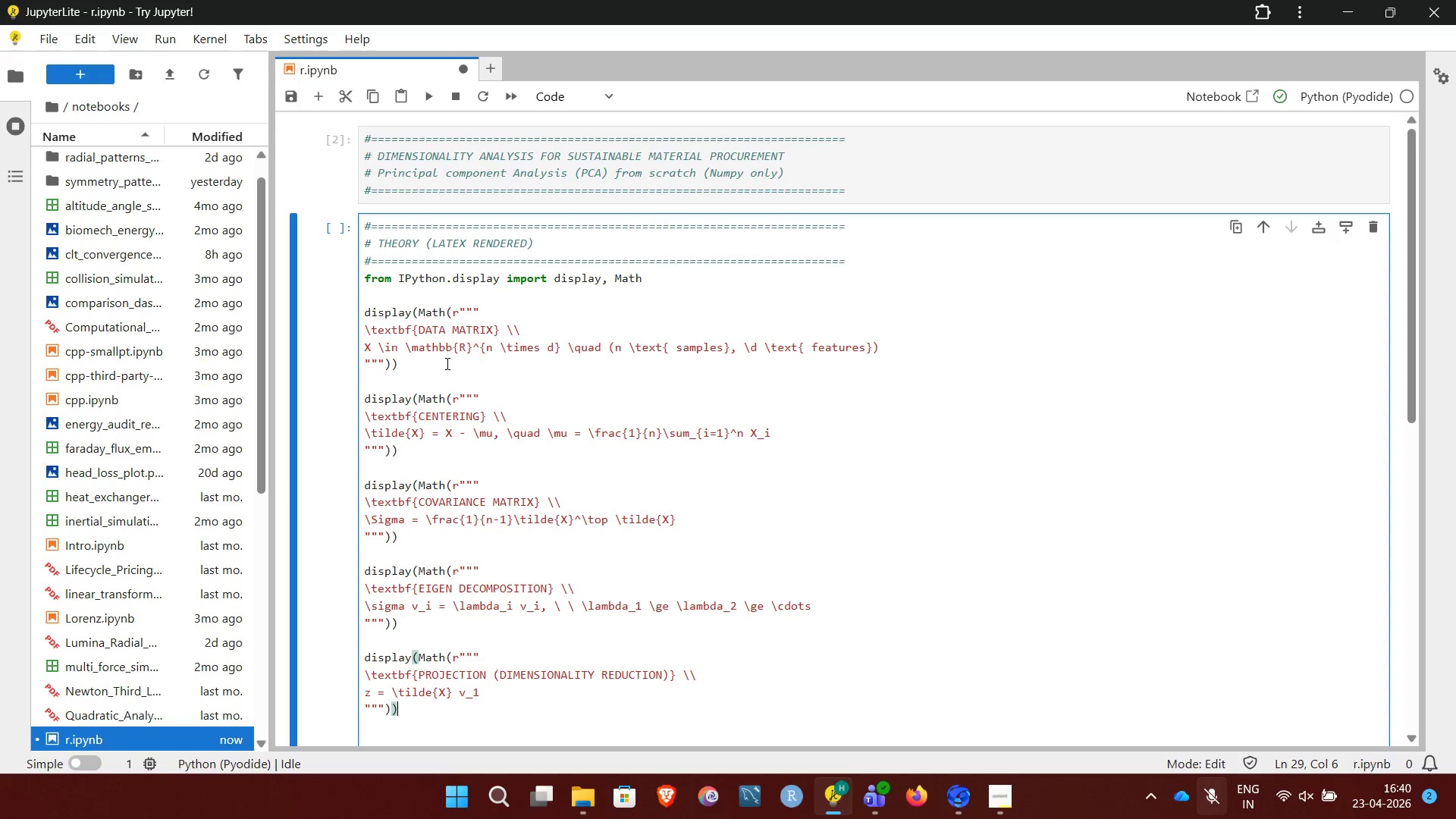 
key(Control+Enter)
 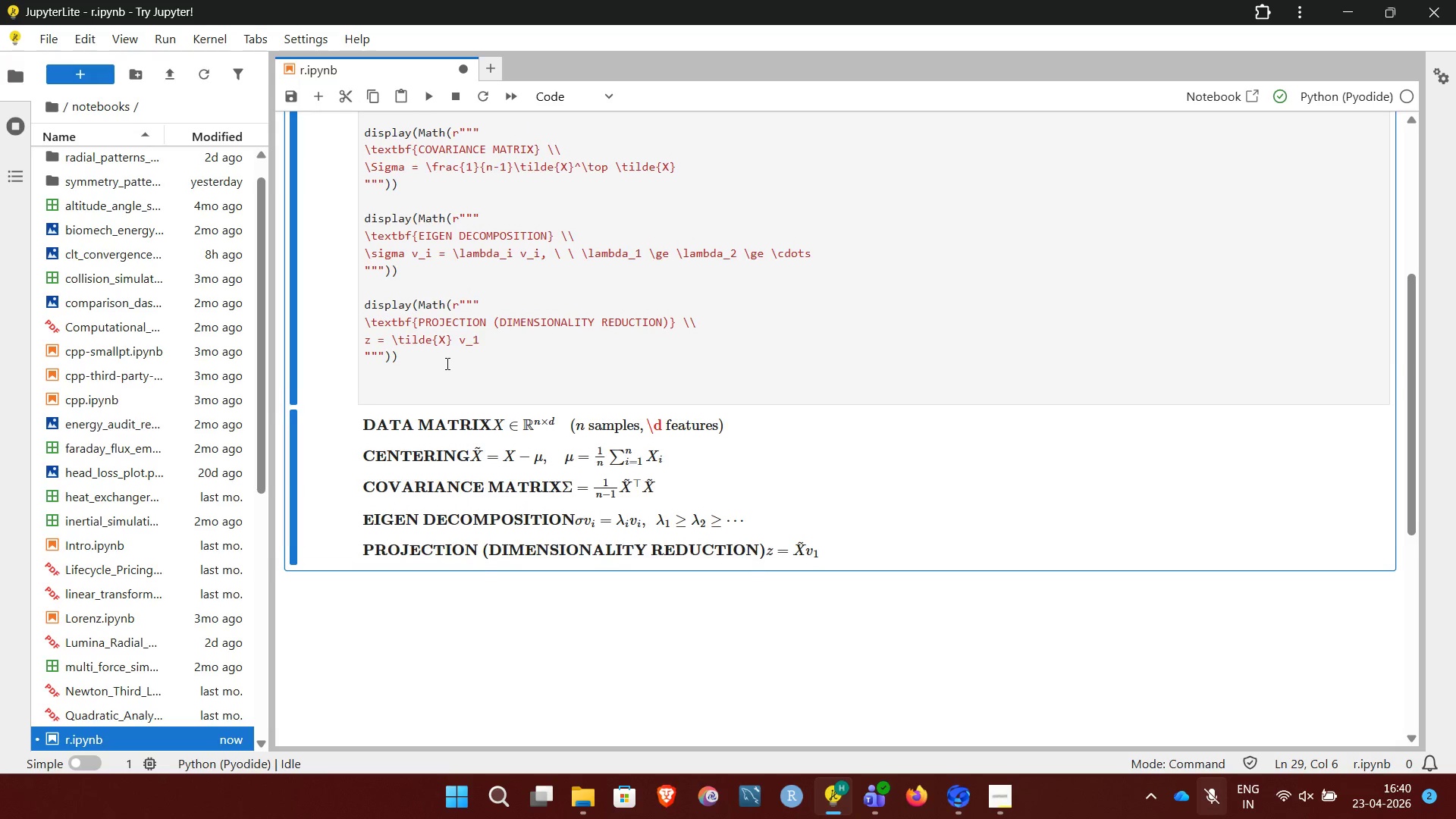 
wait(14.94)
 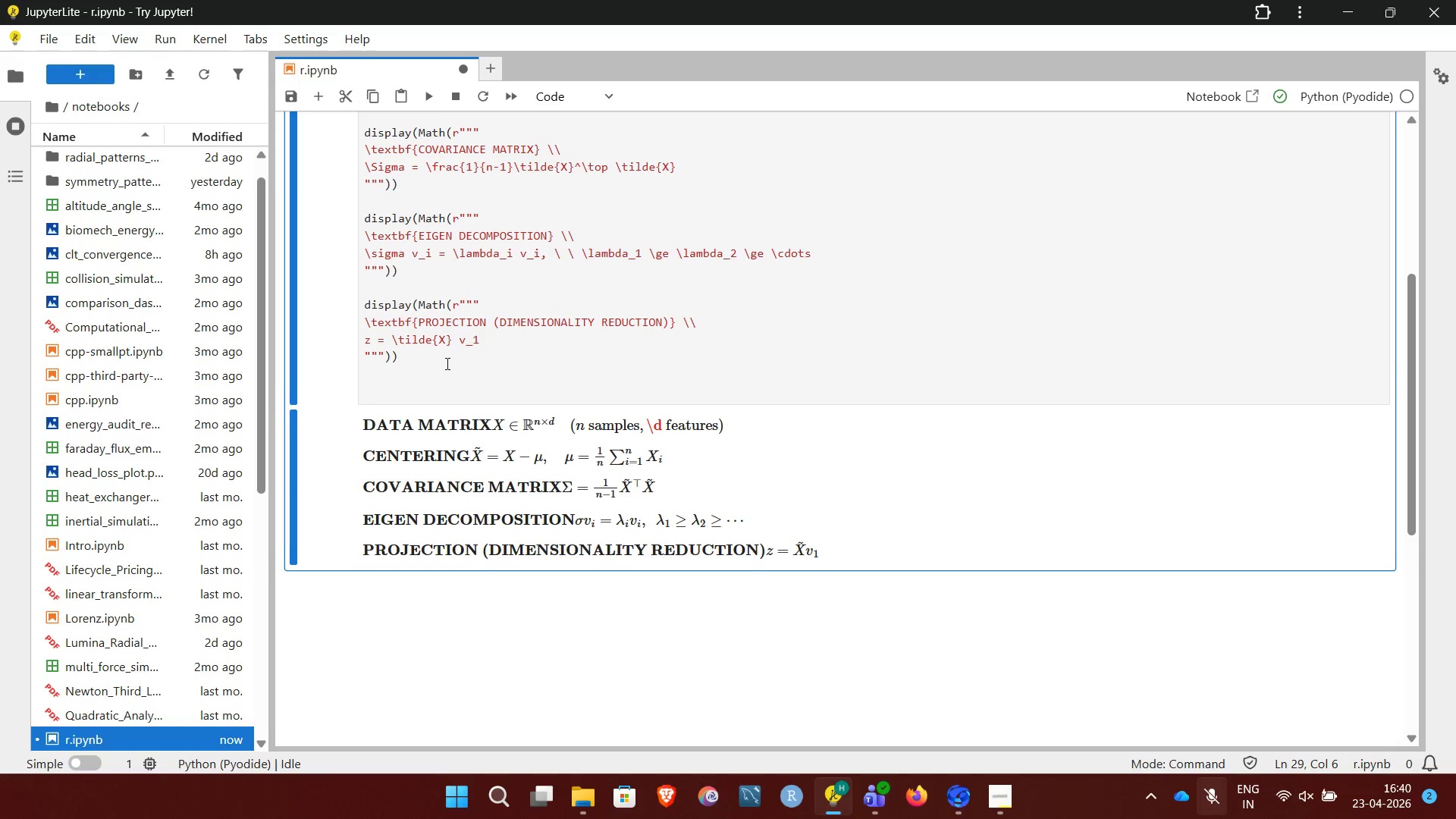 
left_click([492, 294])
 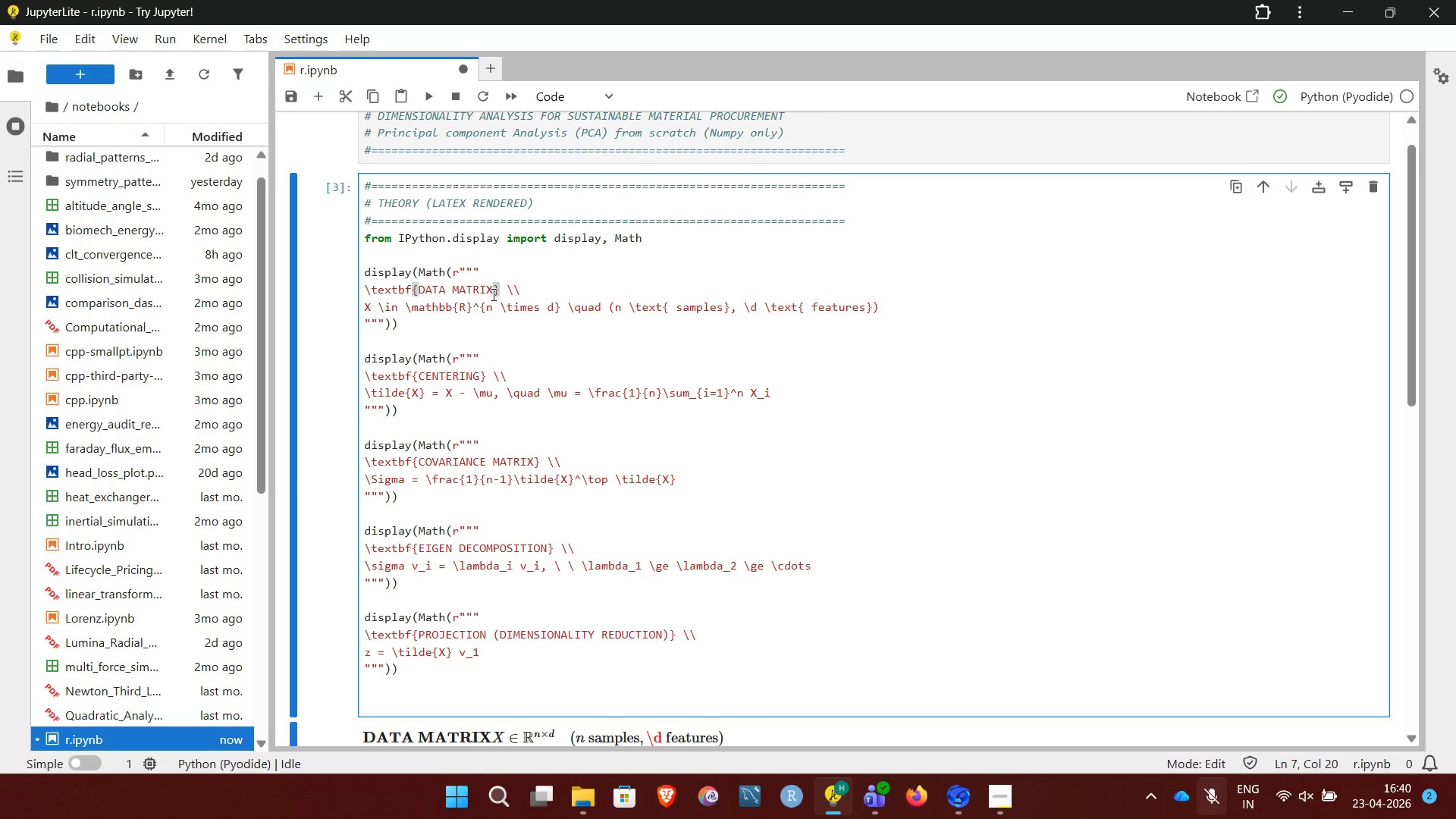 
key(Comma)
 